 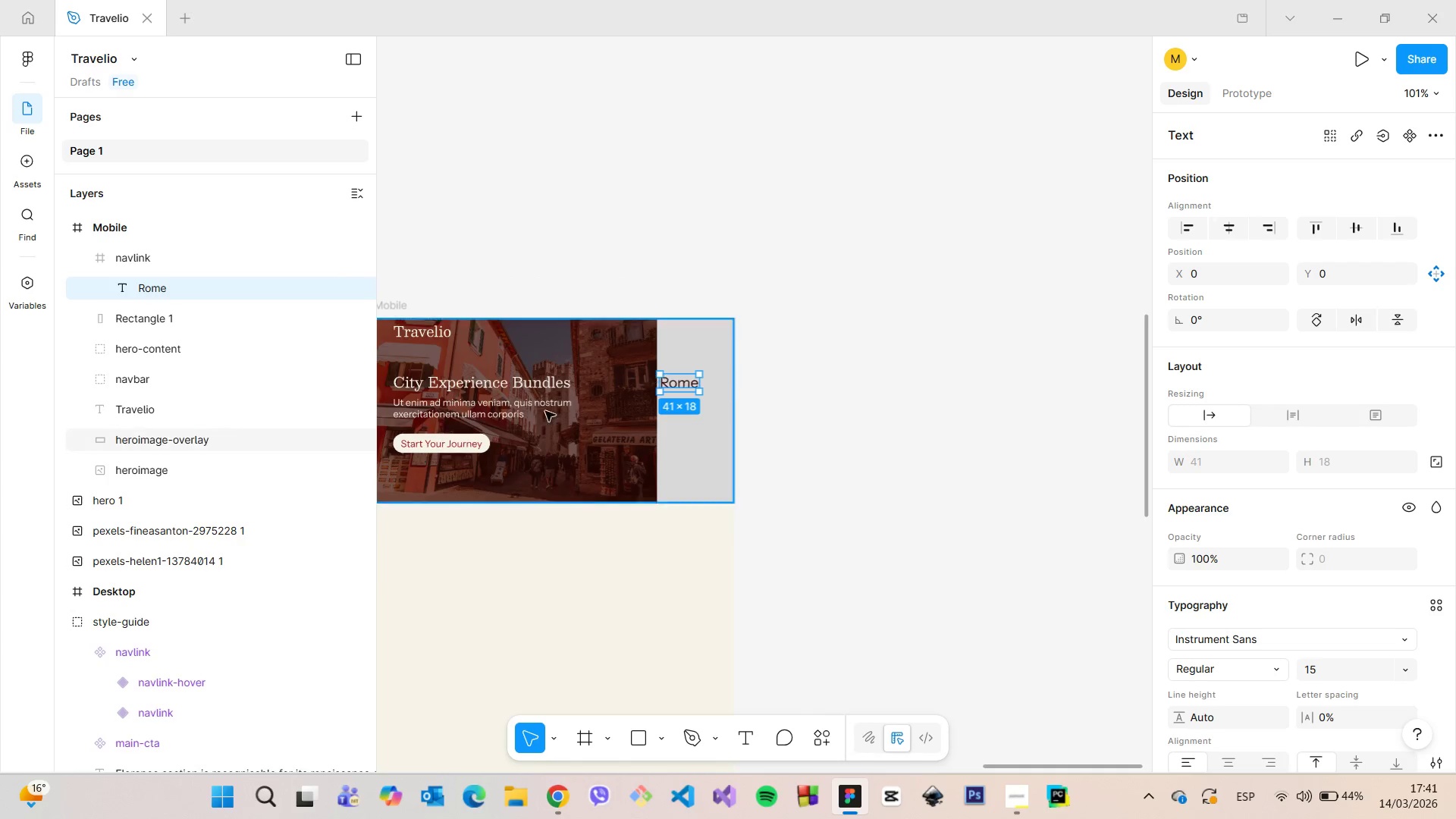 
double_click([465, 404])
 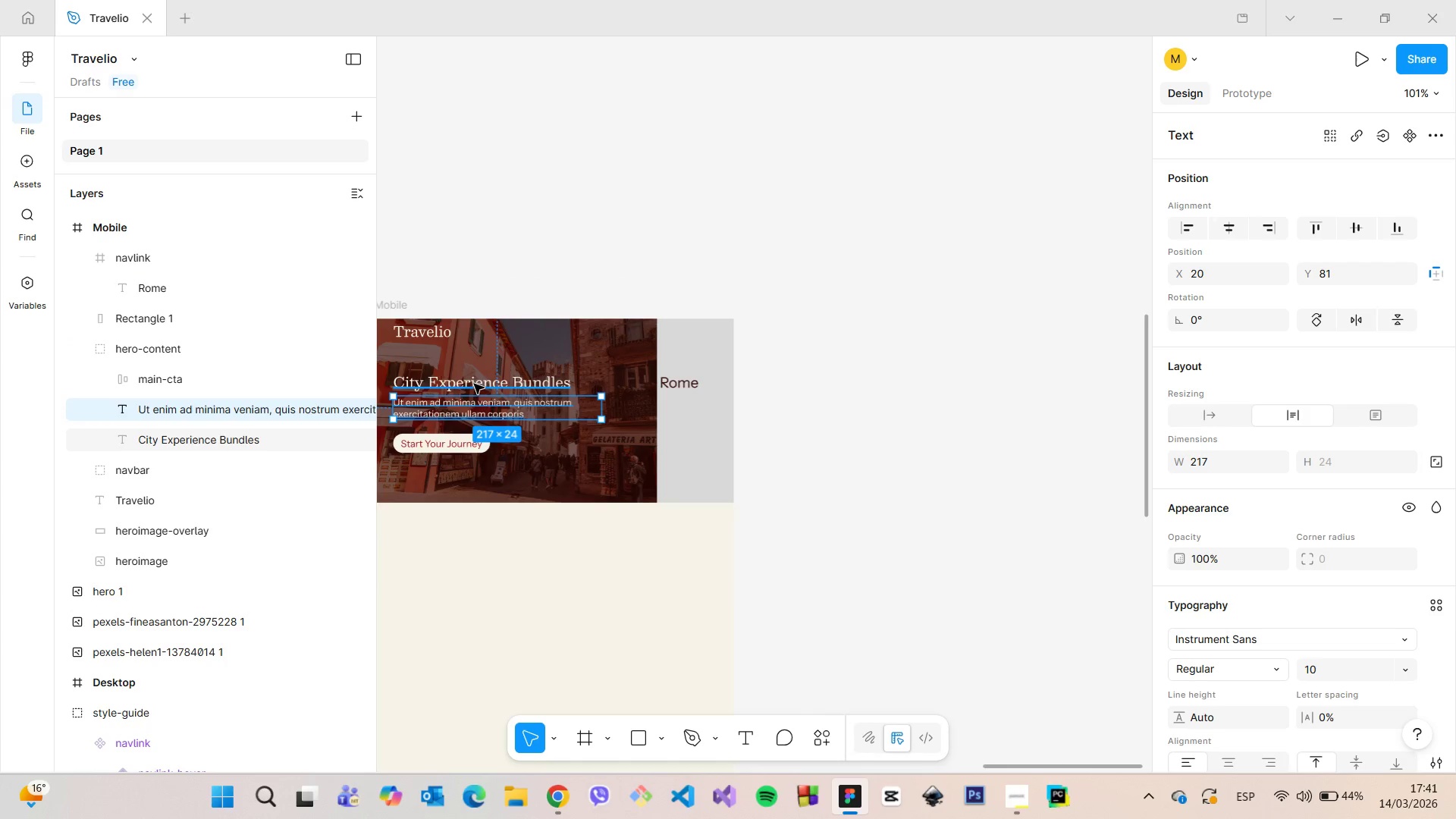 
left_click([475, 376])
 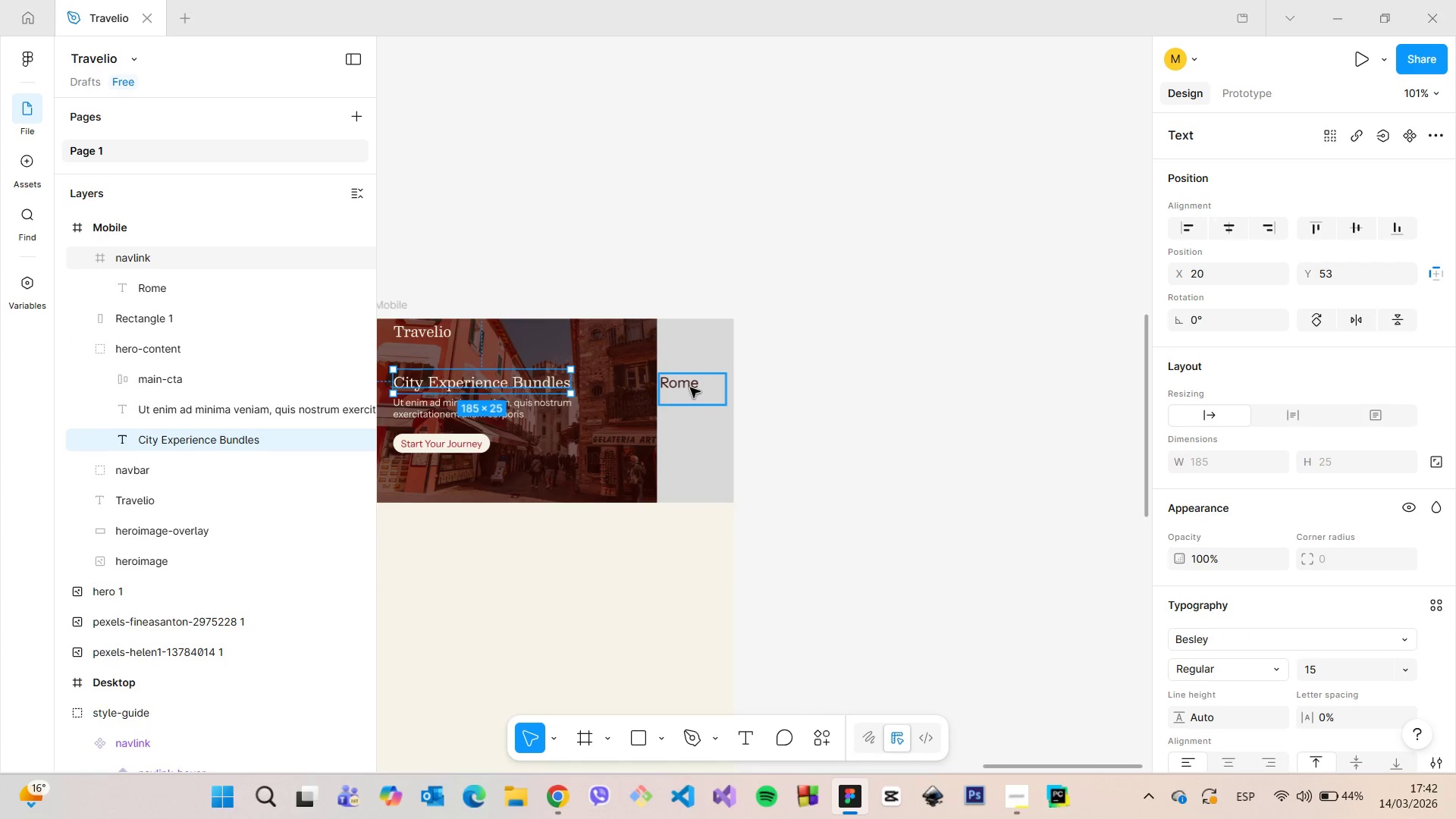 
left_click([688, 386])
 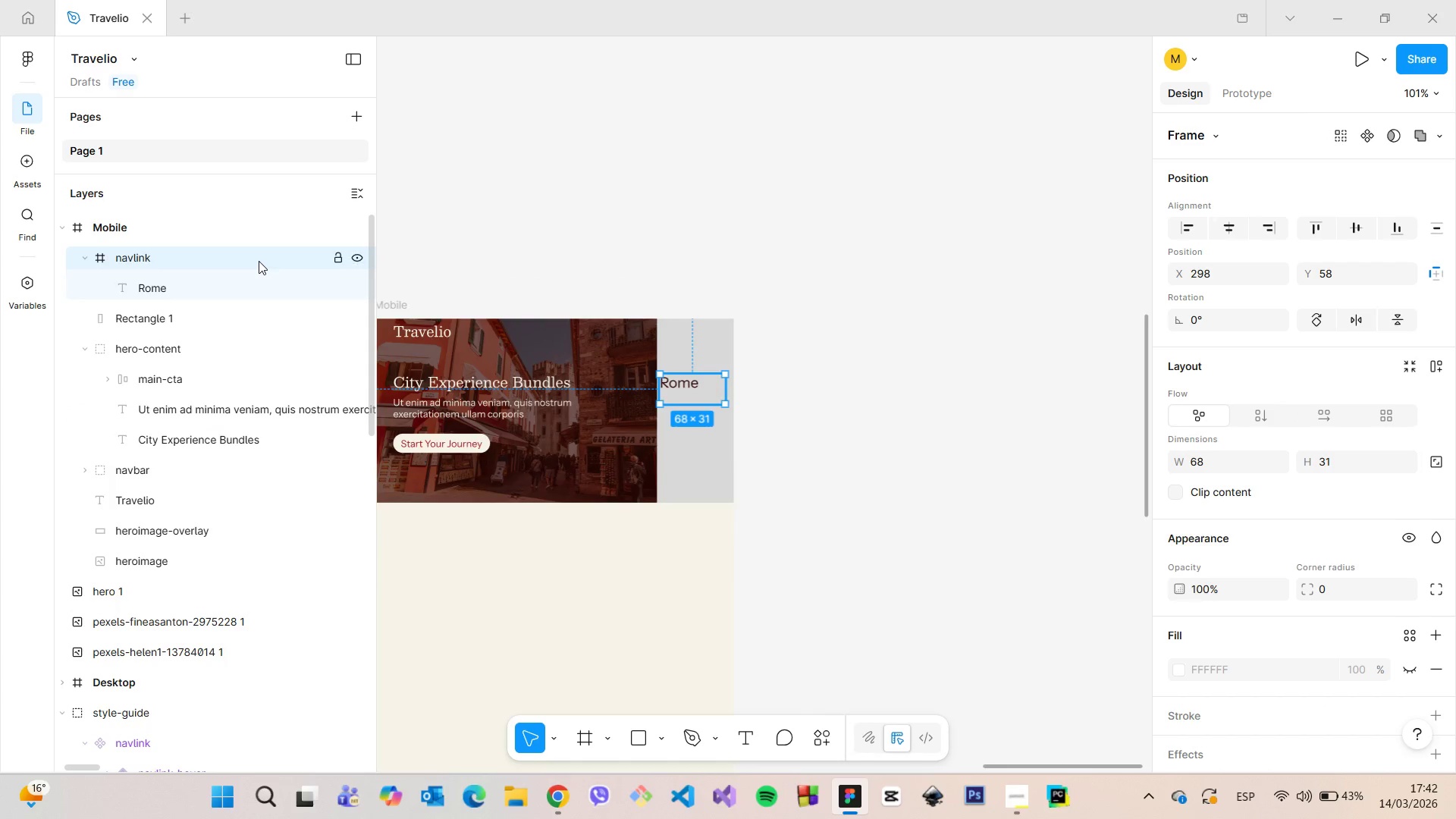 
left_click([258, 261])
 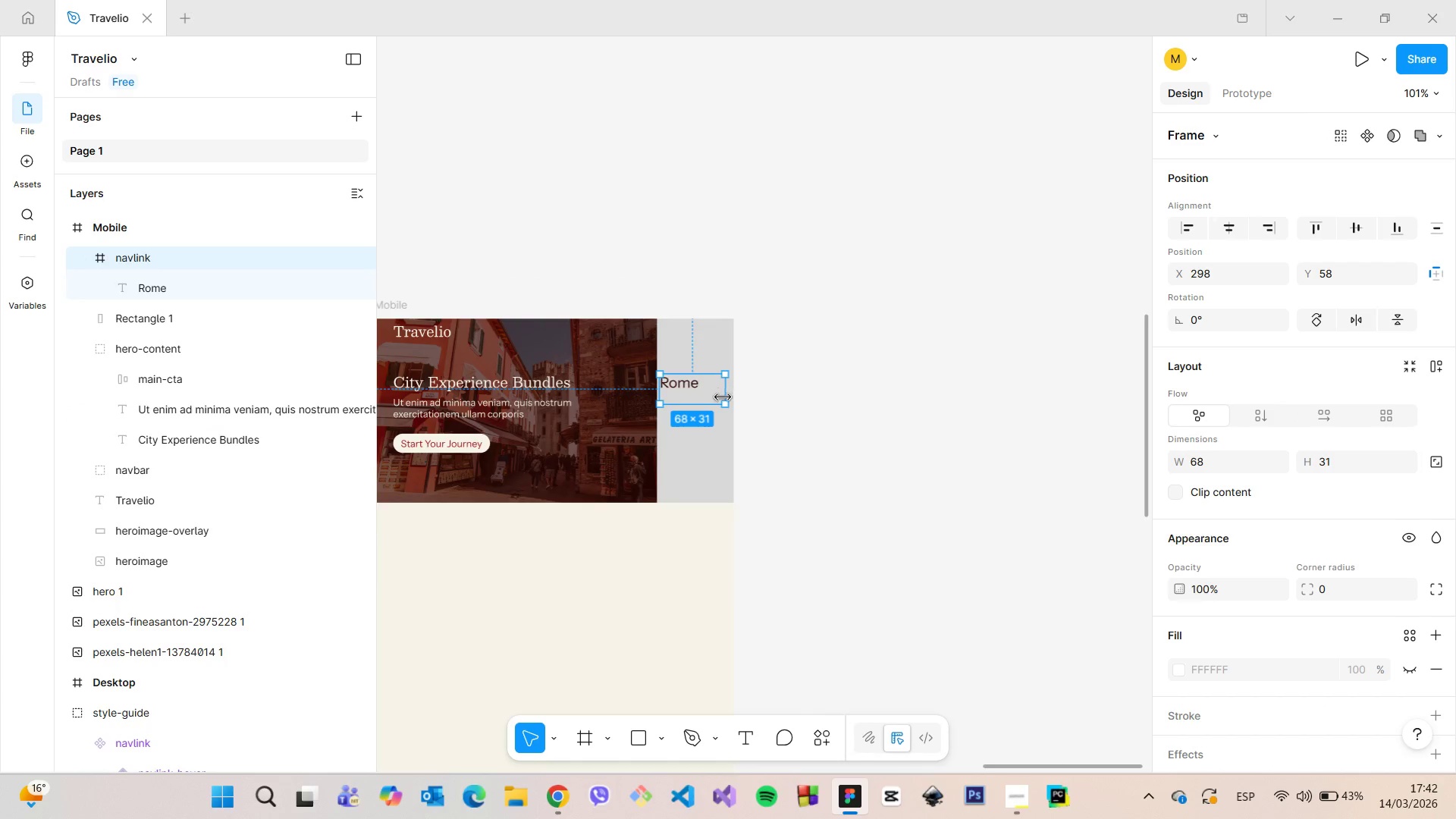 
left_click_drag(start_coordinate=[723, 405], to_coordinate=[714, 393])
 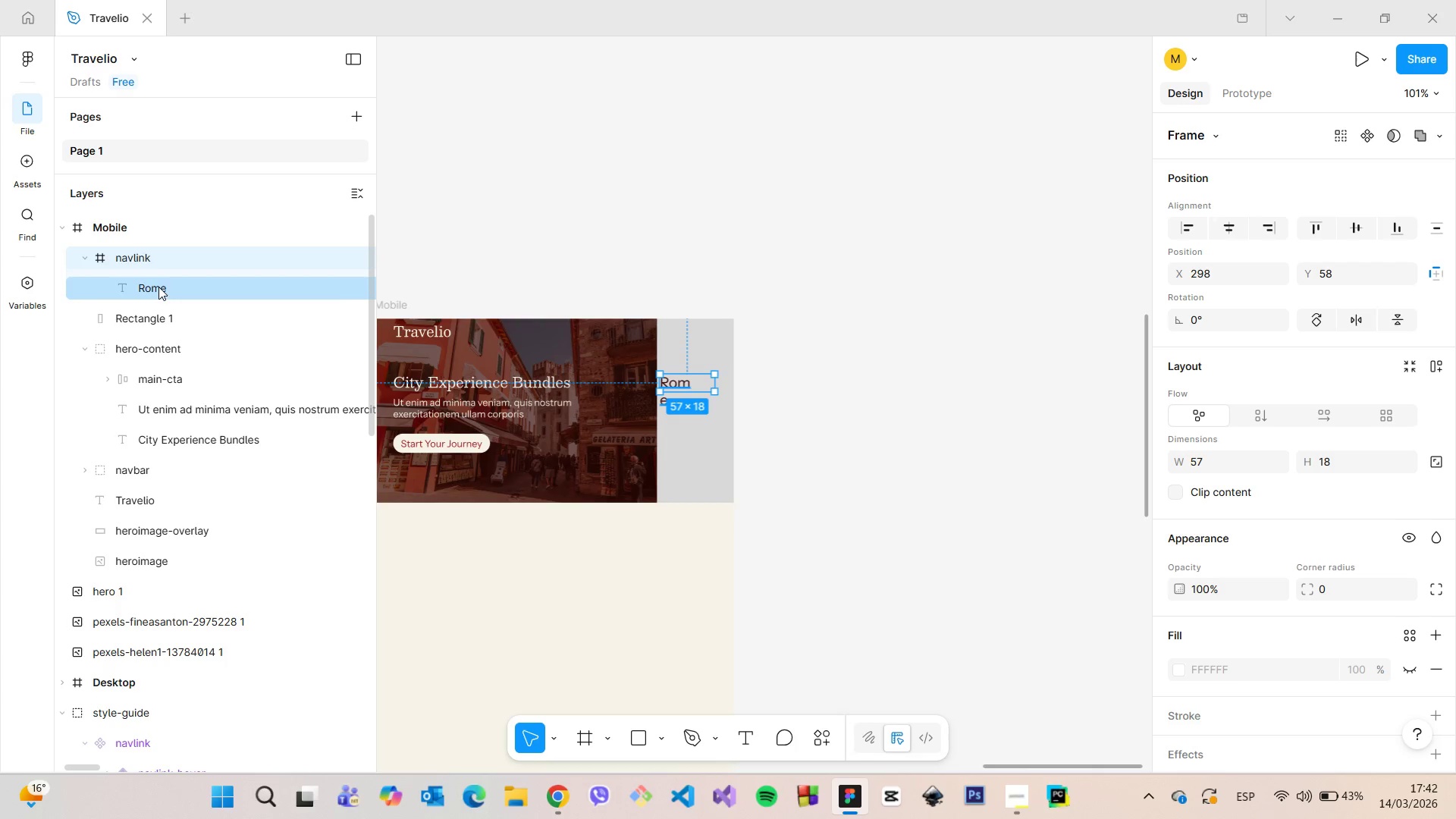 
left_click([158, 285])
 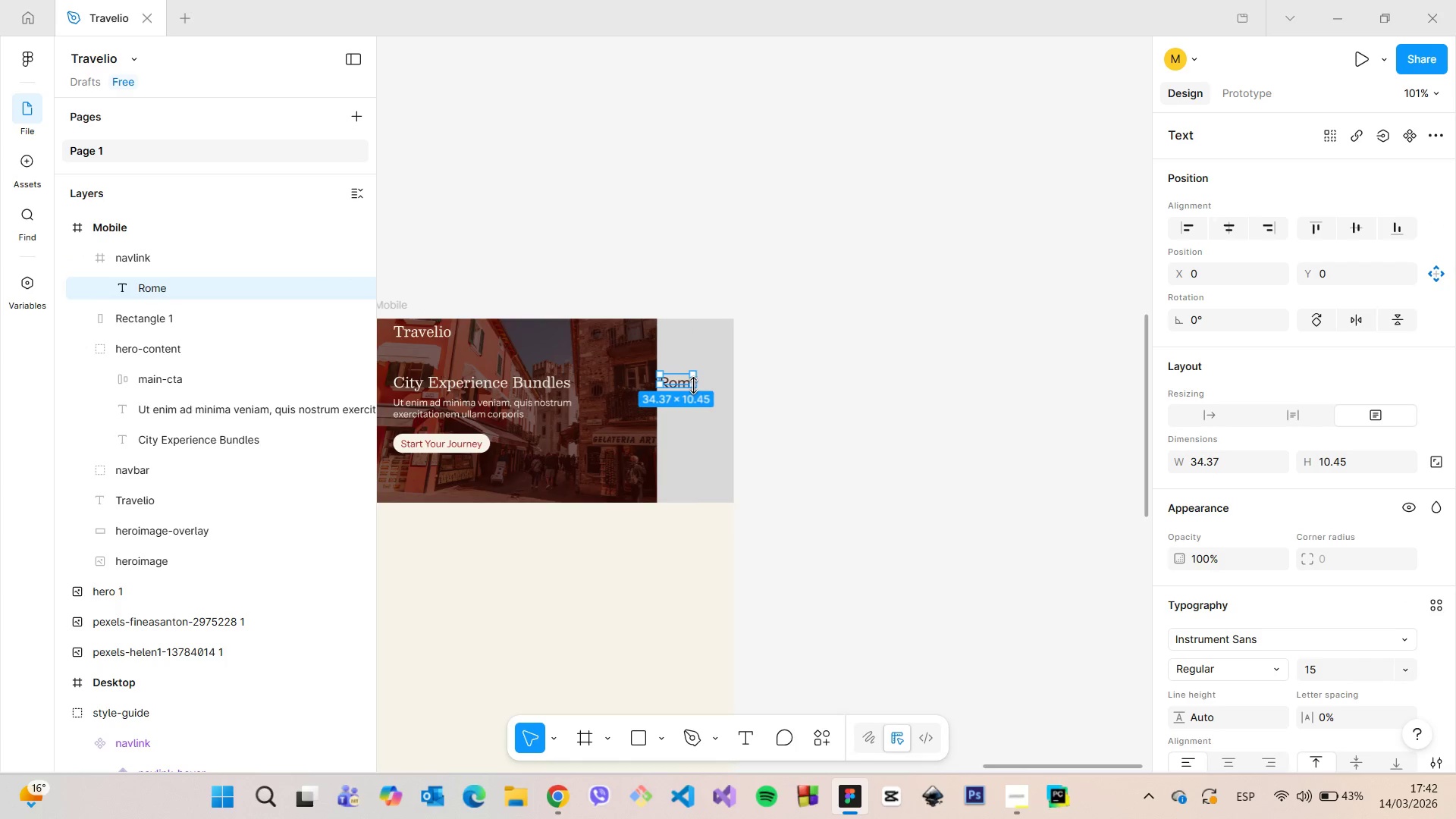 
left_click_drag(start_coordinate=[696, 384], to_coordinate=[702, 389])
 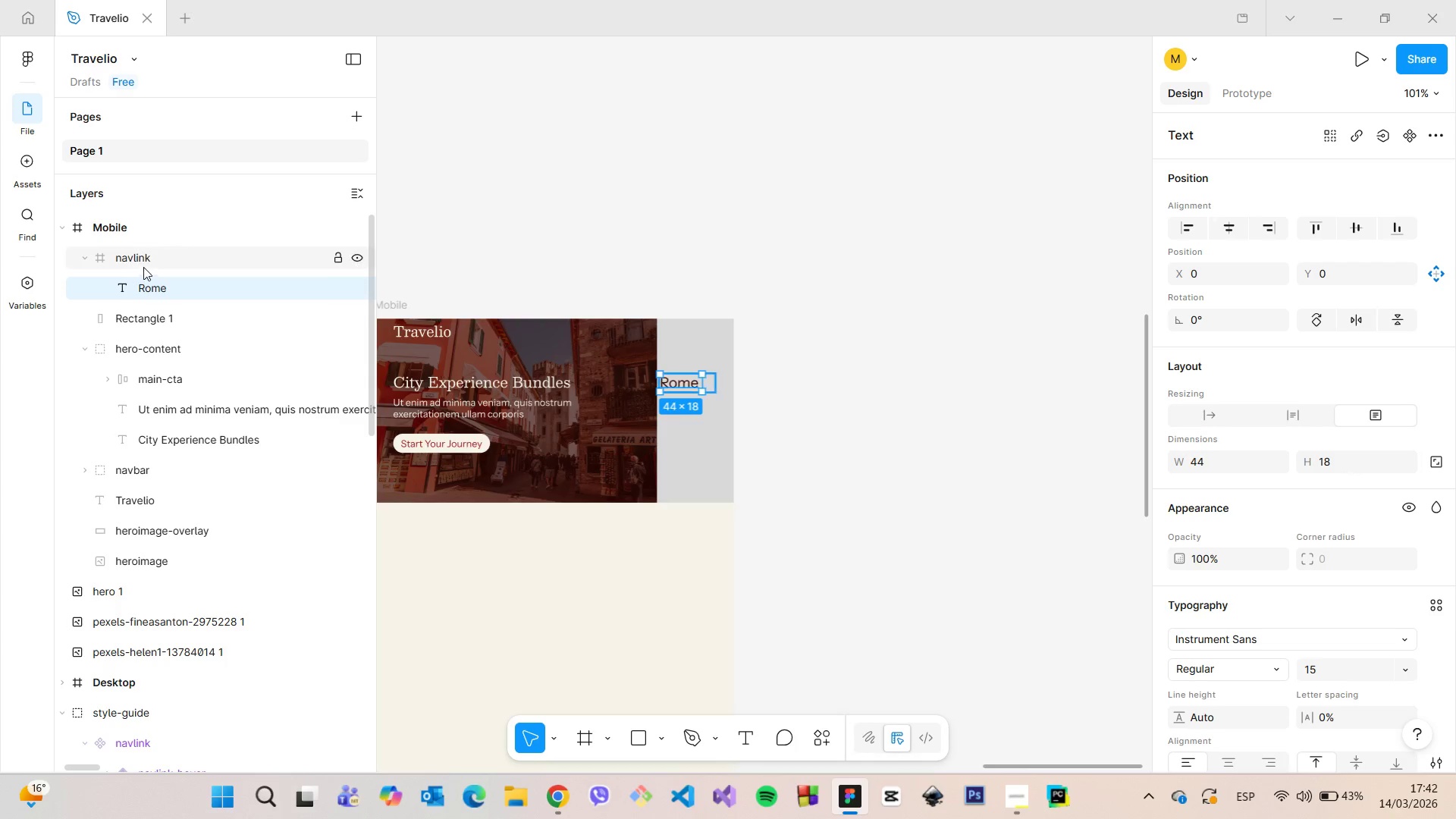 
left_click([146, 262])
 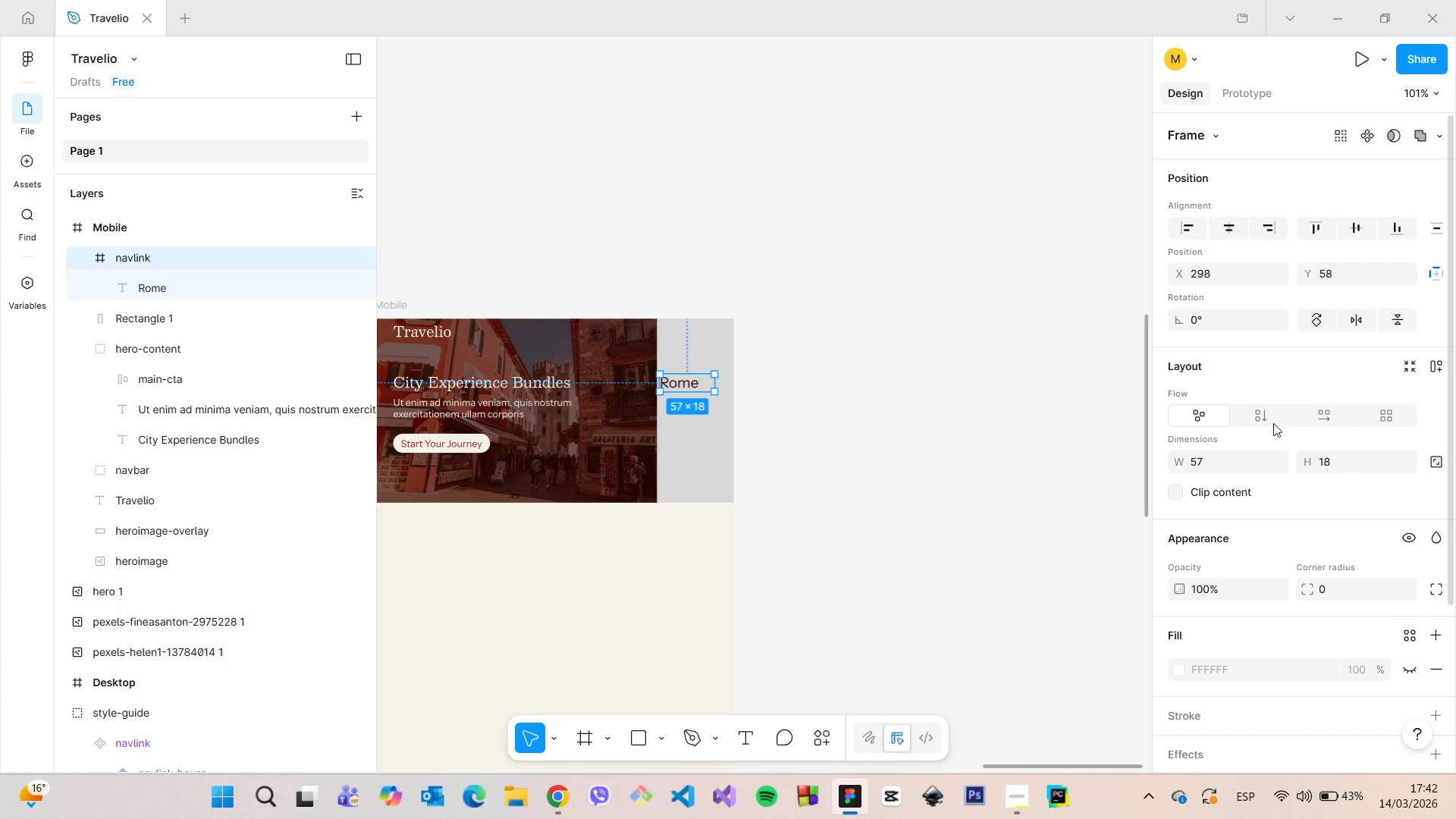 
scroll: coordinate [1273, 423], scroll_direction: down, amount: 1.0
 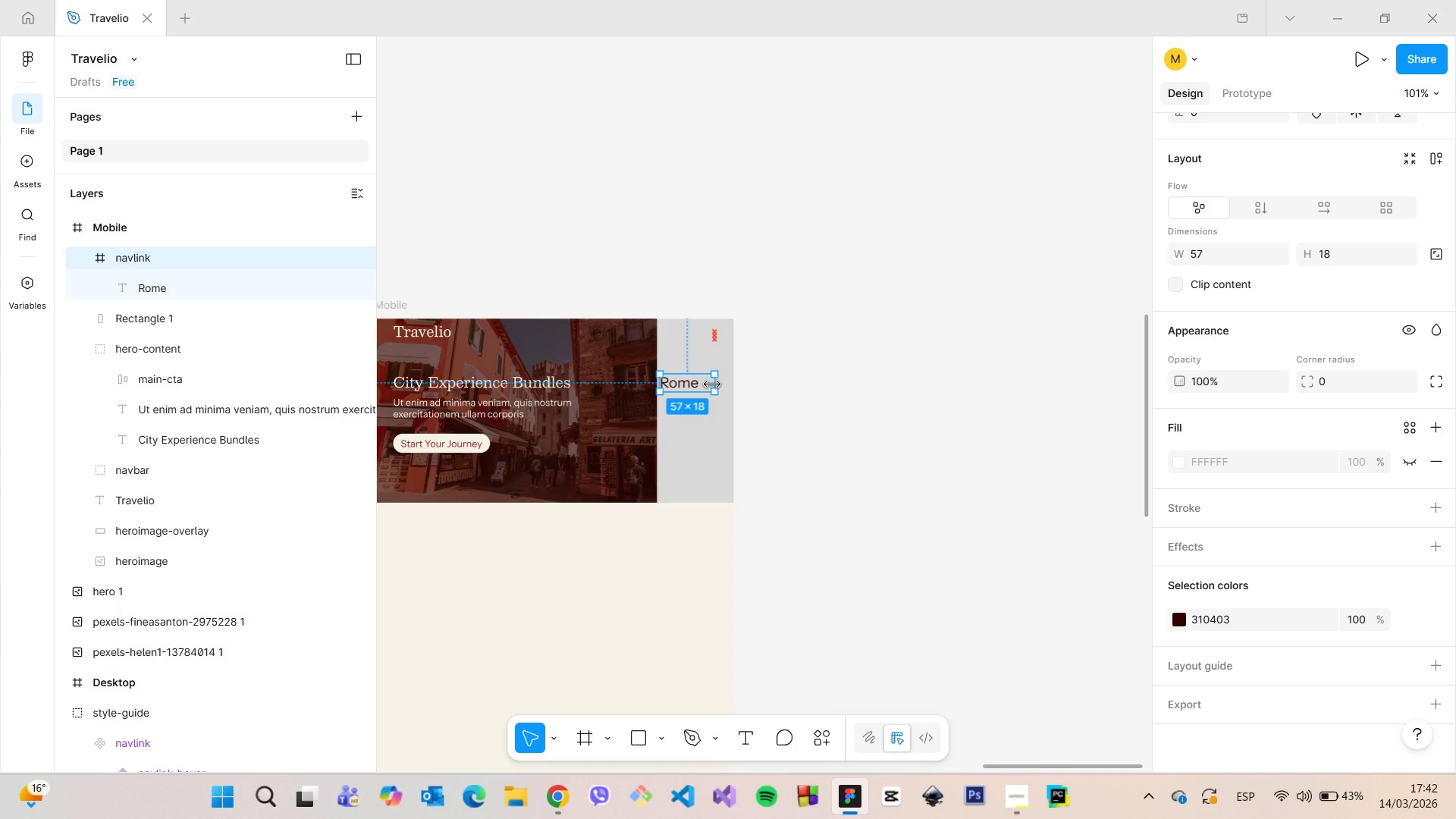 
key(Backspace)
 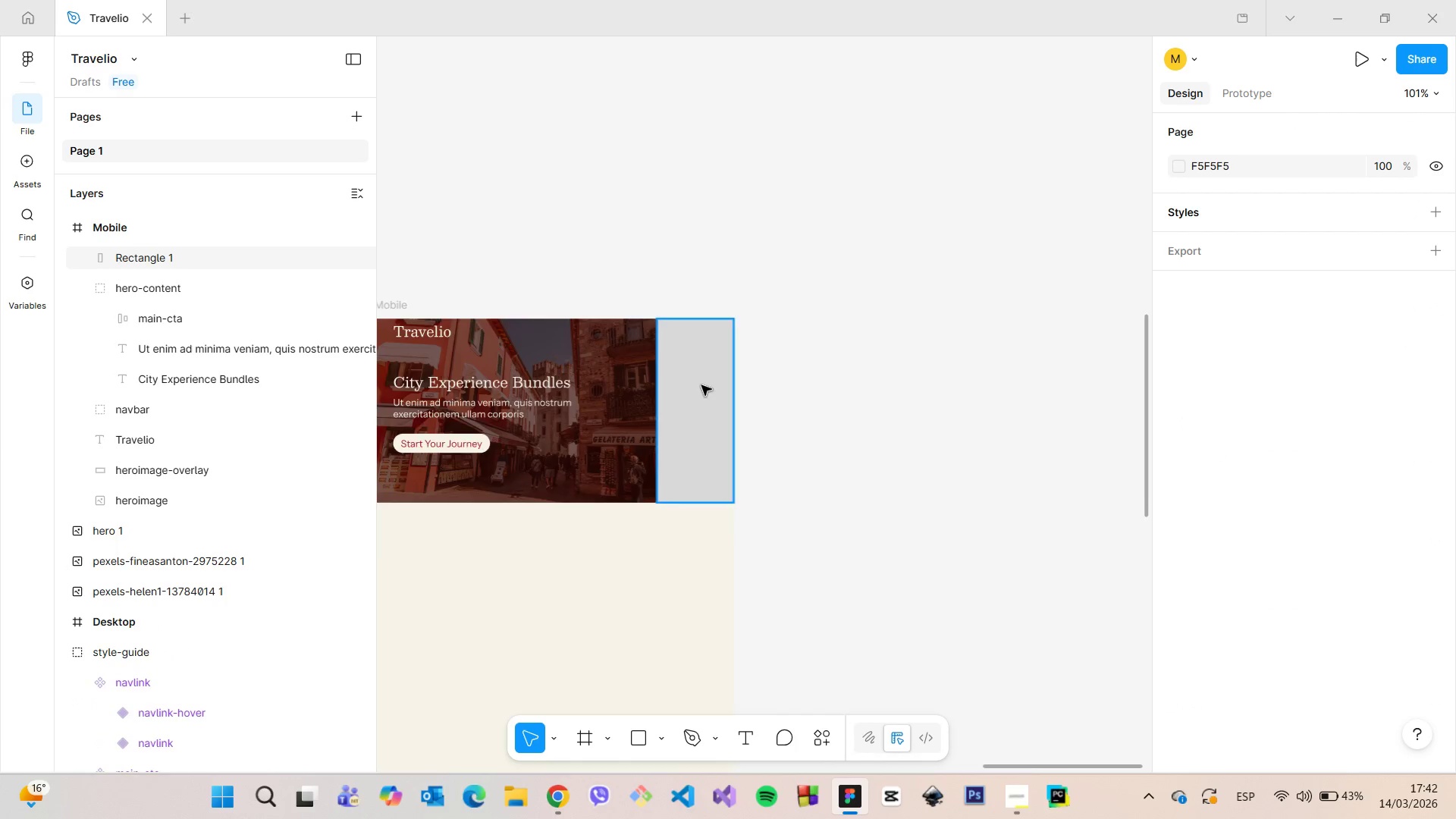 
scroll: coordinate [700, 385], scroll_direction: up, amount: 7.0
 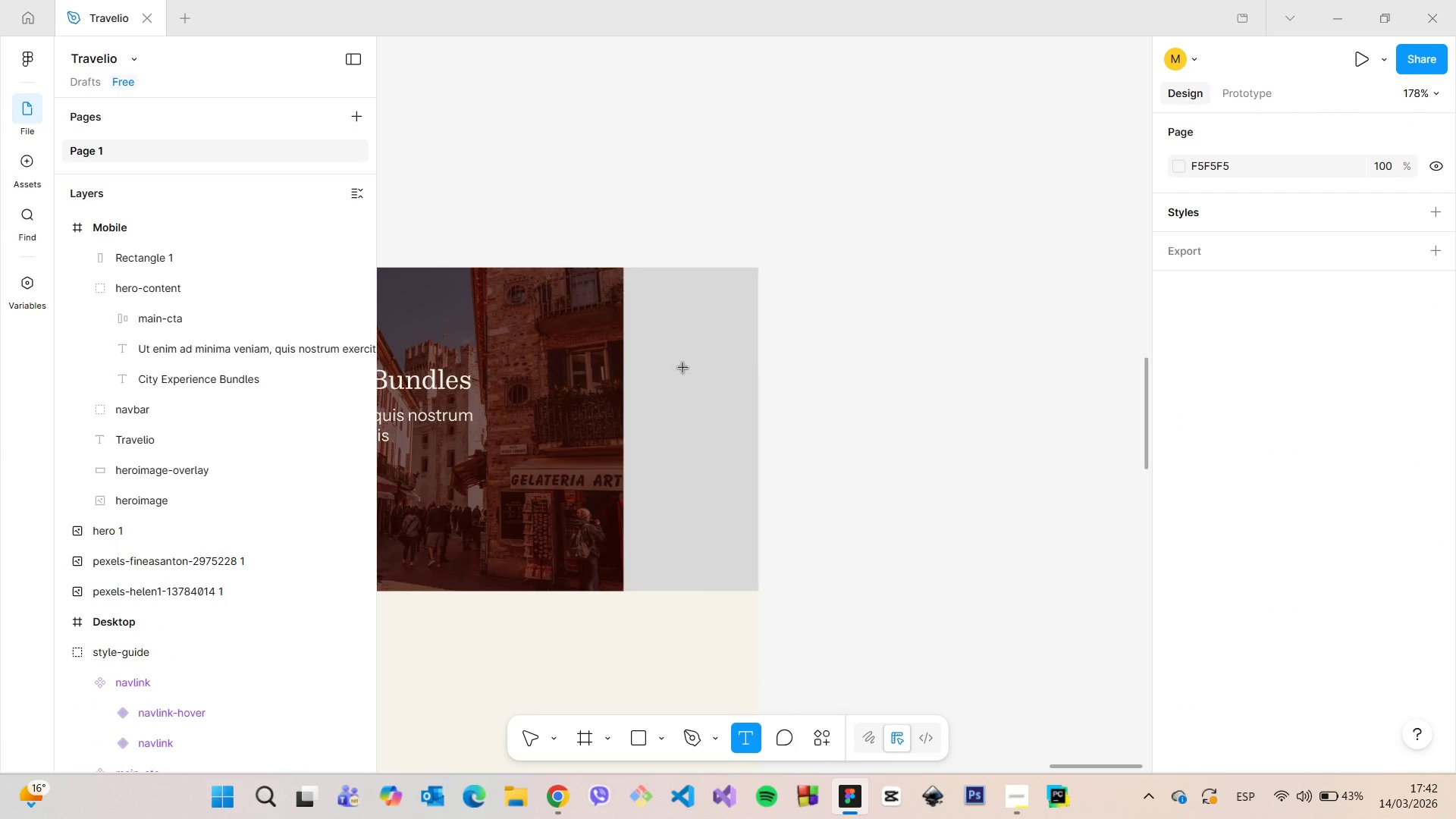 
left_click([670, 334])
 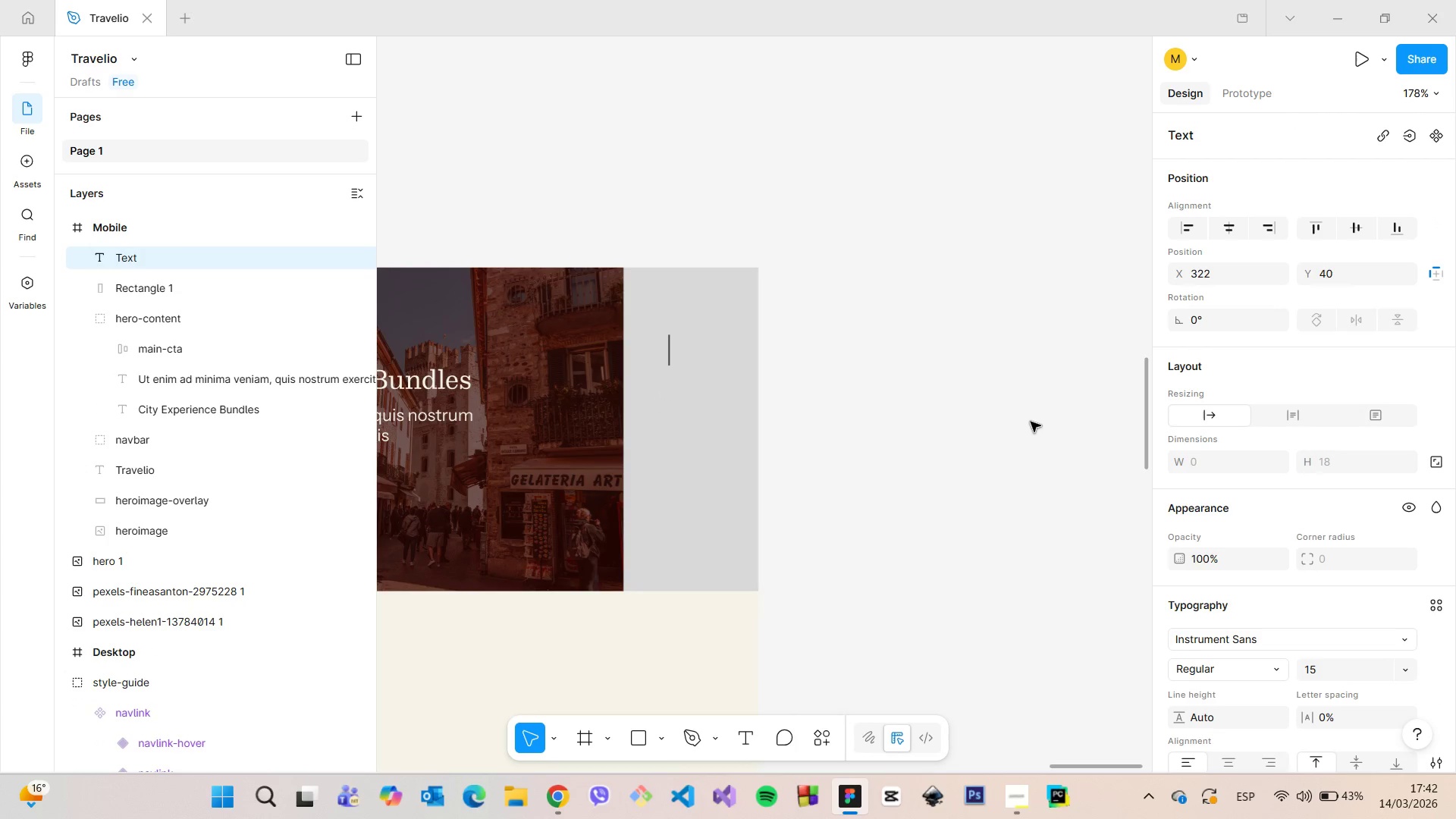 
type(Rome)
 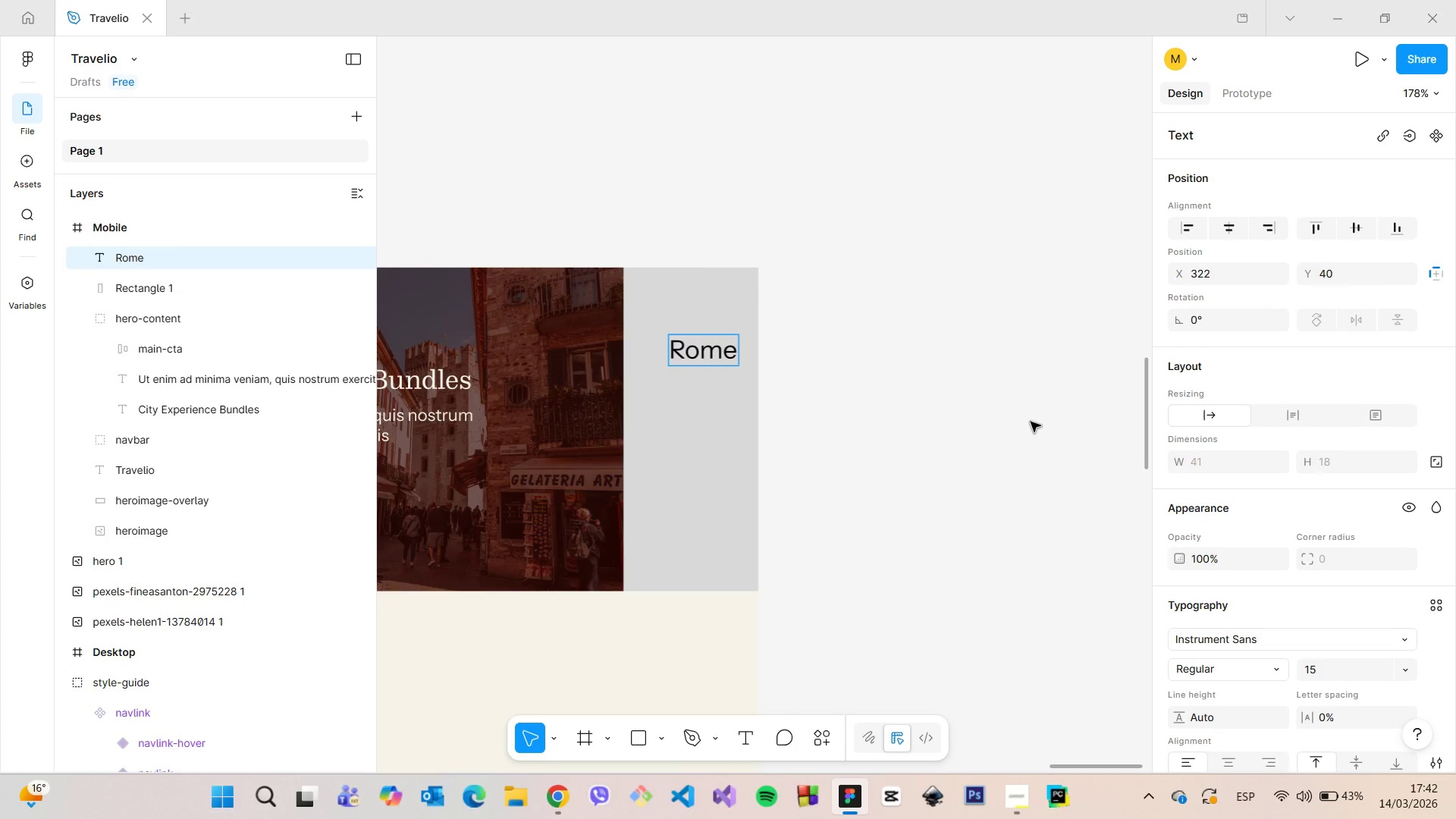 
left_click([1031, 422])
 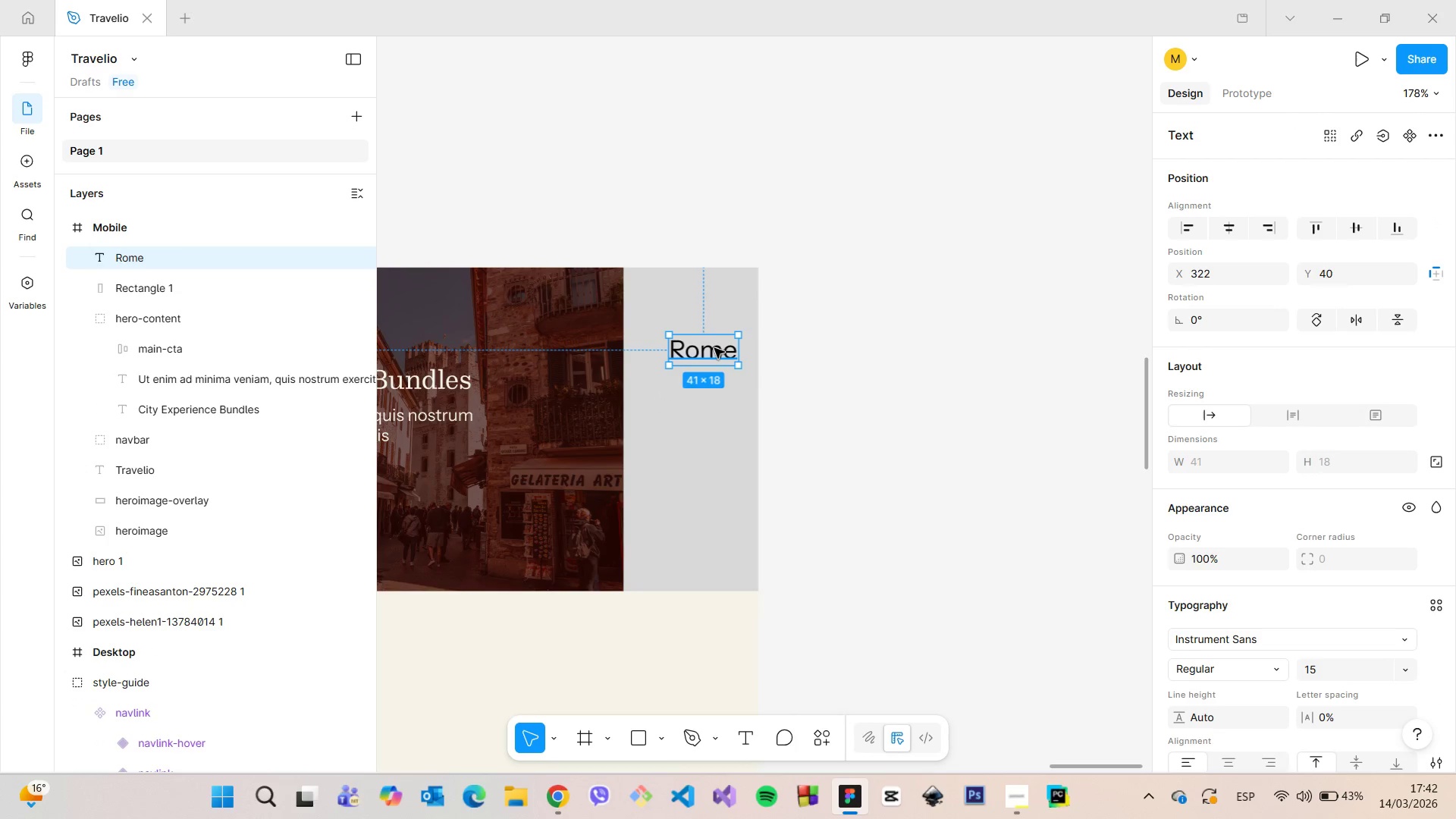 
double_click([714, 348])
 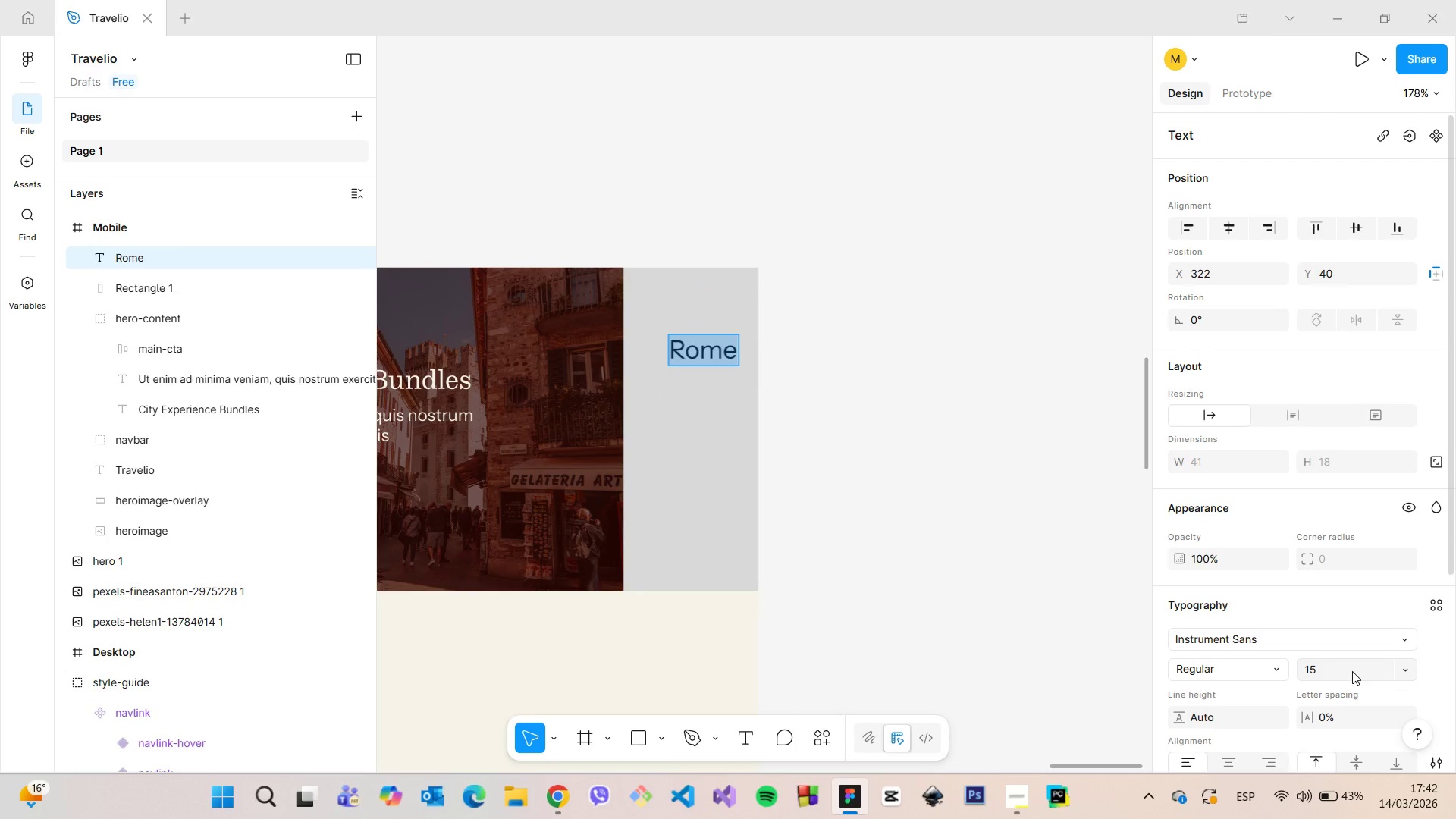 
left_click([1352, 671])
 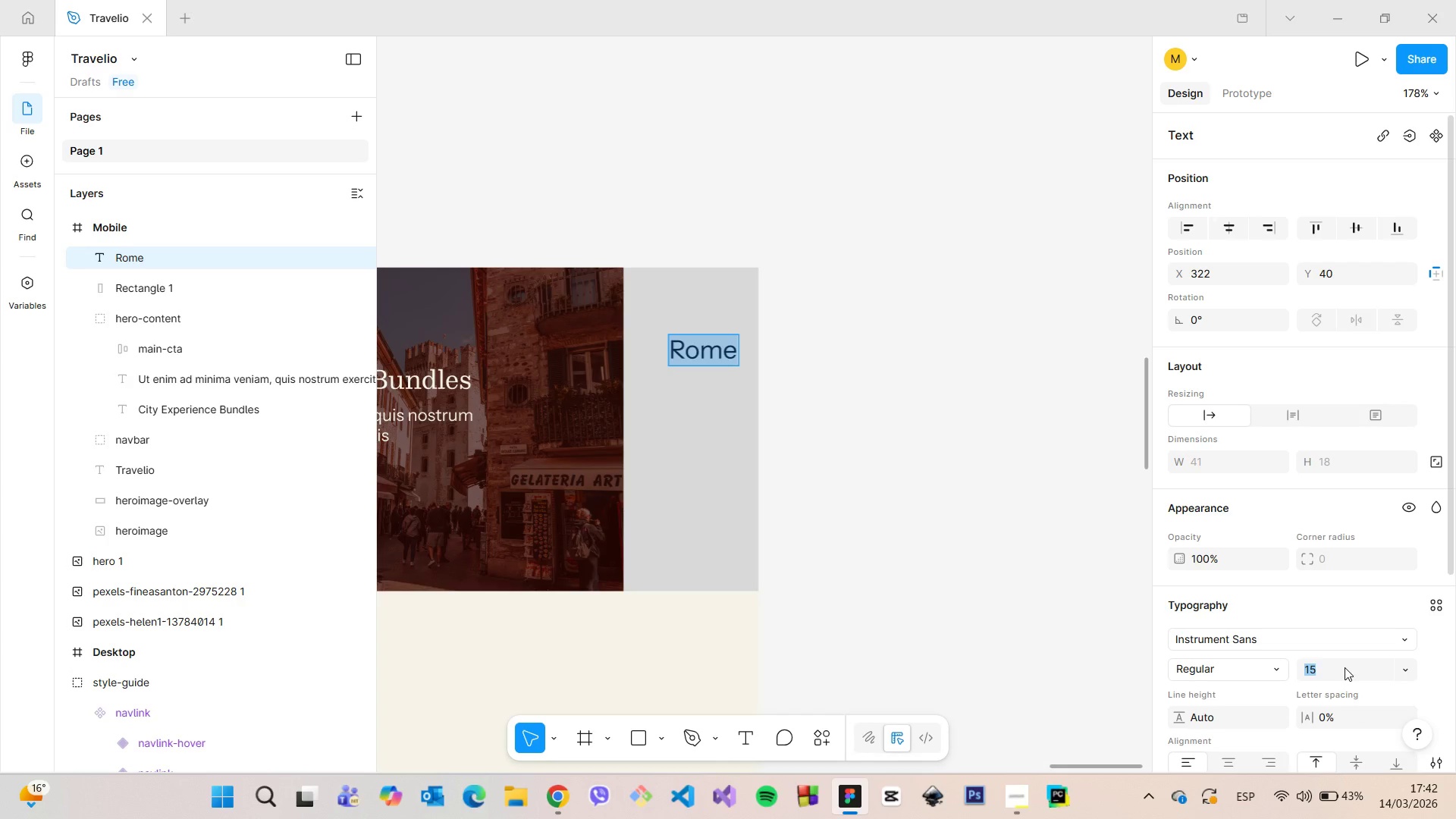 
type(12)
 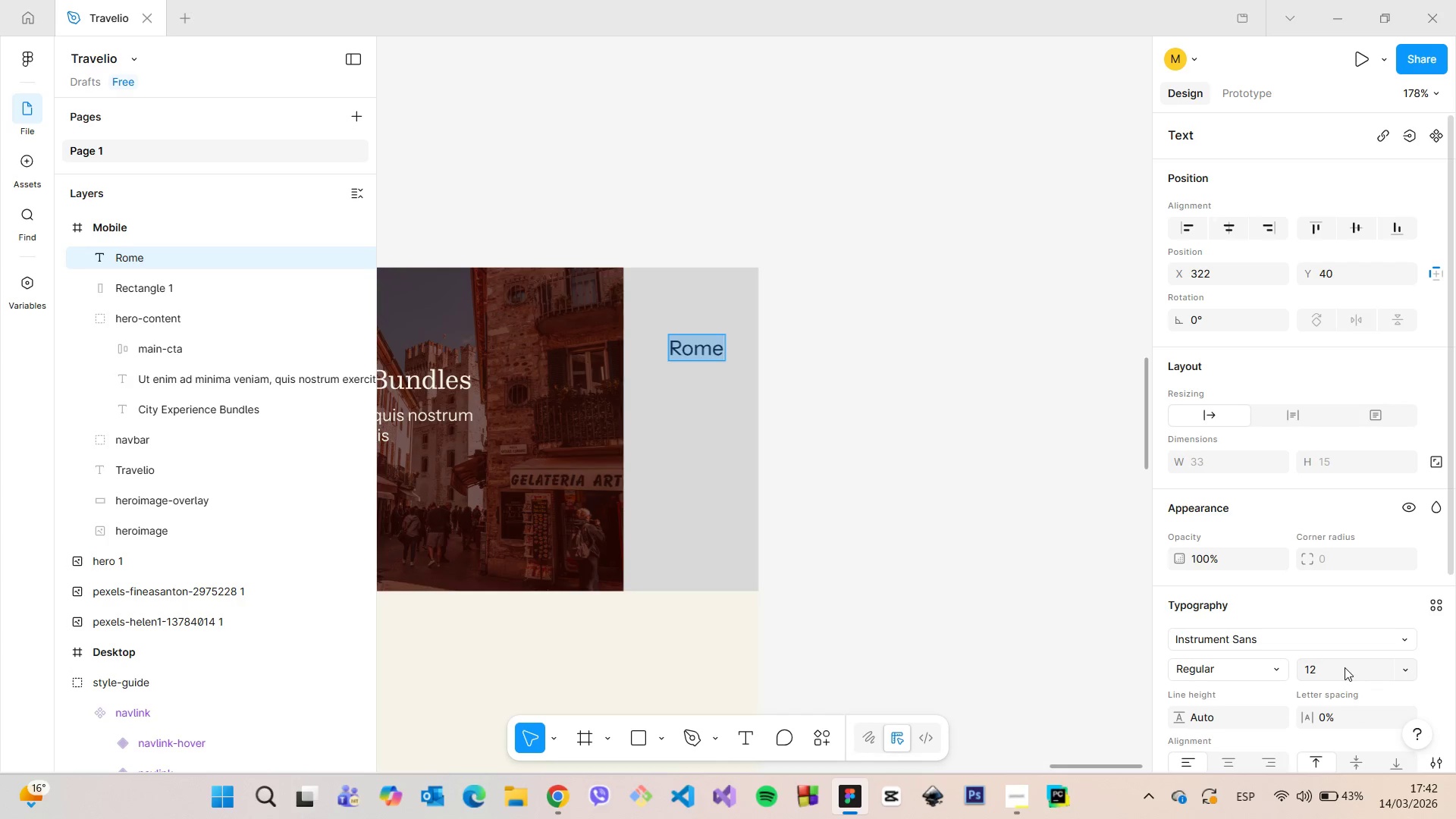 
key(Enter)
 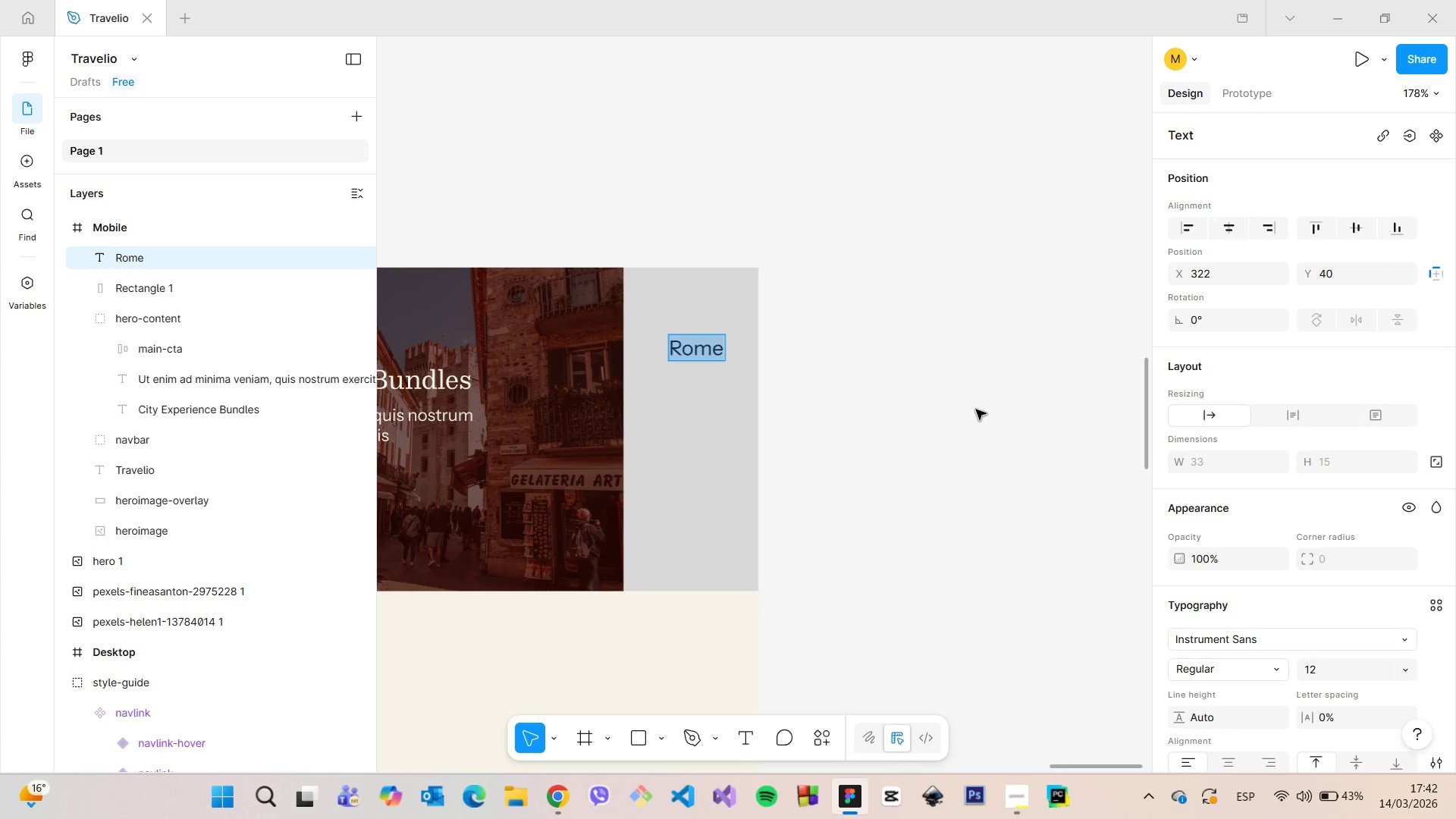 
left_click([972, 407])
 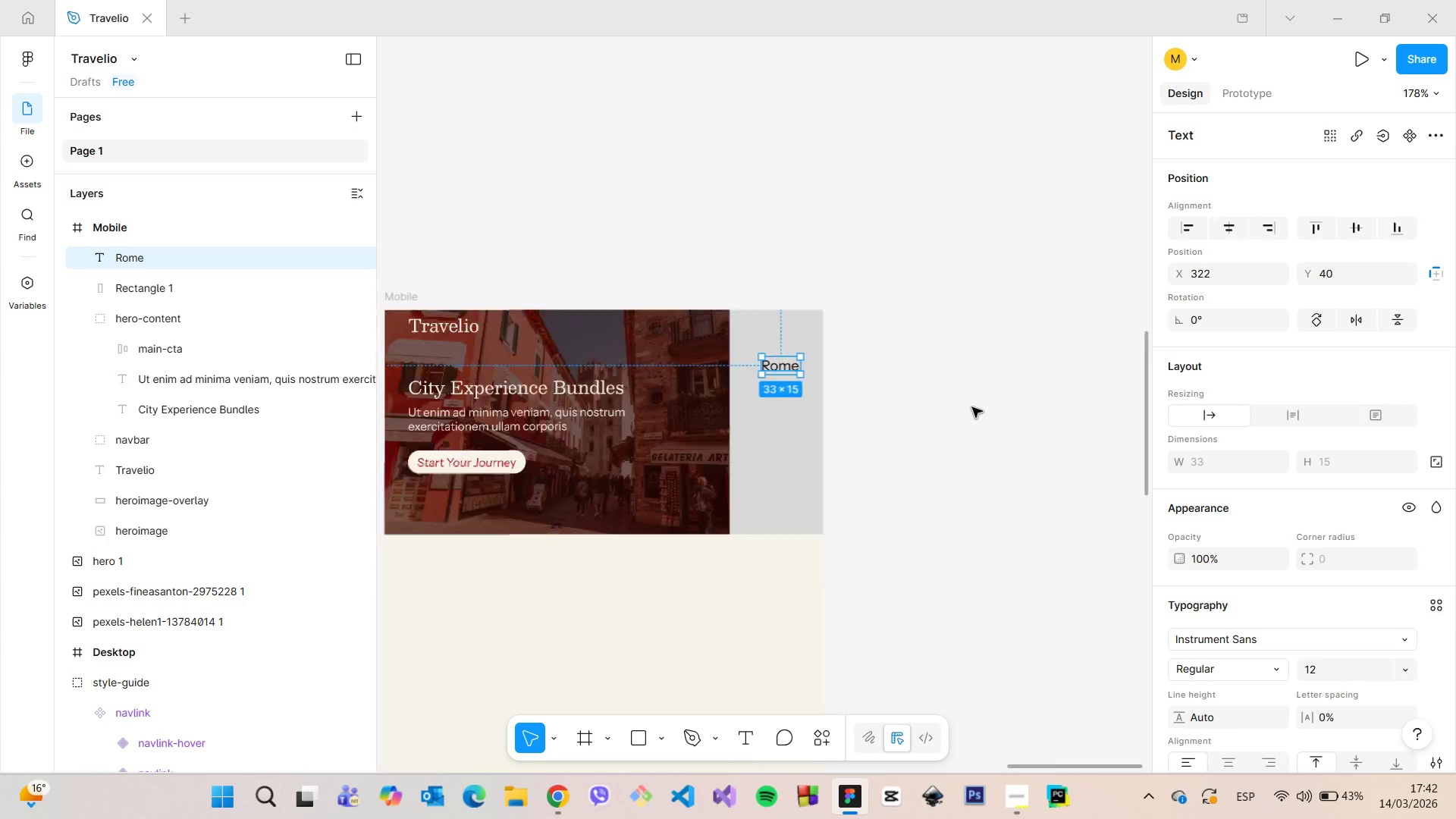 
scroll: coordinate [972, 407], scroll_direction: down, amount: 6.0
 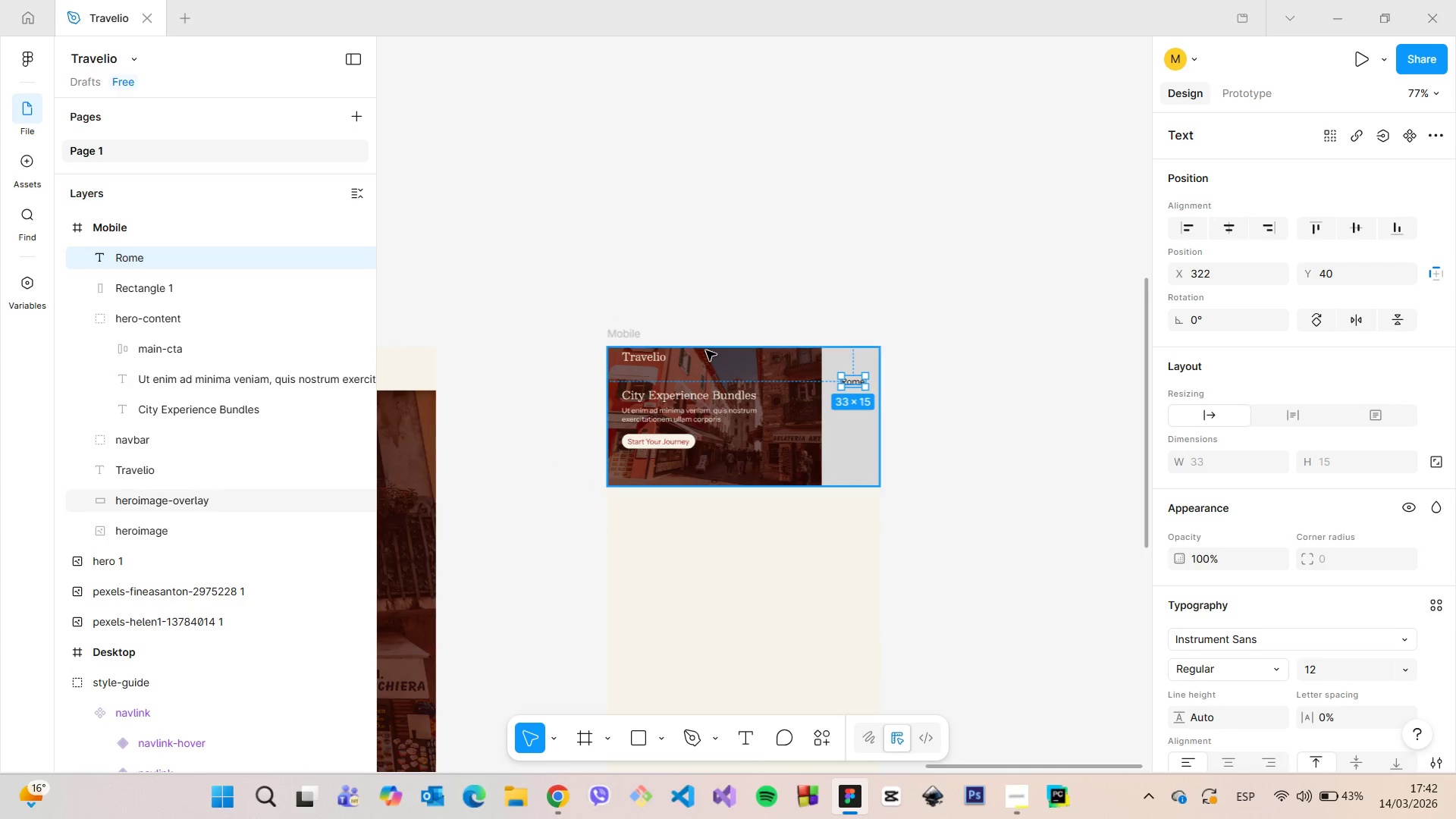 
scroll: coordinate [889, 378], scroll_direction: up, amount: 9.0
 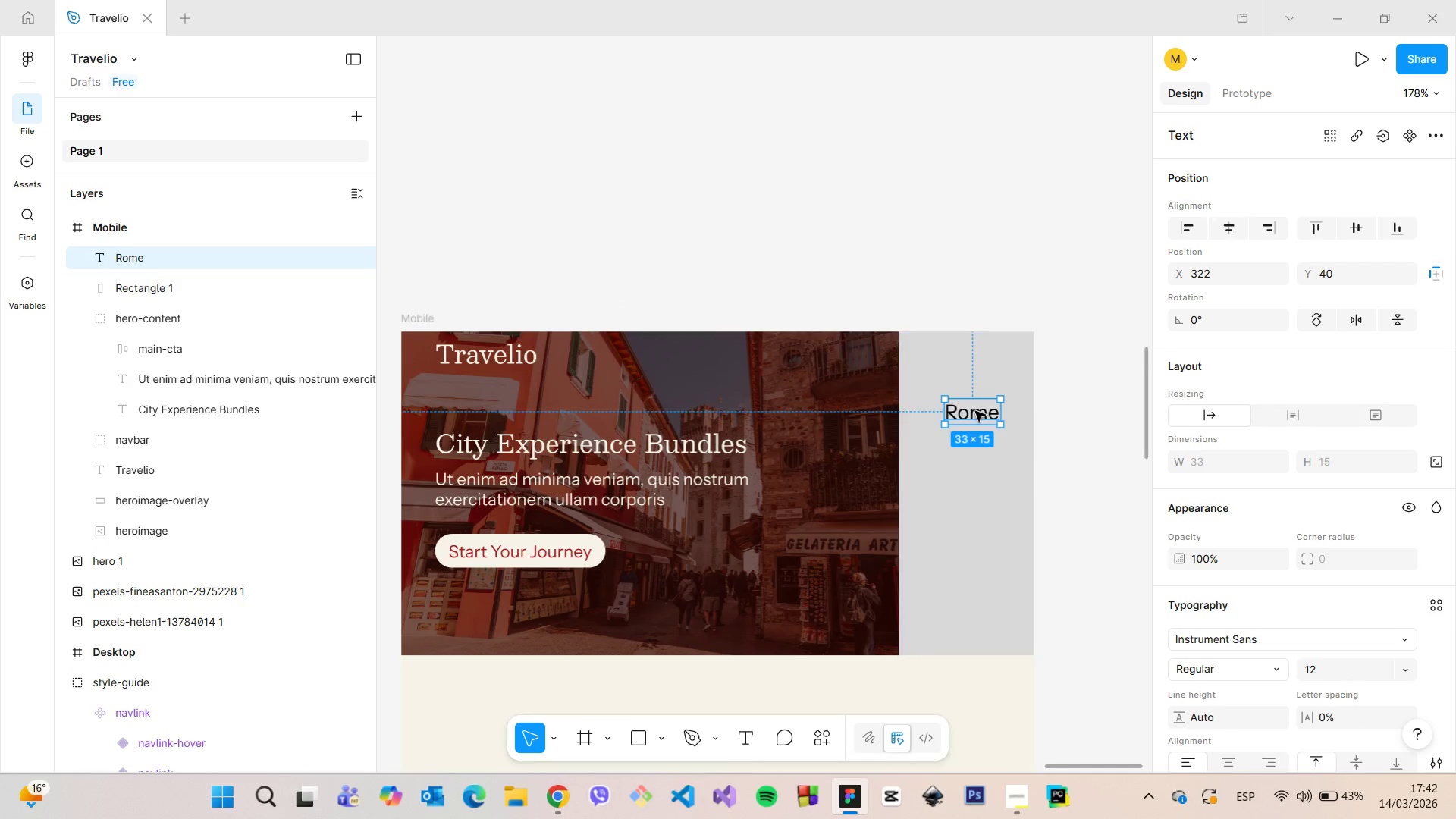 
double_click([974, 412])
 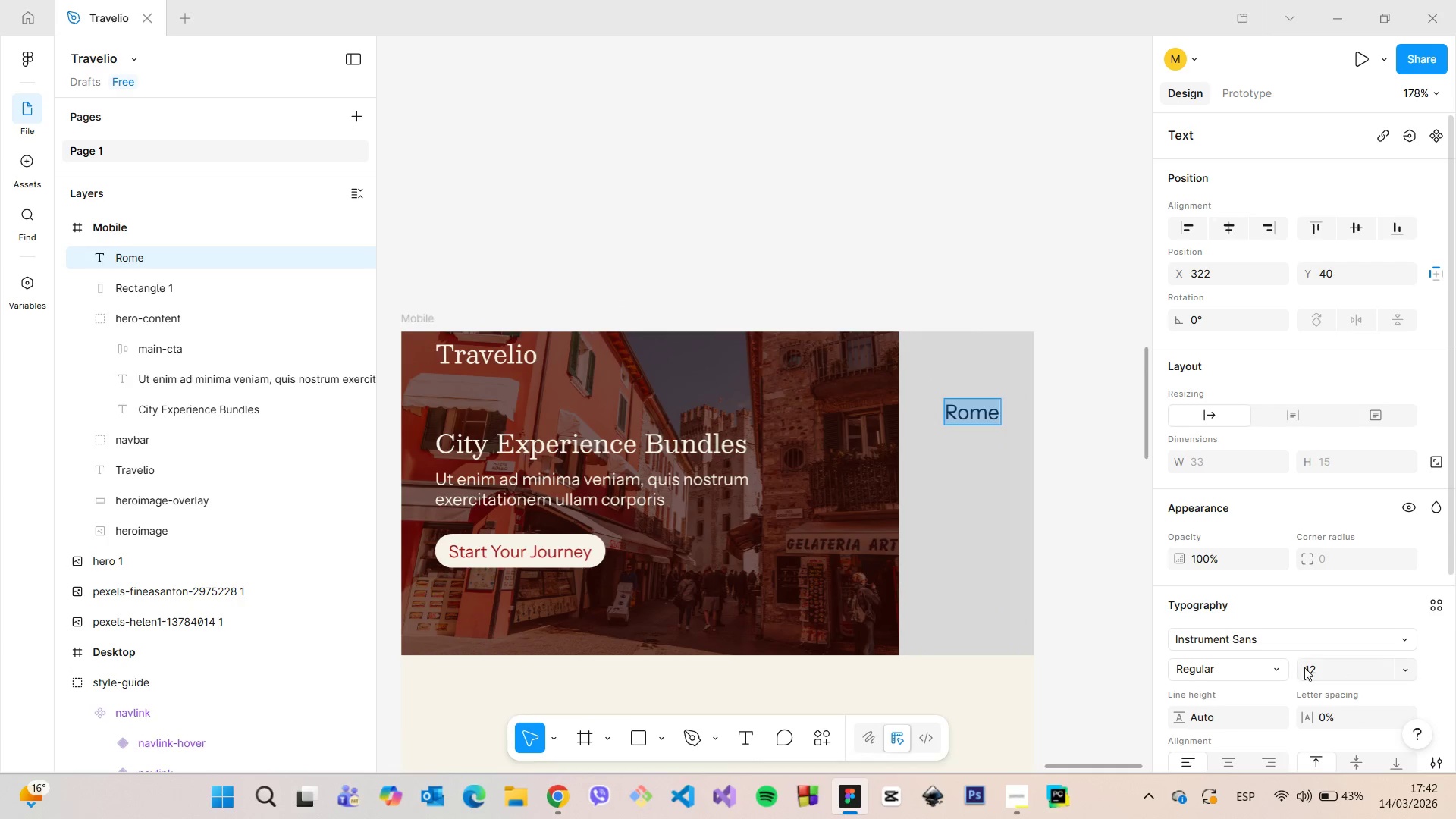 
left_click([1311, 667])
 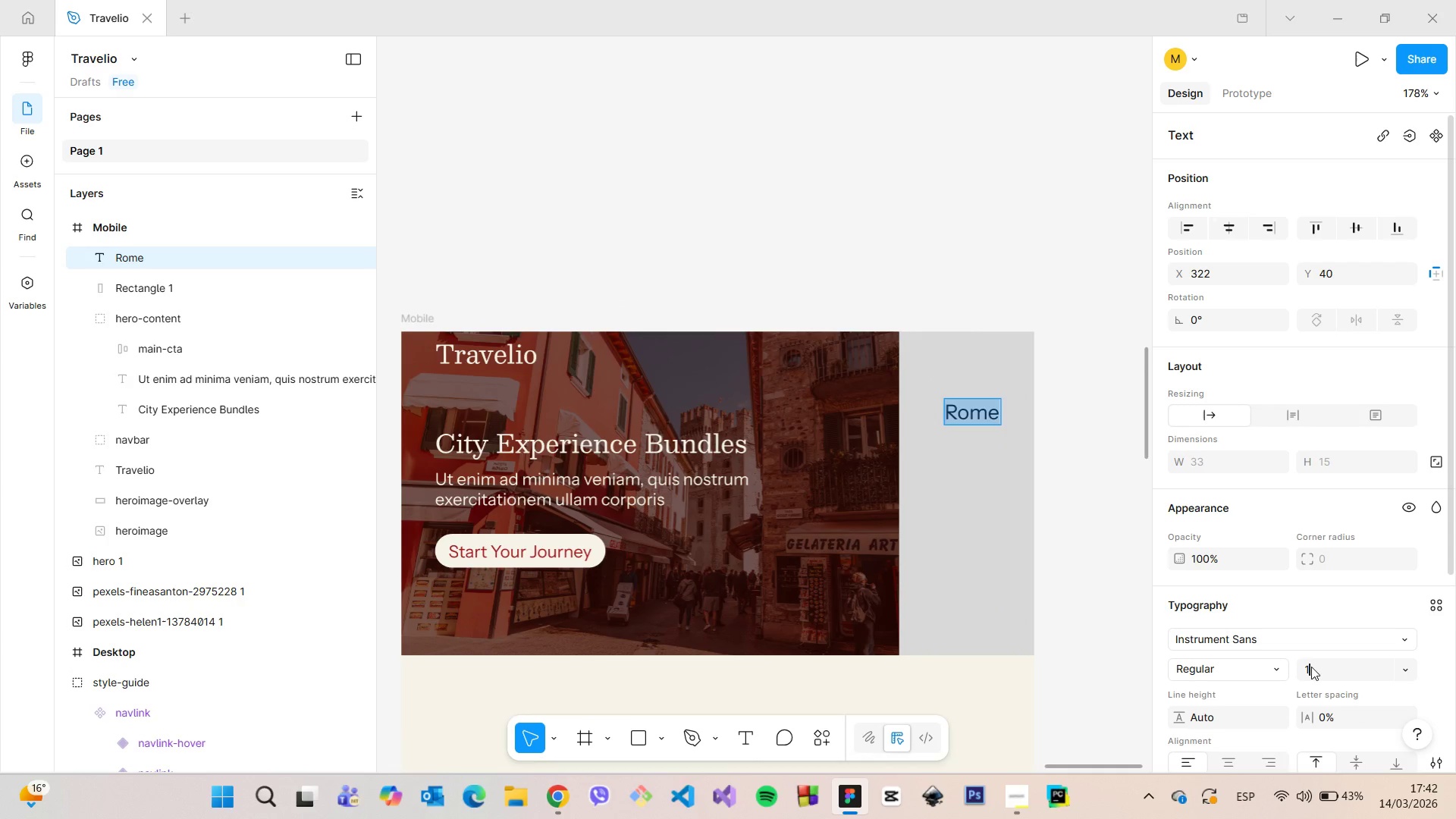 
type(15)
 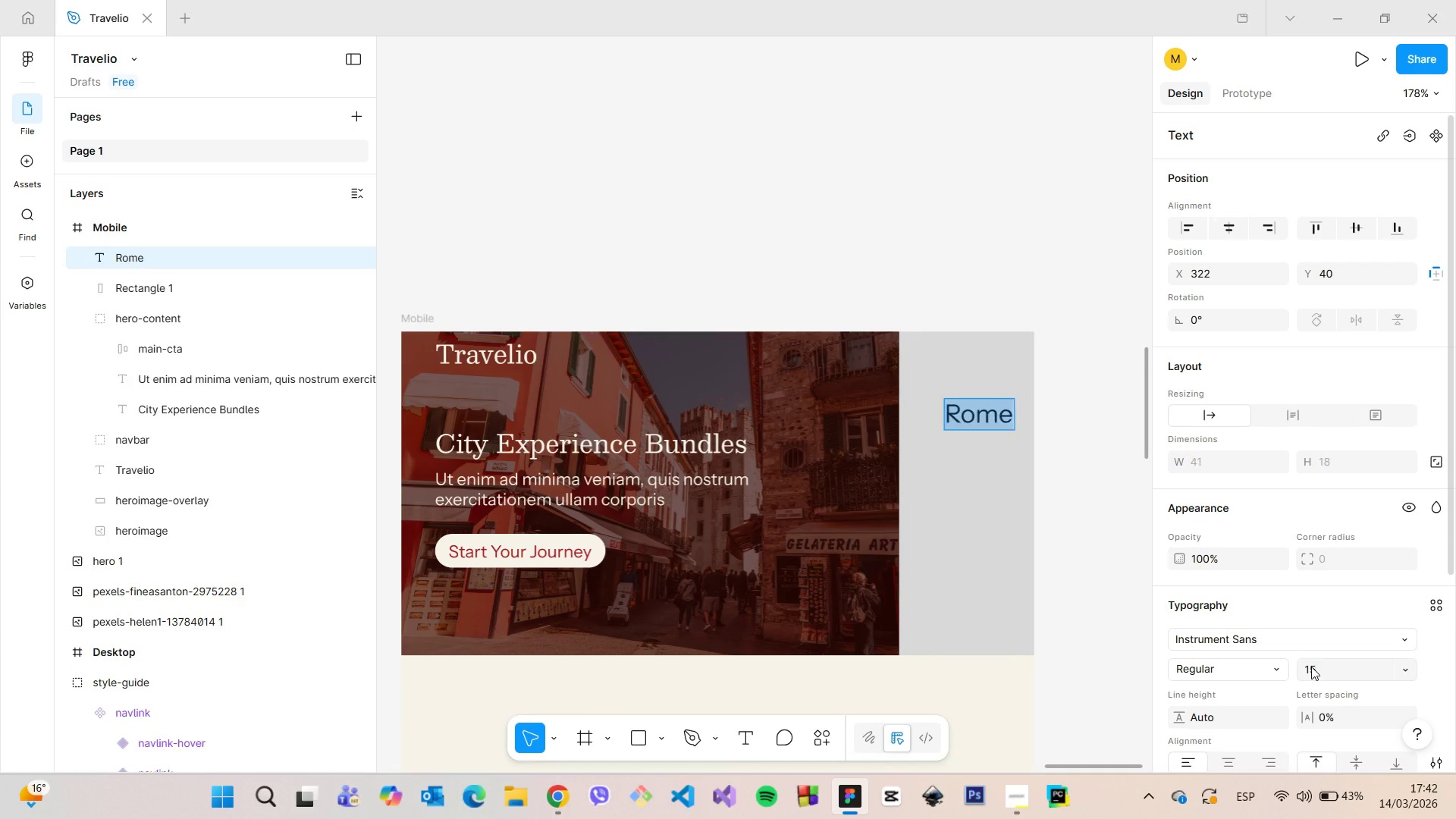 
key(Enter)
 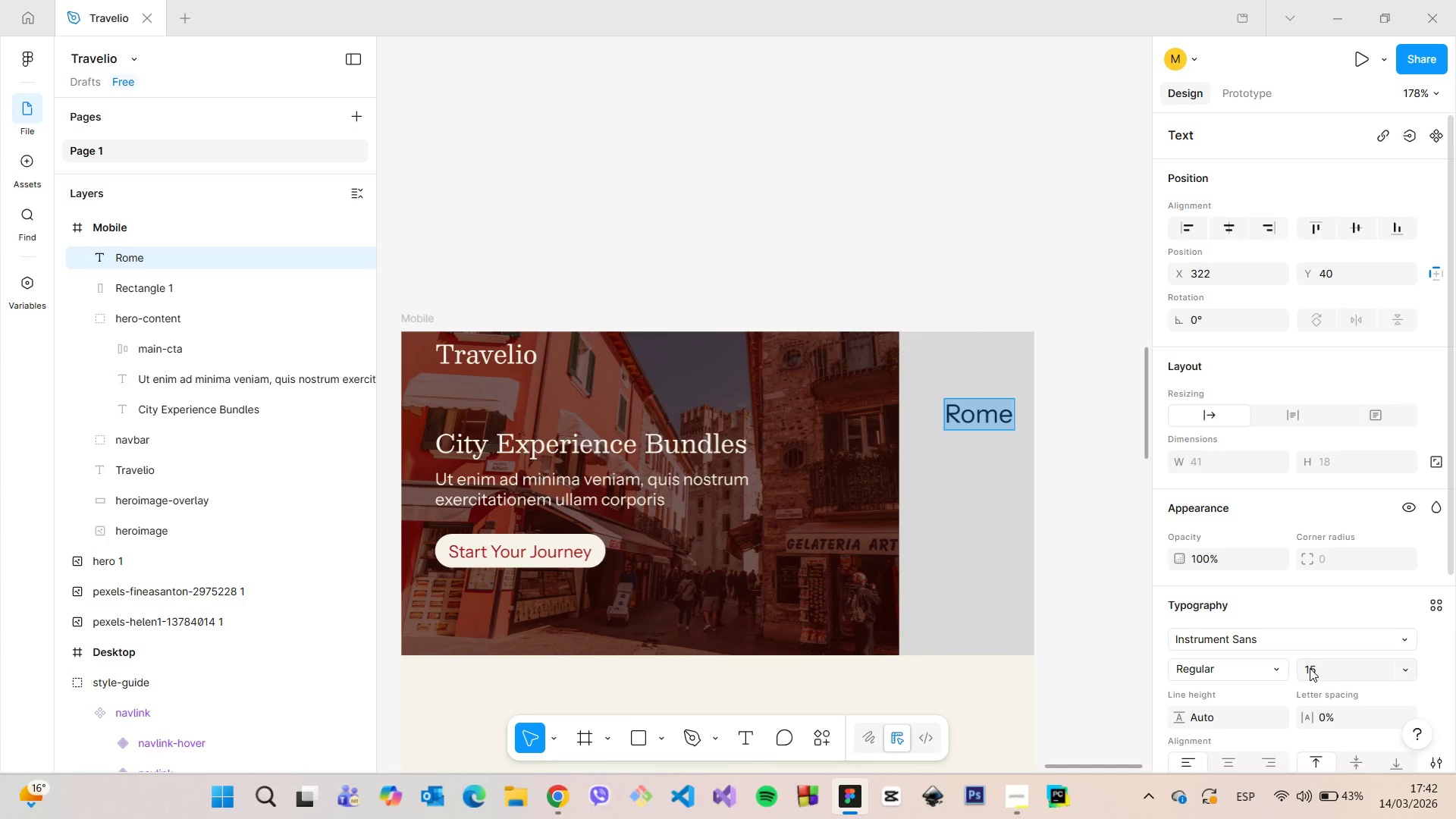 
scroll: coordinate [1310, 668], scroll_direction: down, amount: 6.0
 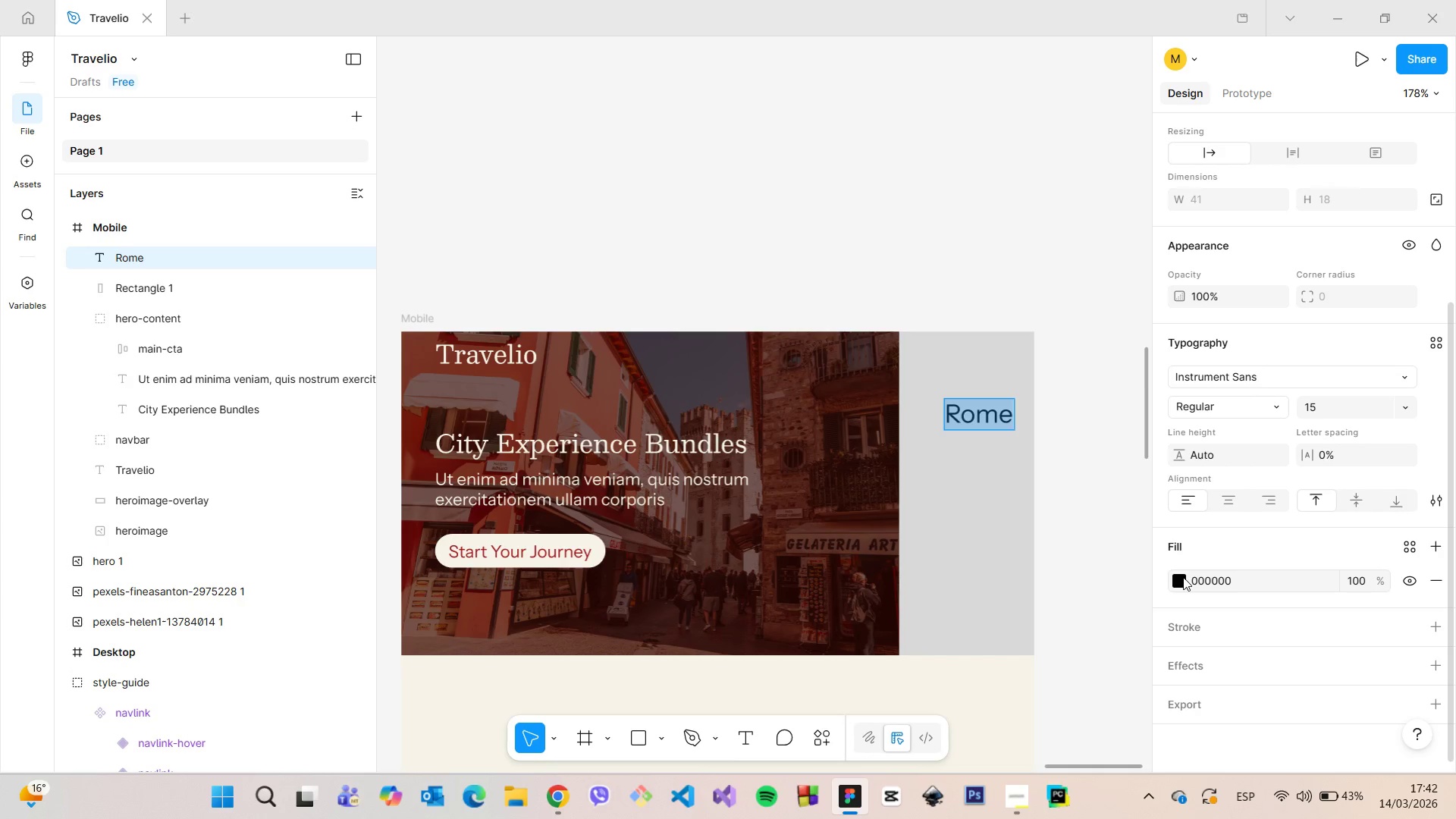 
left_click([1181, 577])
 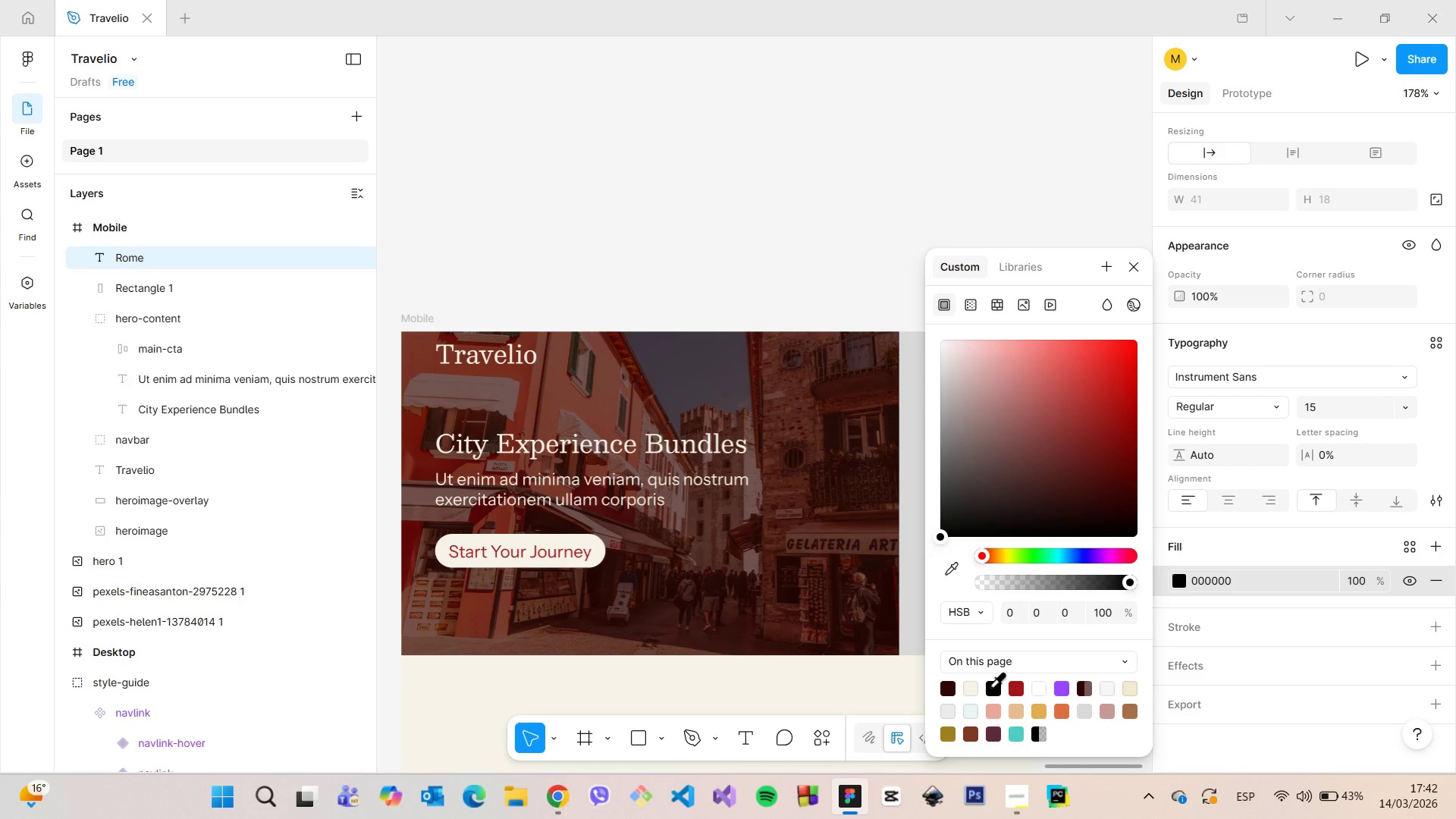 
left_click([946, 686])
 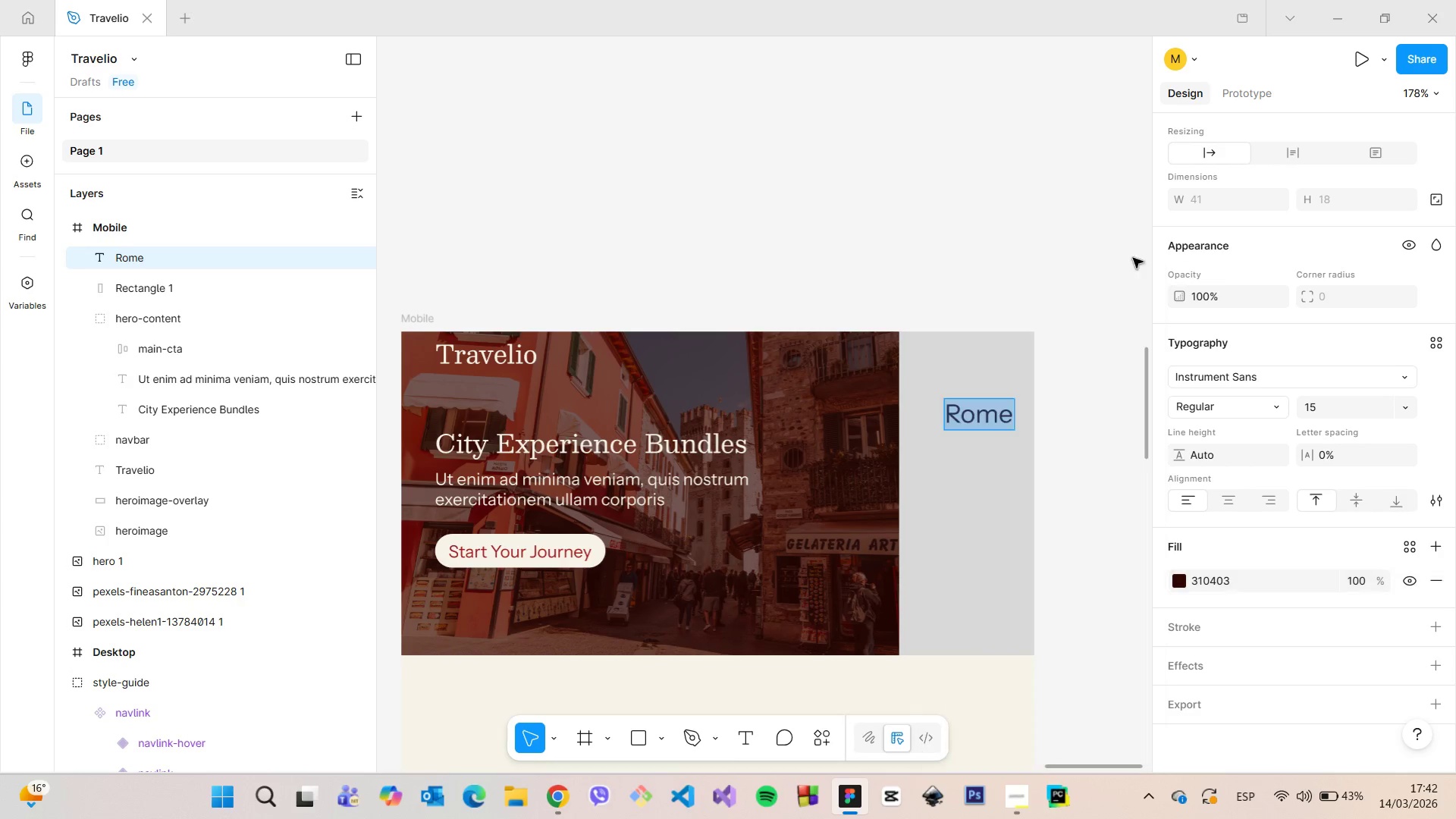 
double_click([1066, 248])
 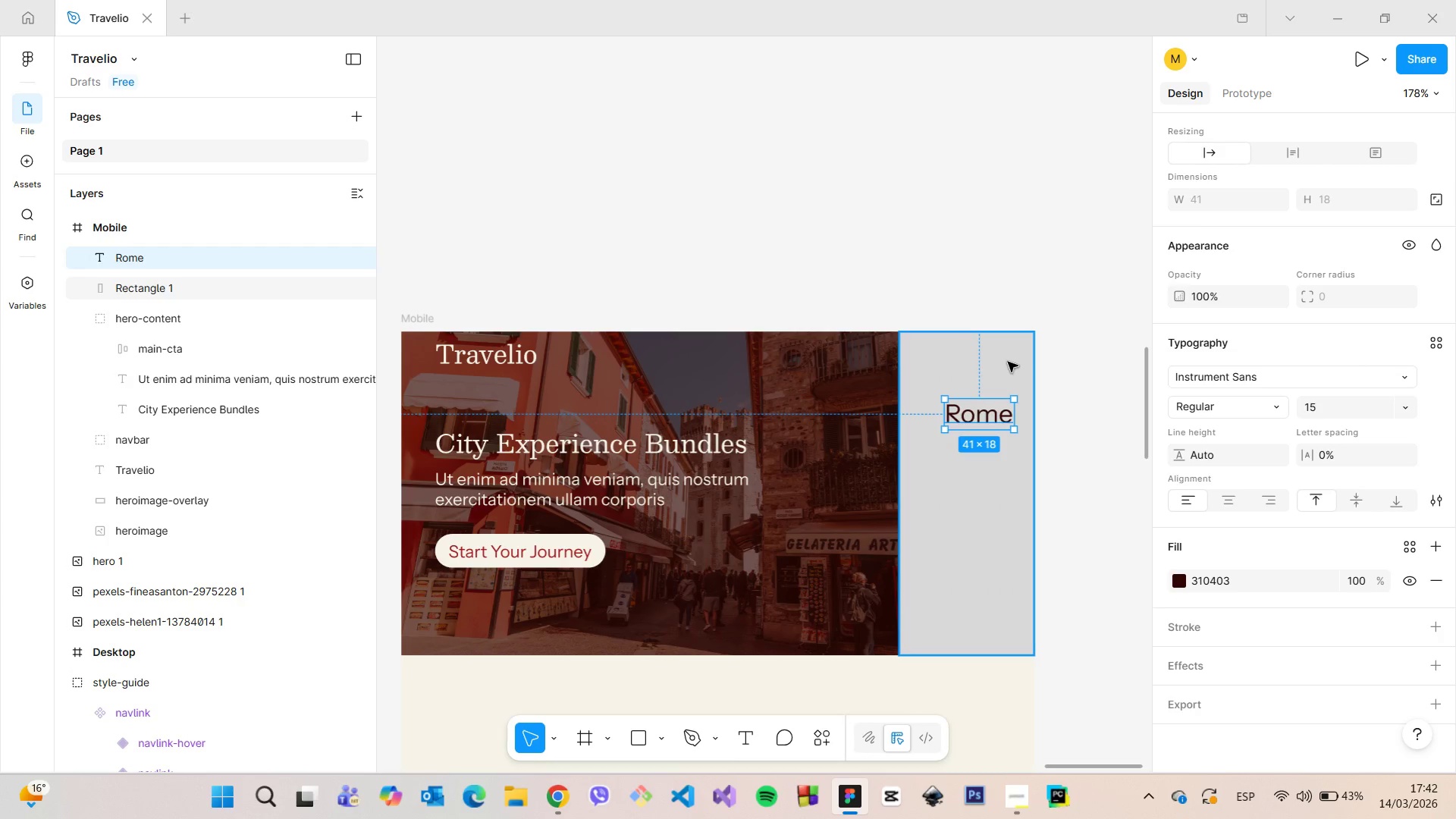 
left_click([1008, 362])
 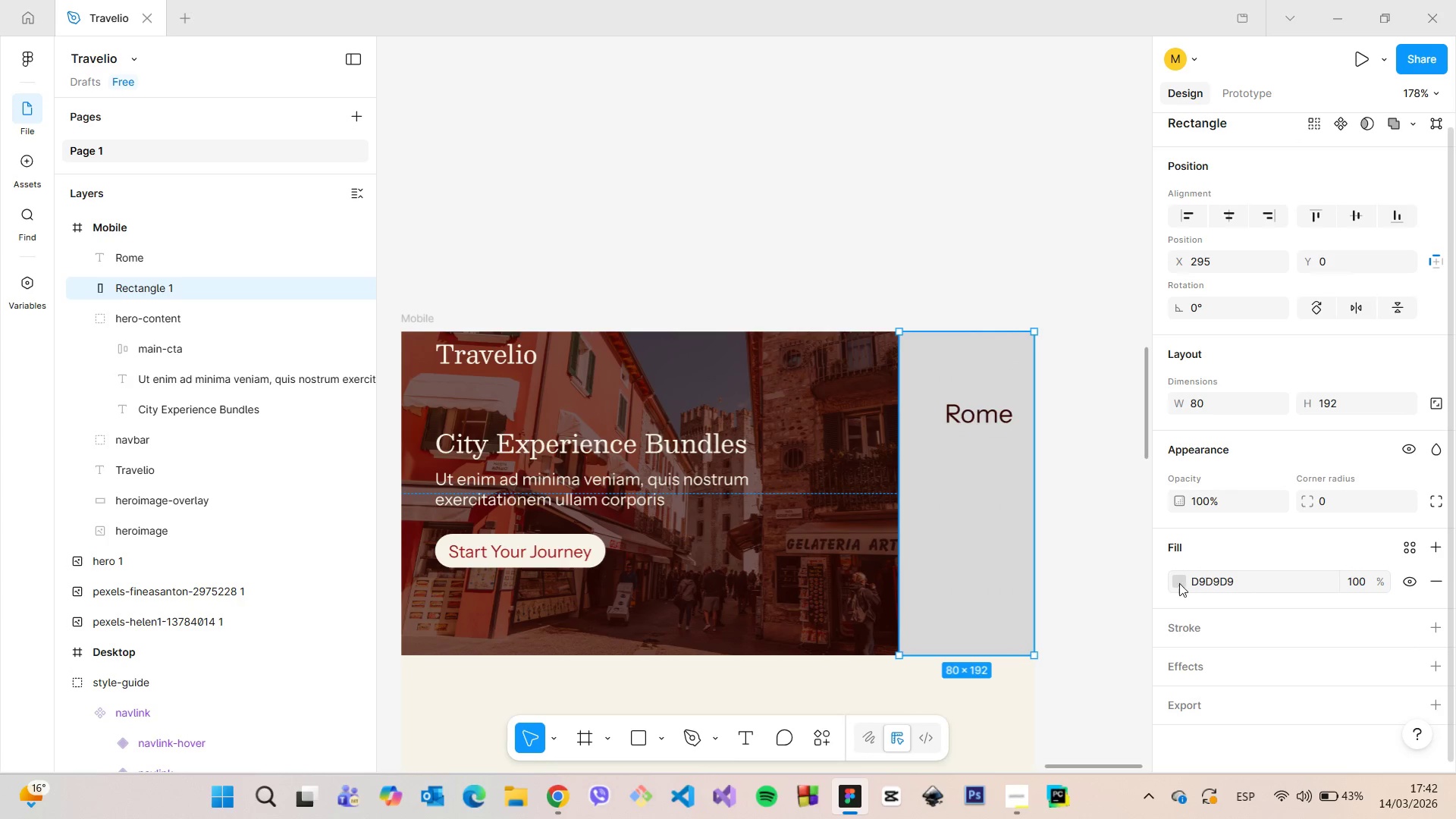 
left_click([1175, 584])
 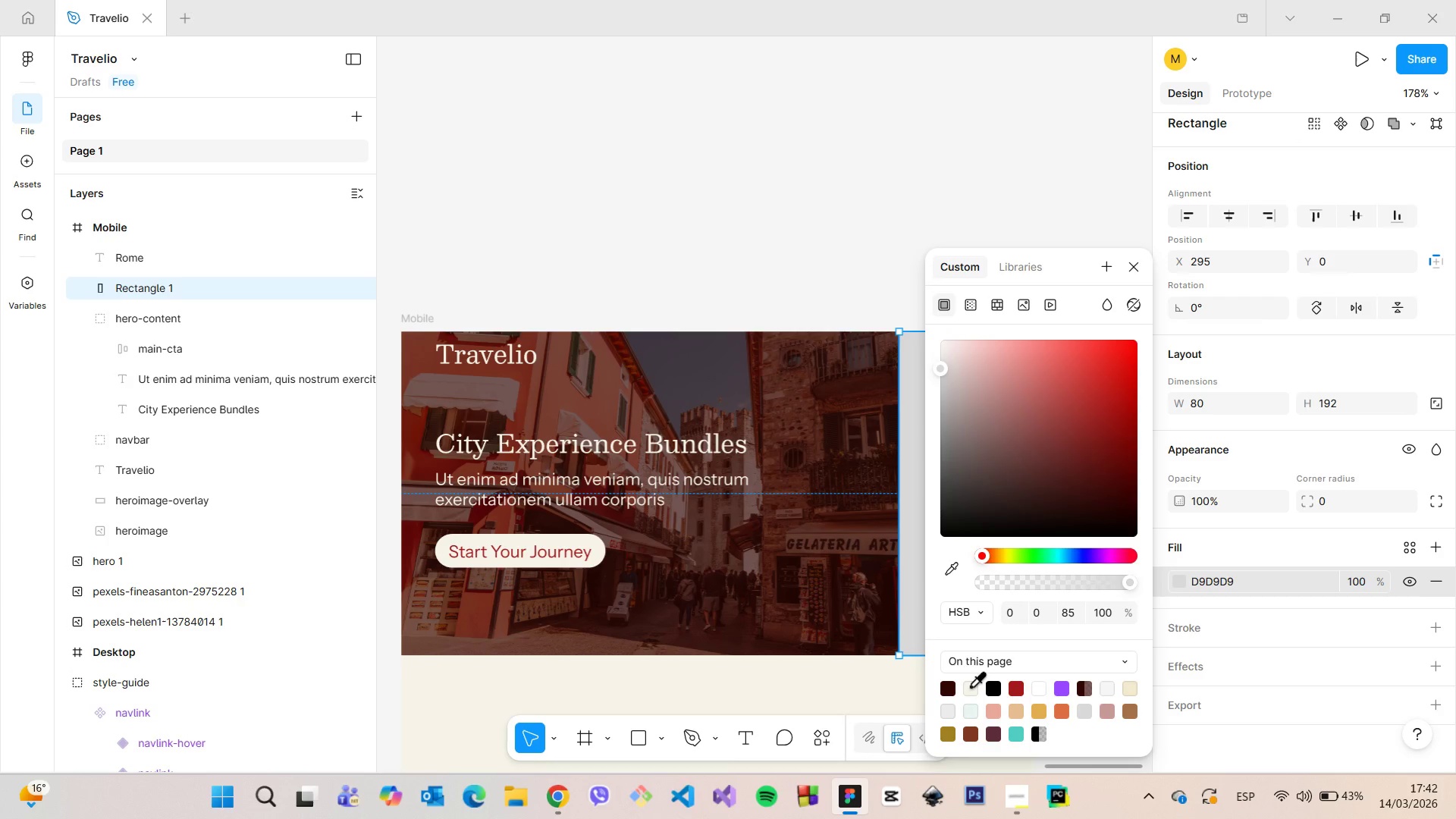 
left_click([969, 686])
 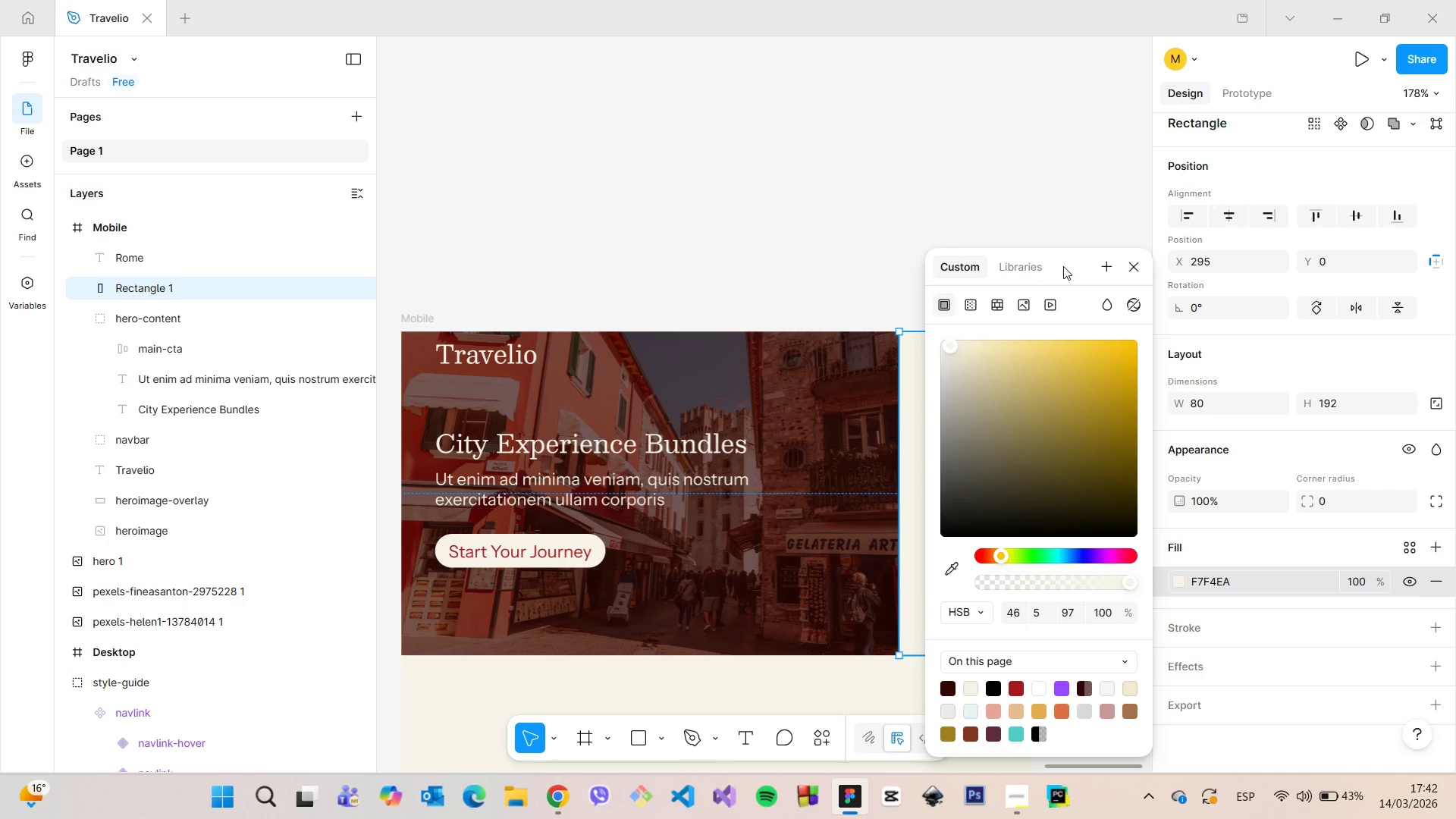 
left_click_drag(start_coordinate=[1063, 266], to_coordinate=[1271, 172])
 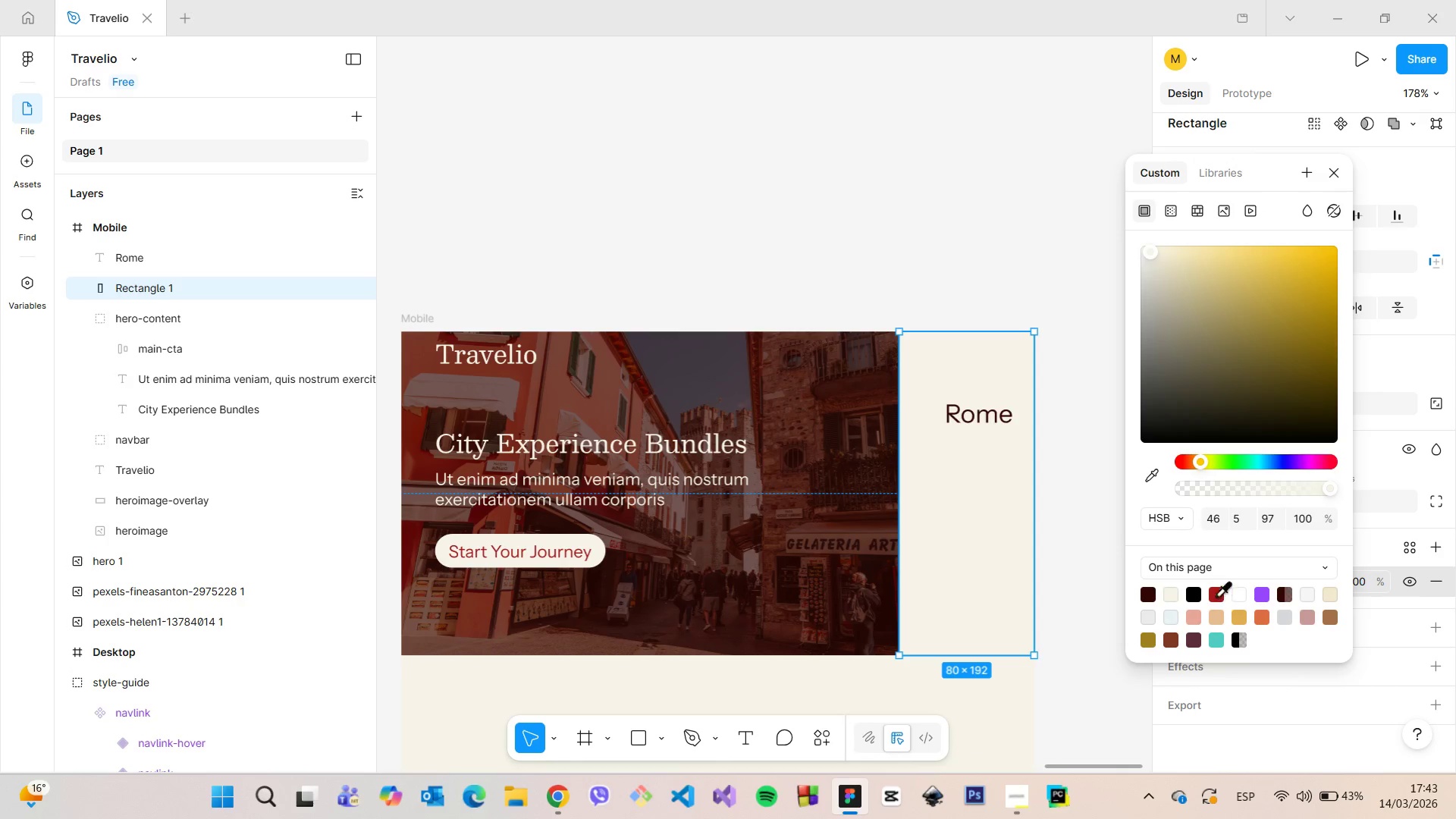 
left_click([1213, 595])
 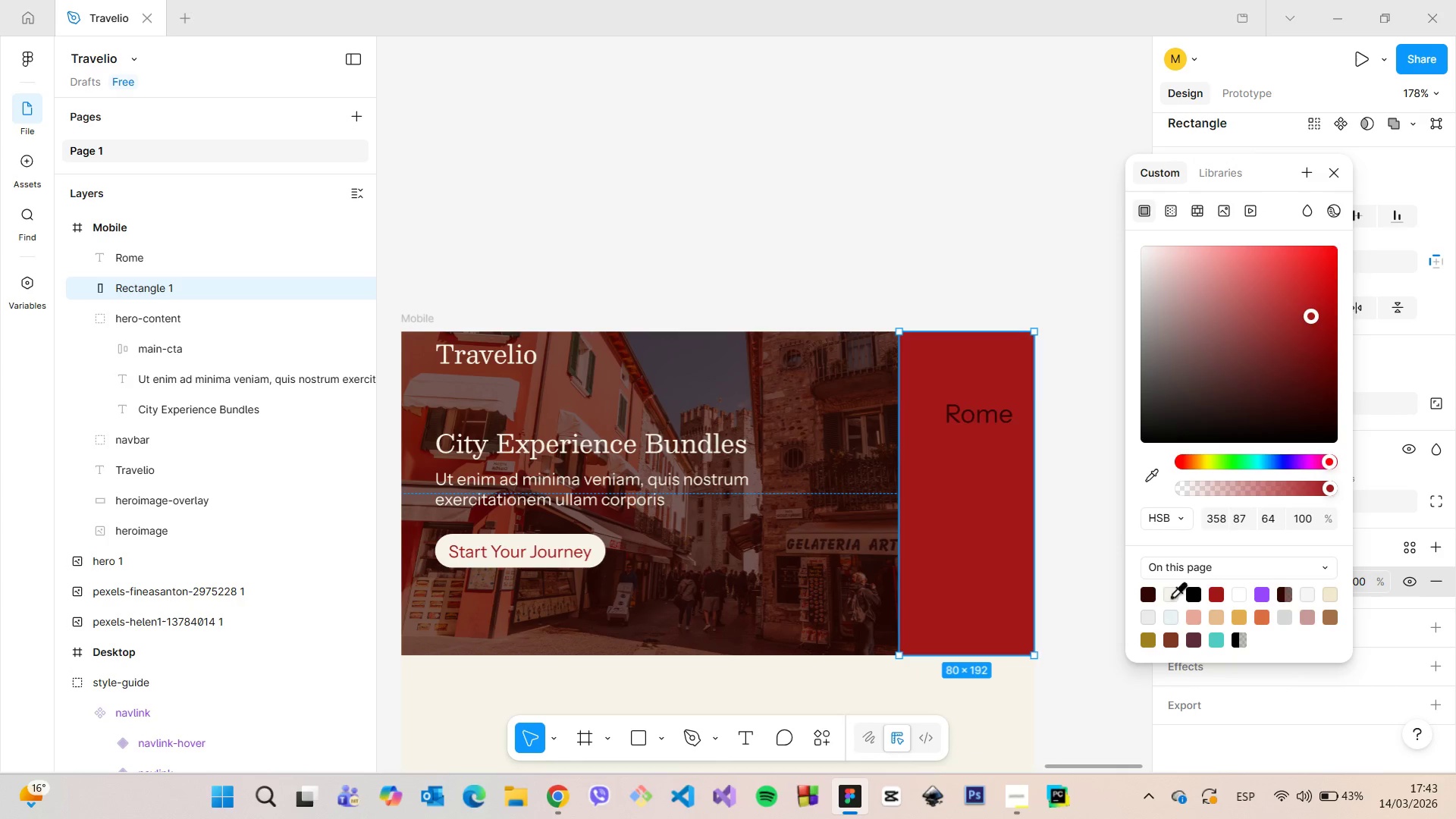 
left_click([1169, 595])
 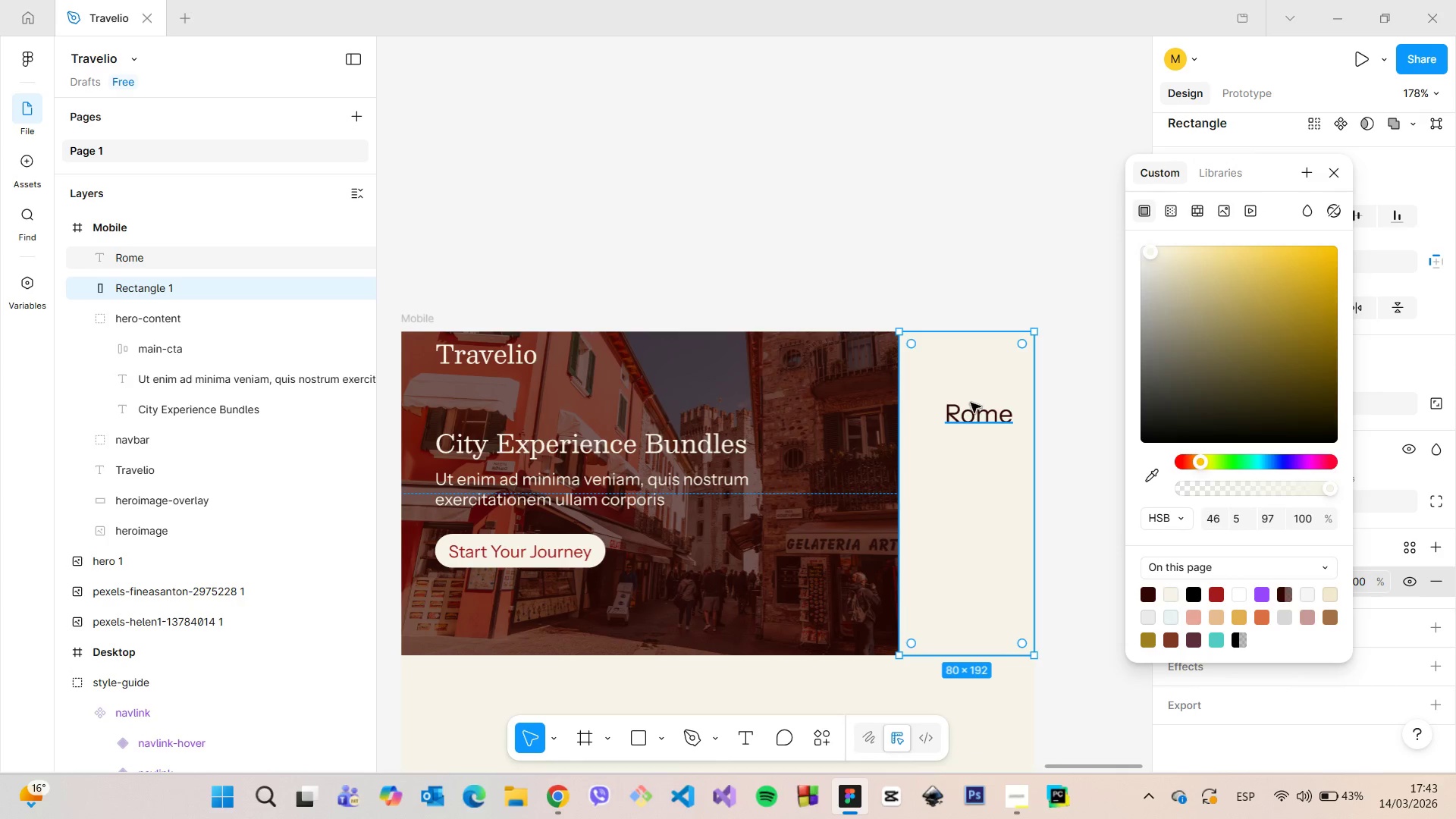 
left_click([971, 413])
 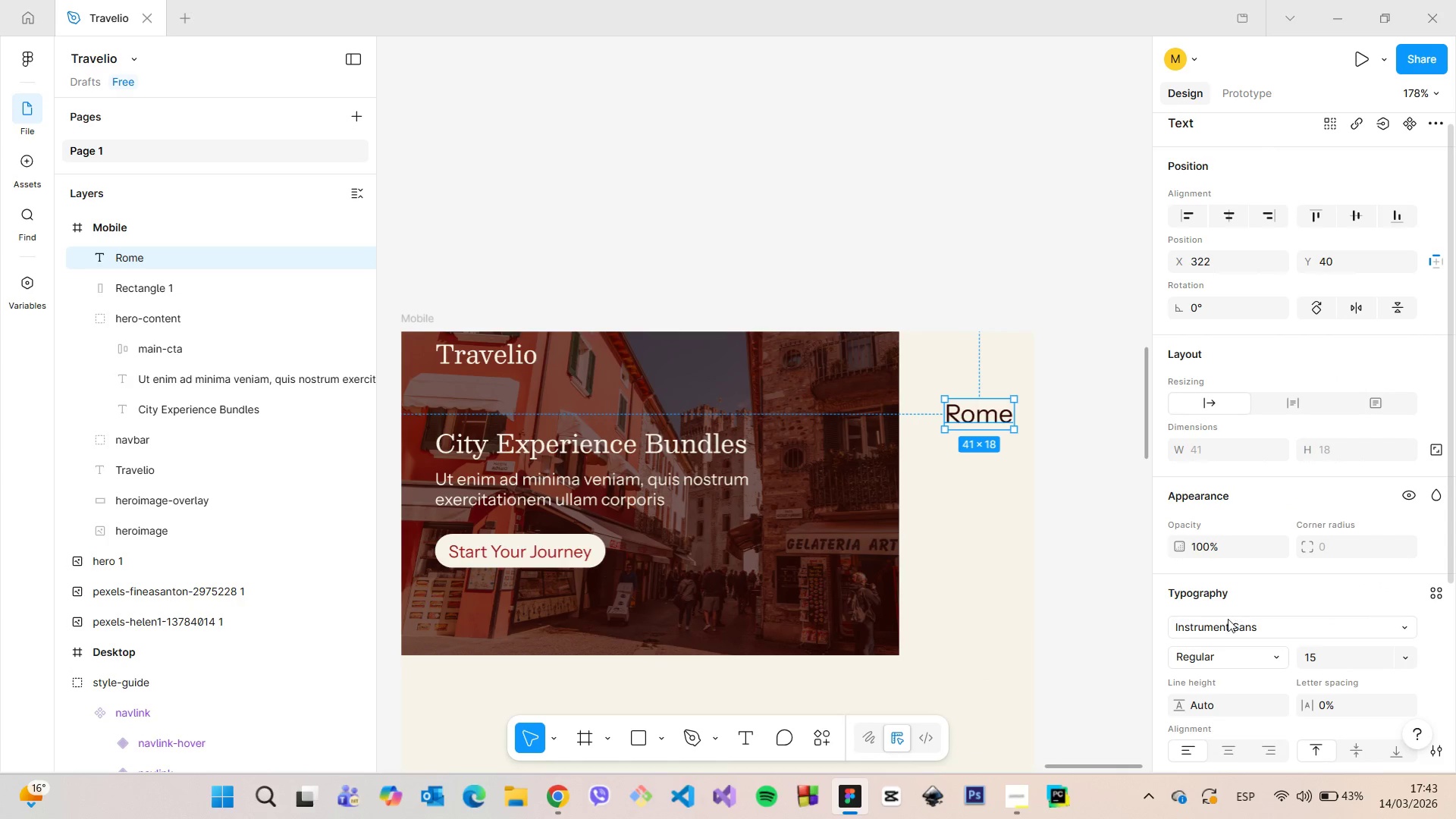 
scroll: coordinate [1222, 631], scroll_direction: down, amount: 5.0
 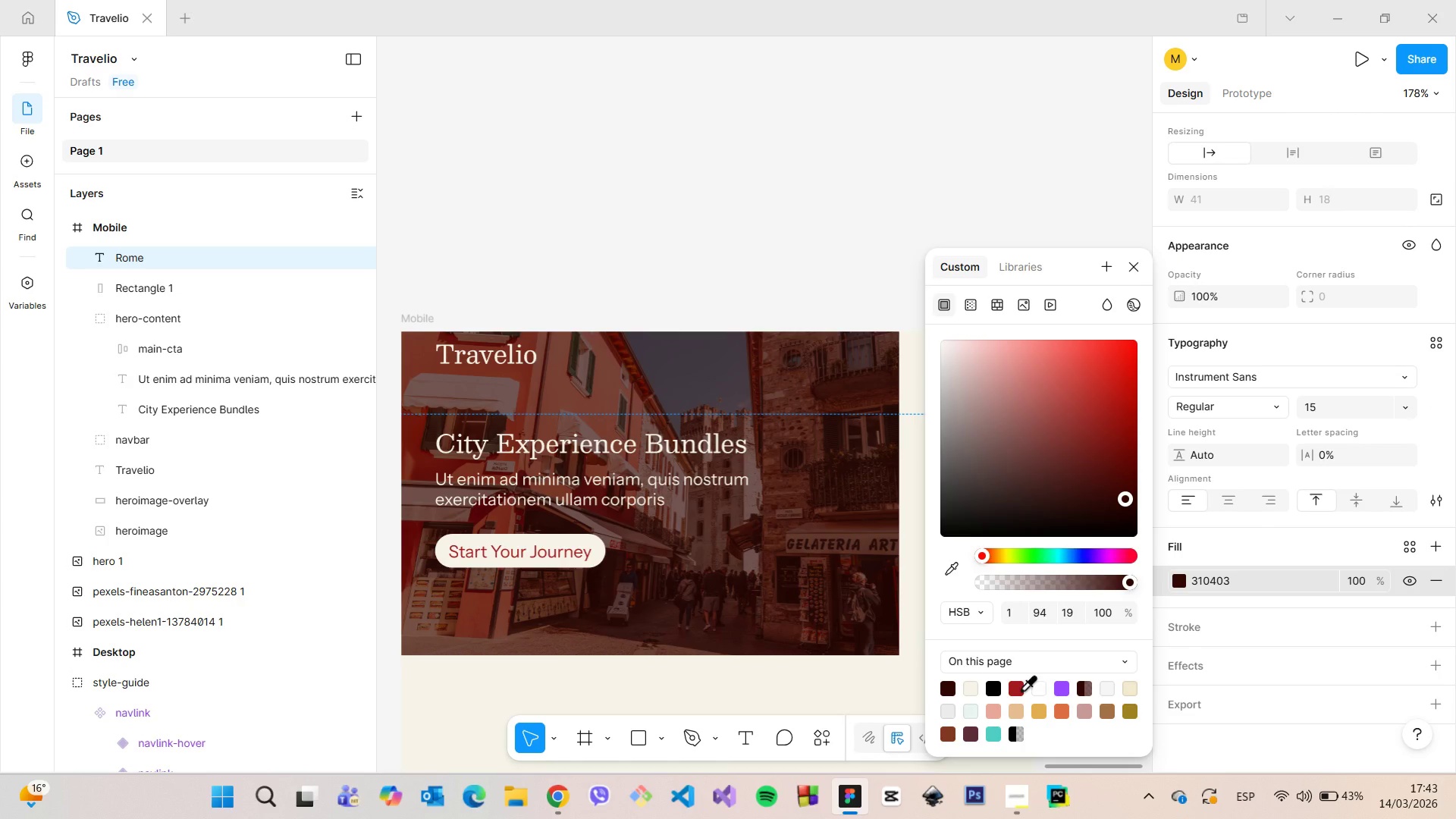 
left_click([1021, 689])
 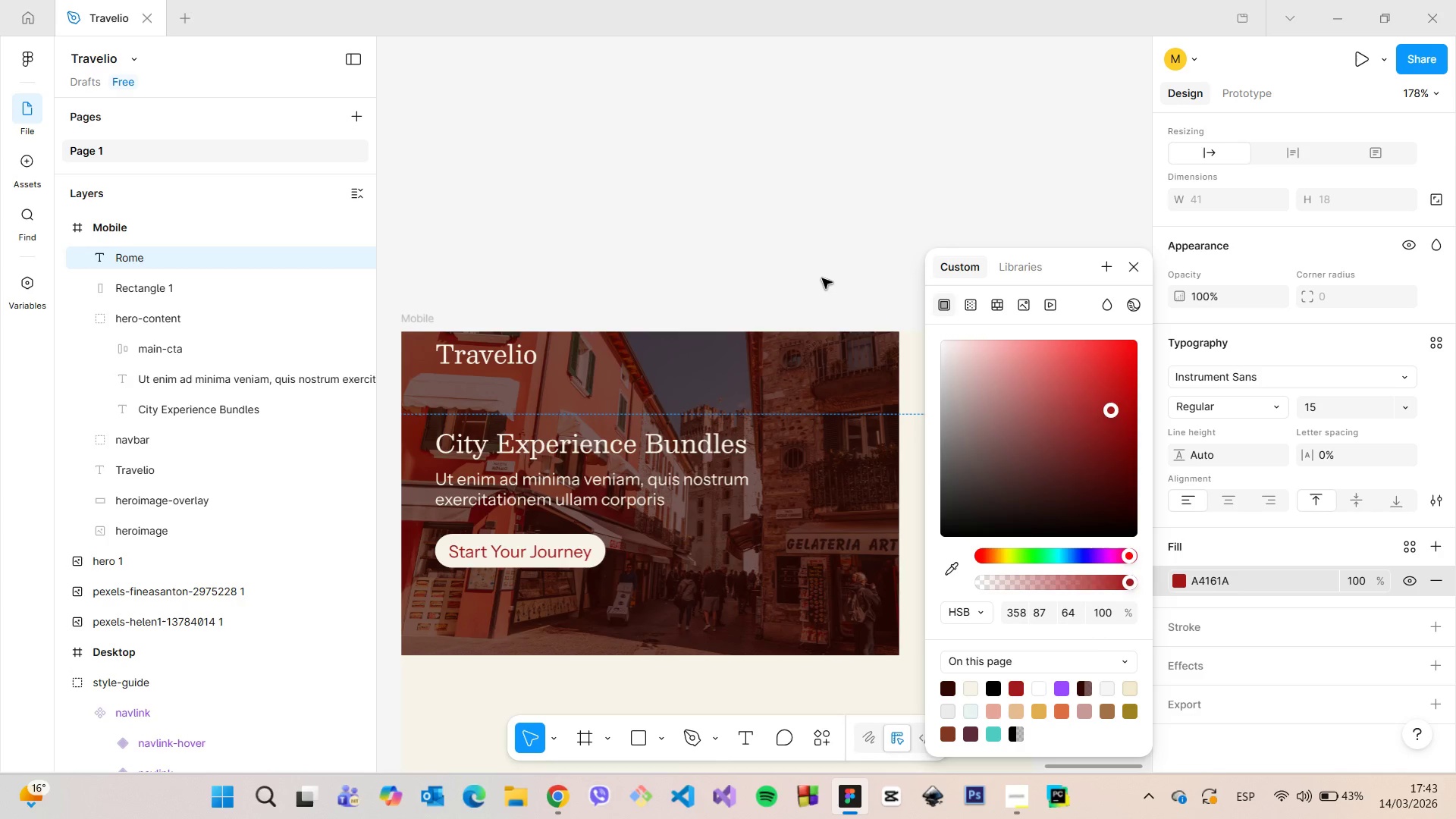 
left_click([821, 278])
 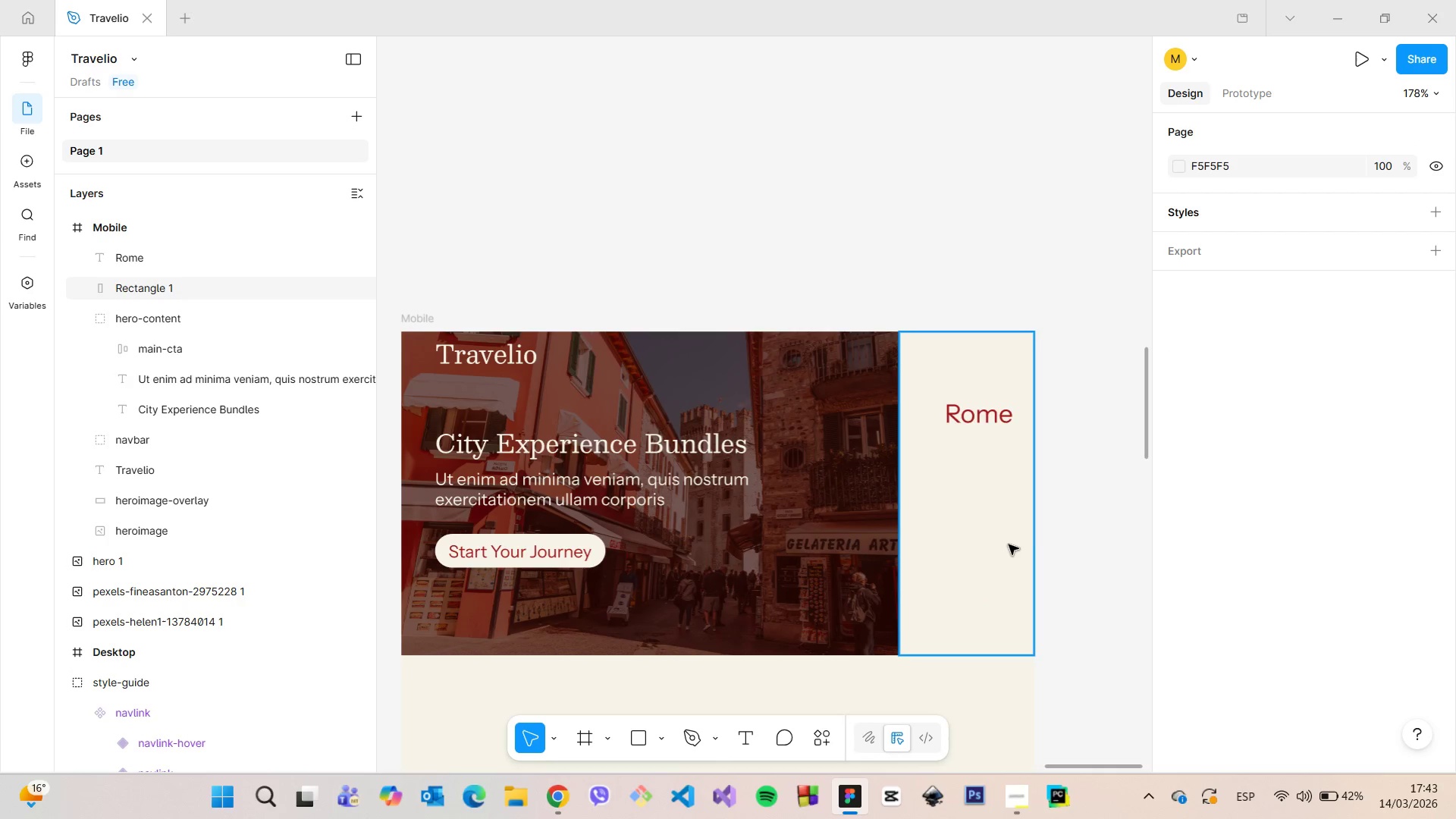 
scroll: coordinate [1113, 595], scroll_direction: down, amount: 3.0
 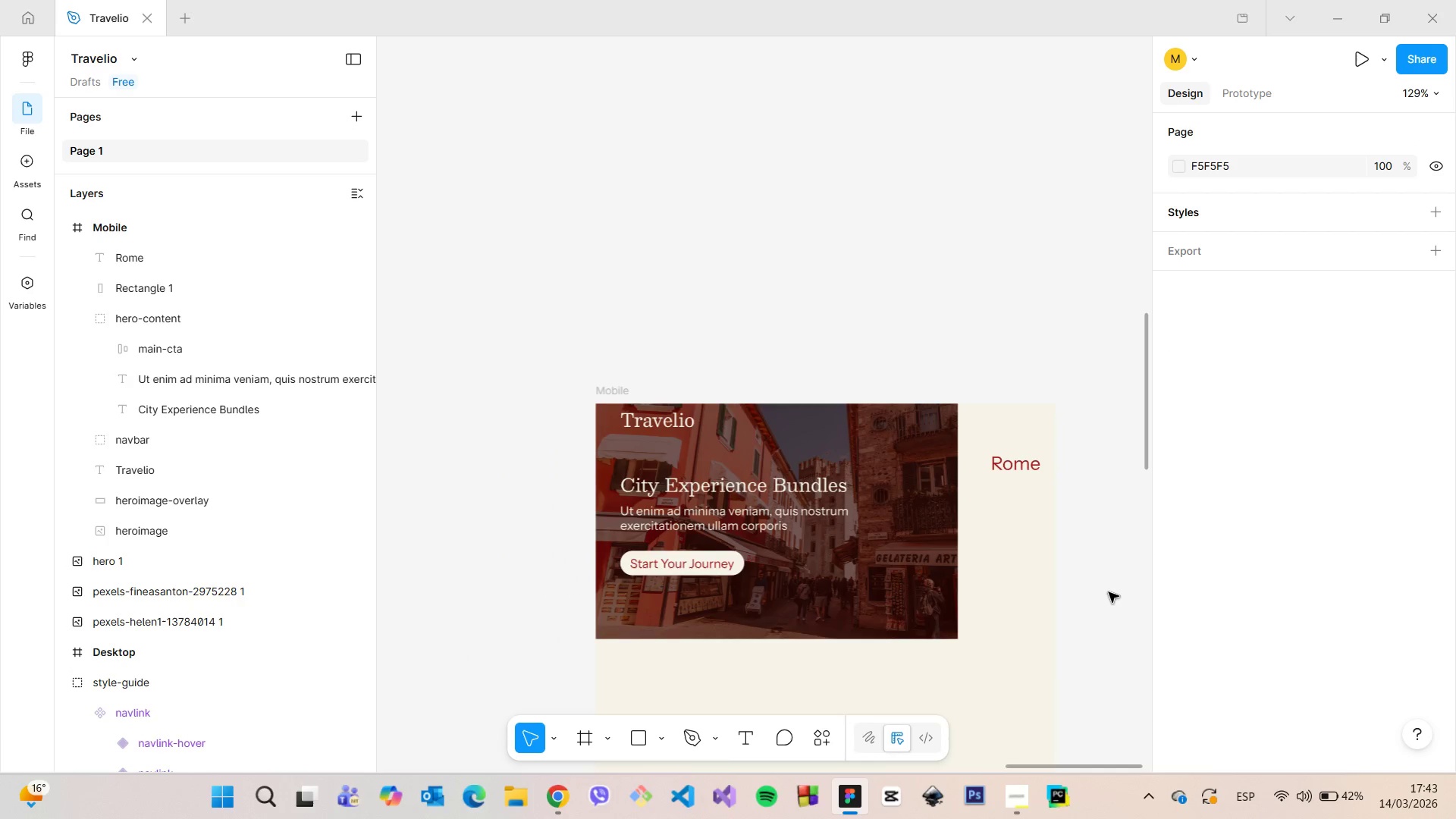 
scroll: coordinate [1109, 592], scroll_direction: up, amount: 3.0
 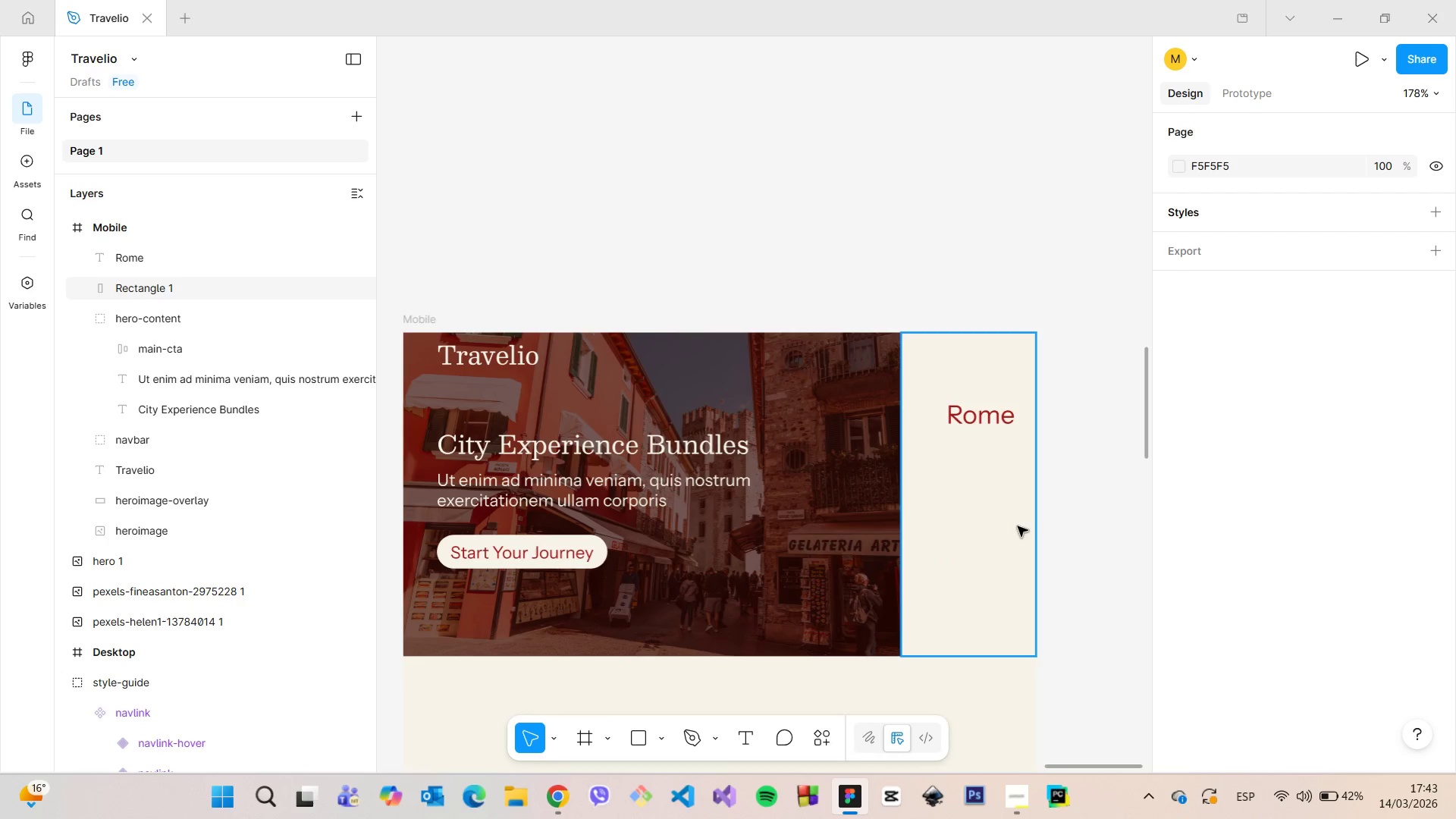 
left_click([991, 510])
 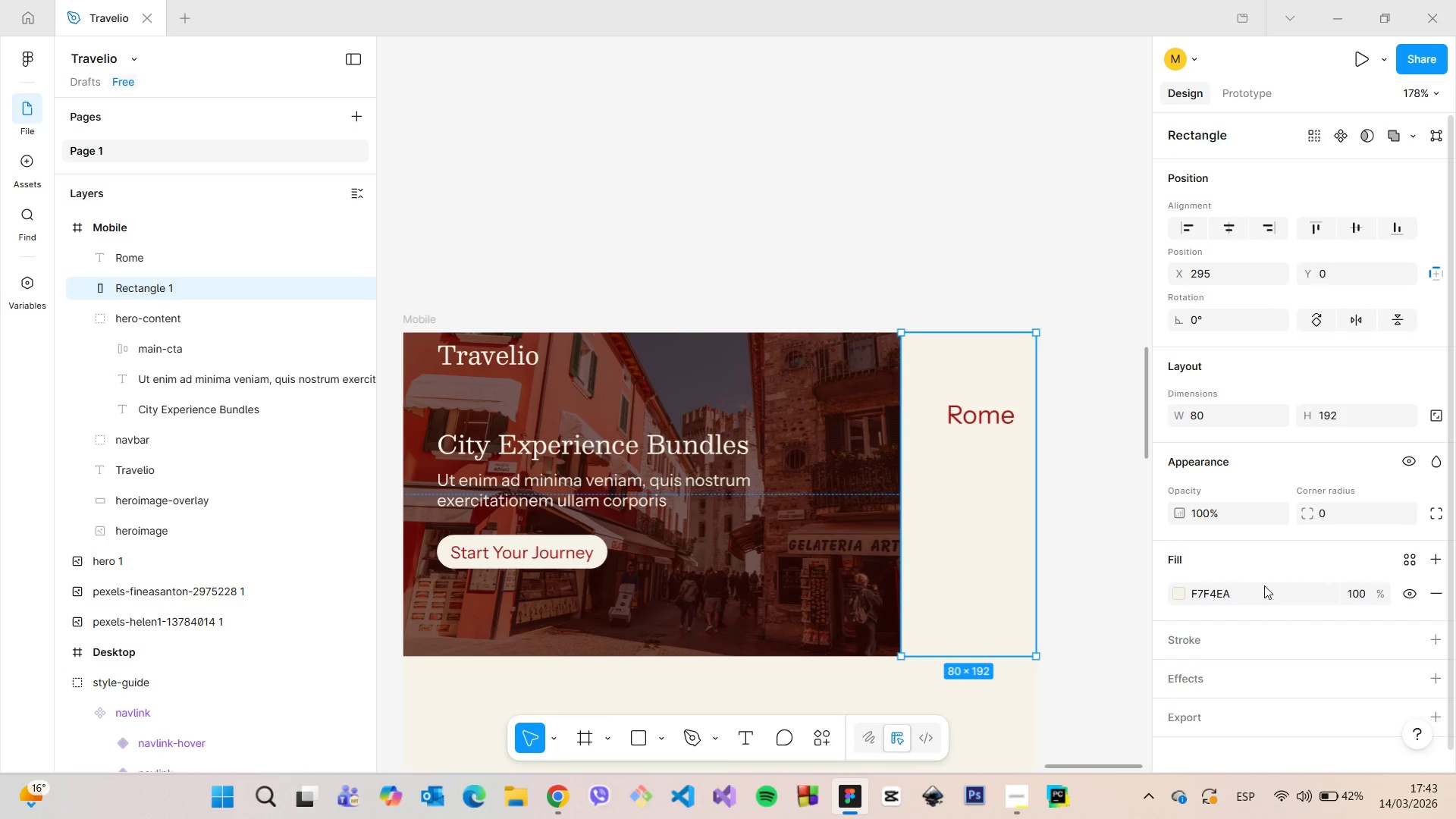 
scroll: coordinate [1262, 592], scroll_direction: down, amount: 1.0
 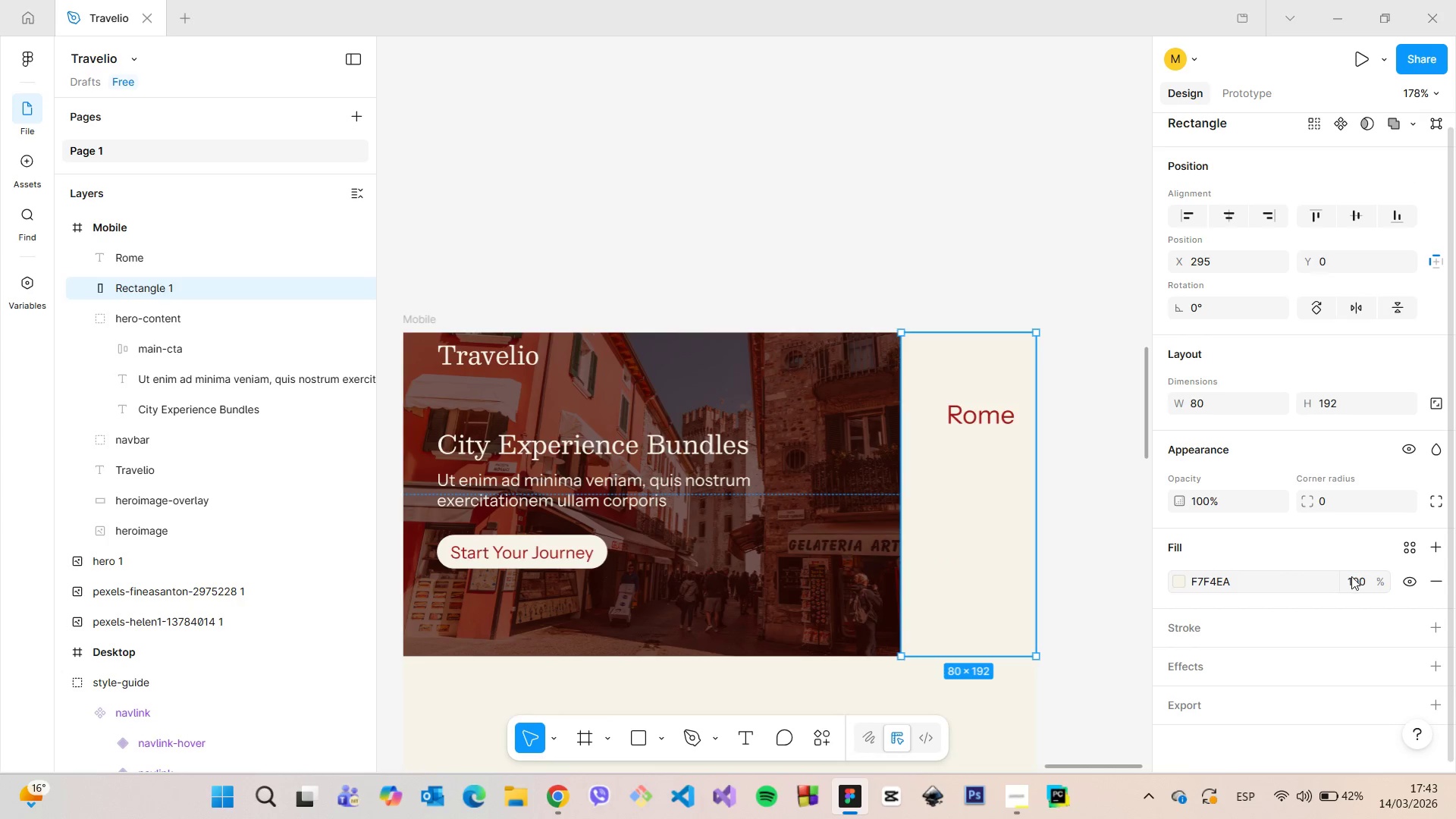 
left_click([1351, 576])
 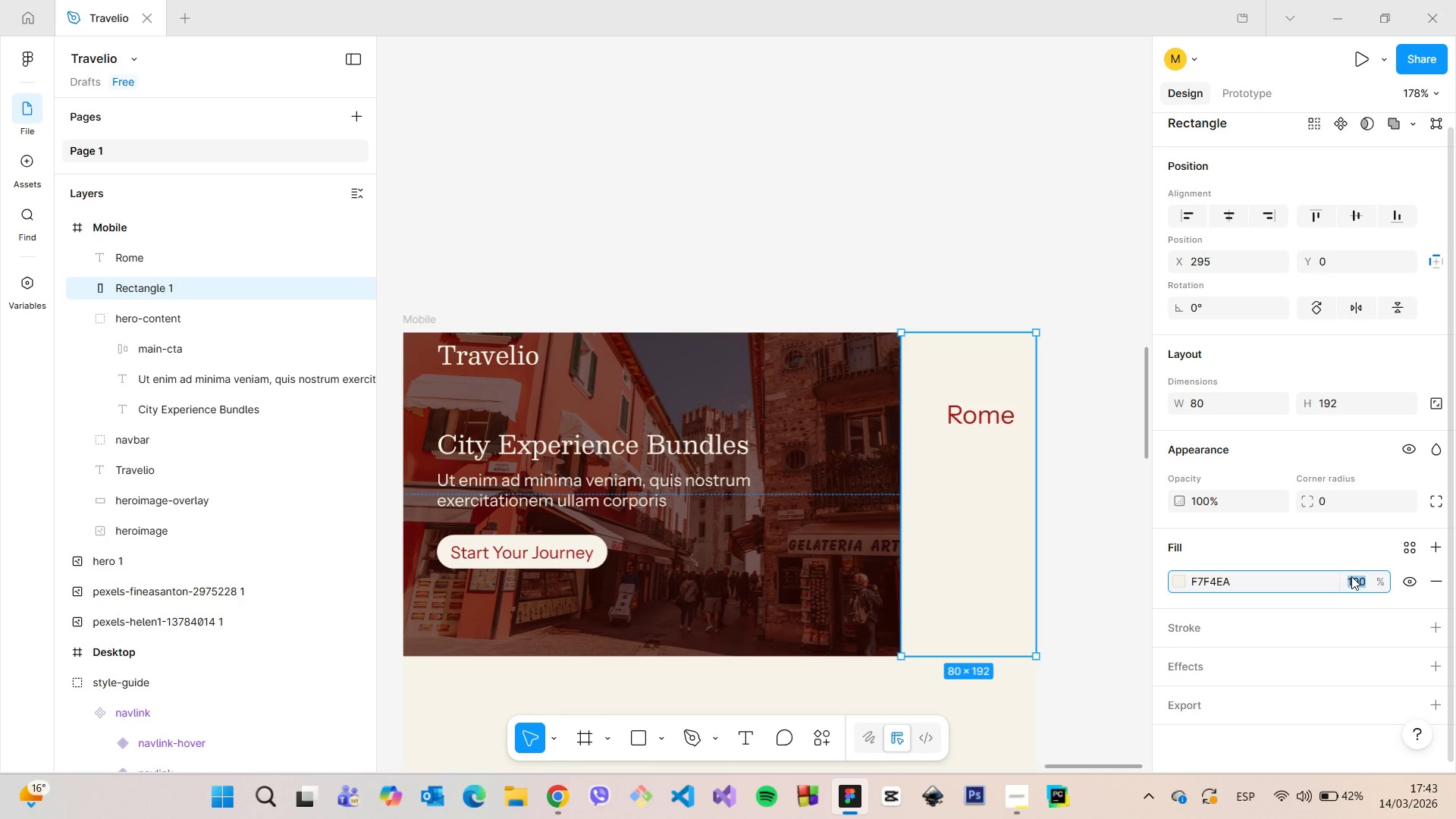 
type(70)
 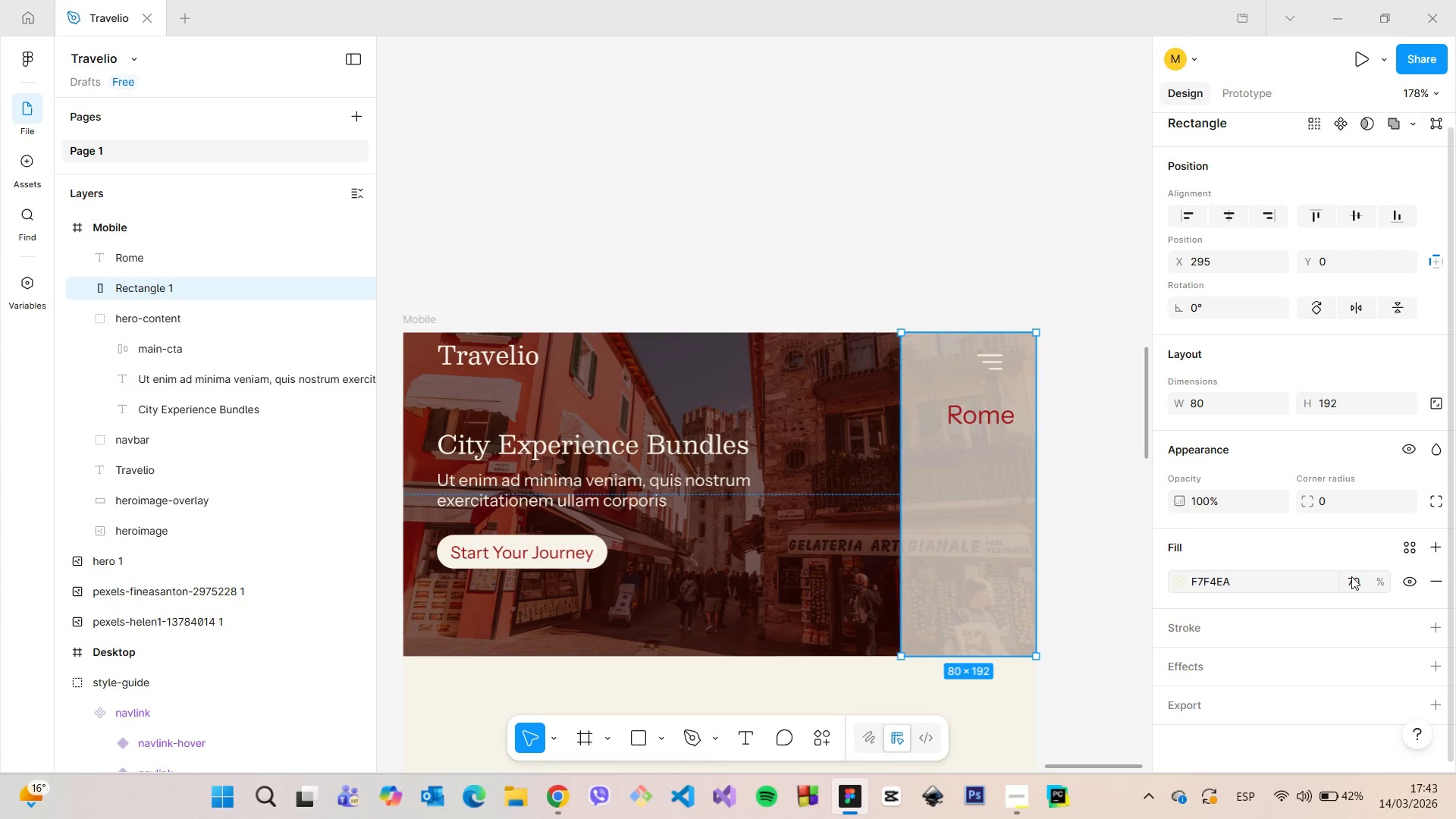 
key(Enter)
 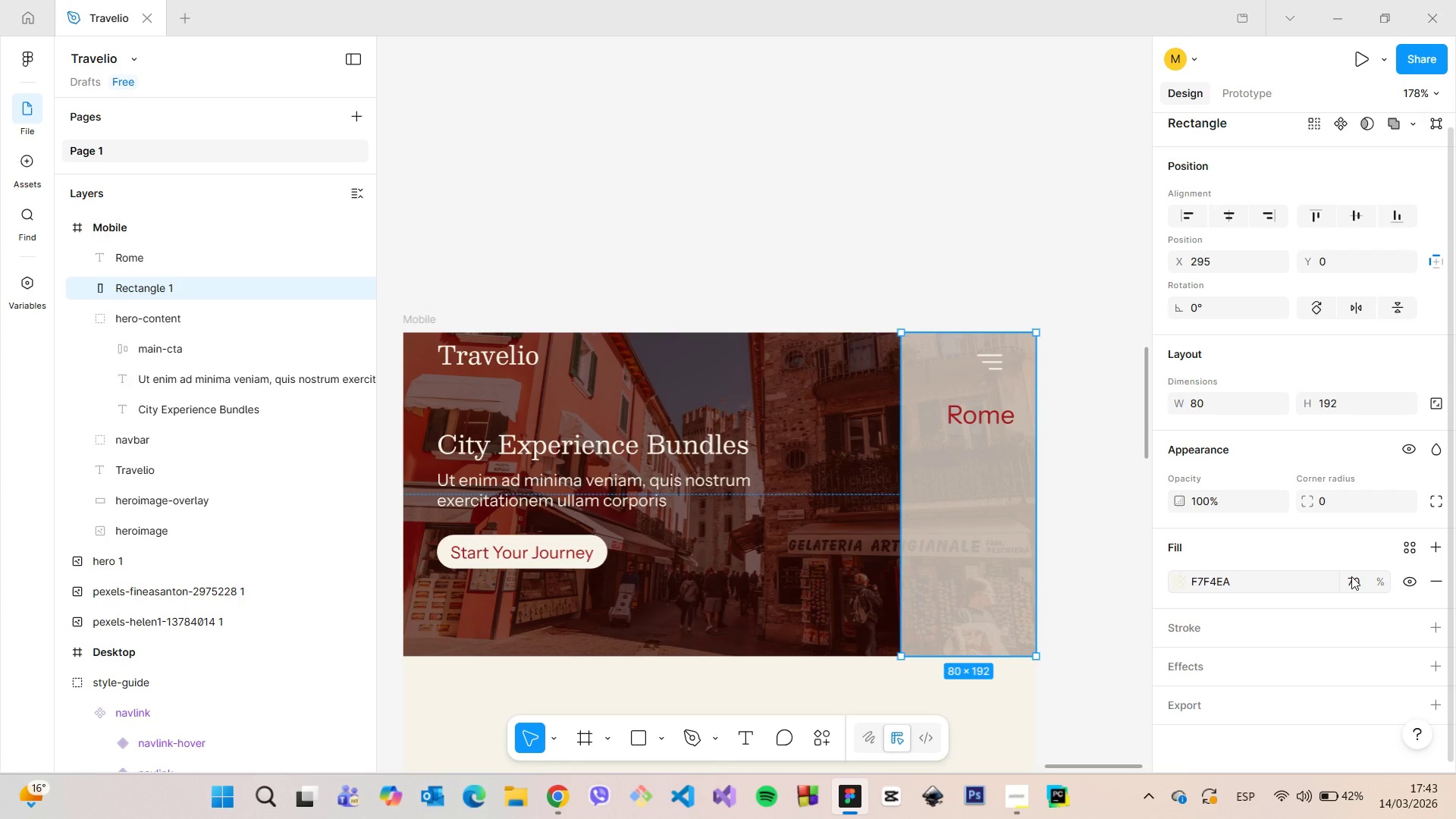 
wait(6.03)
 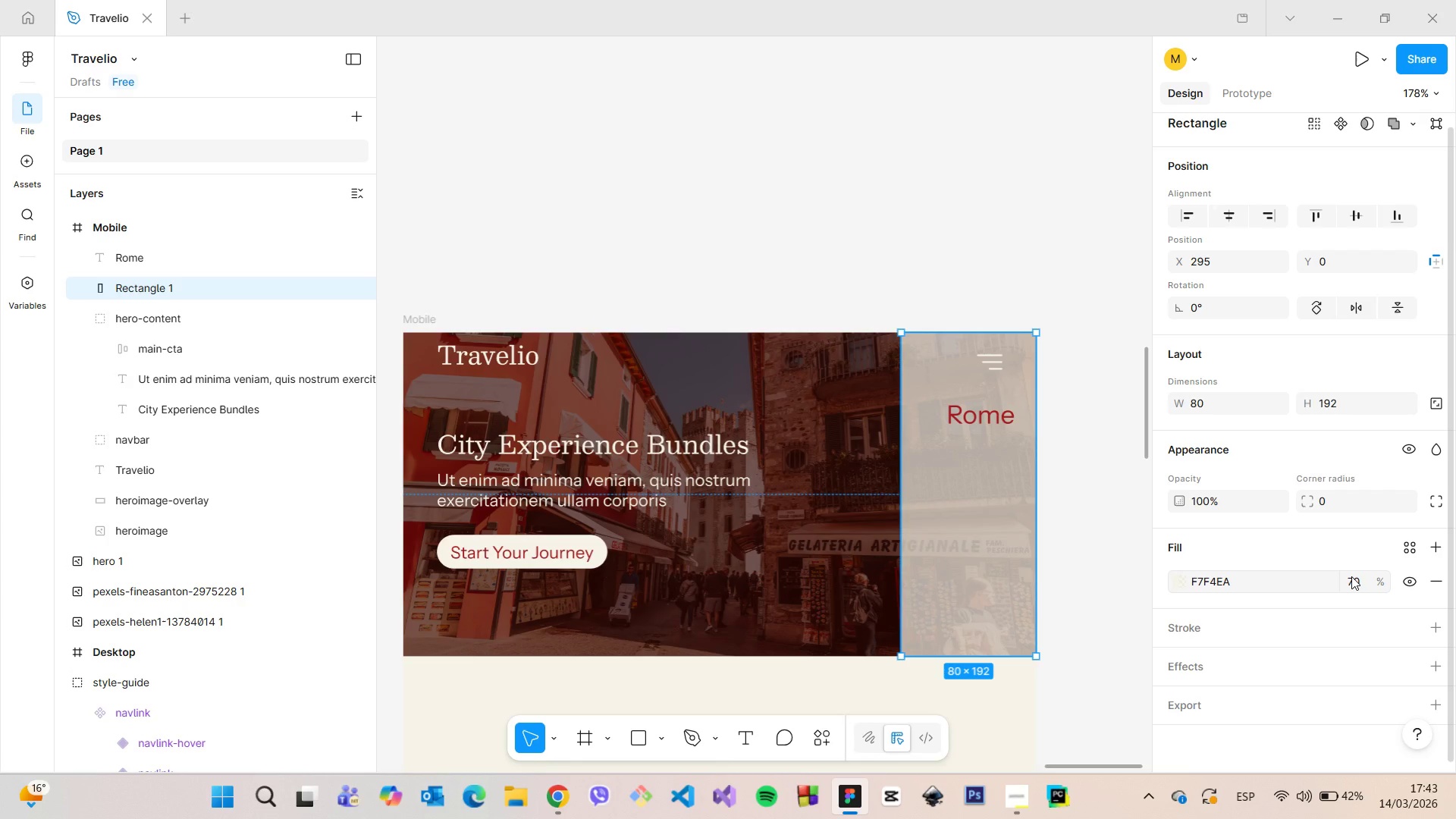 
left_click([1351, 576])
 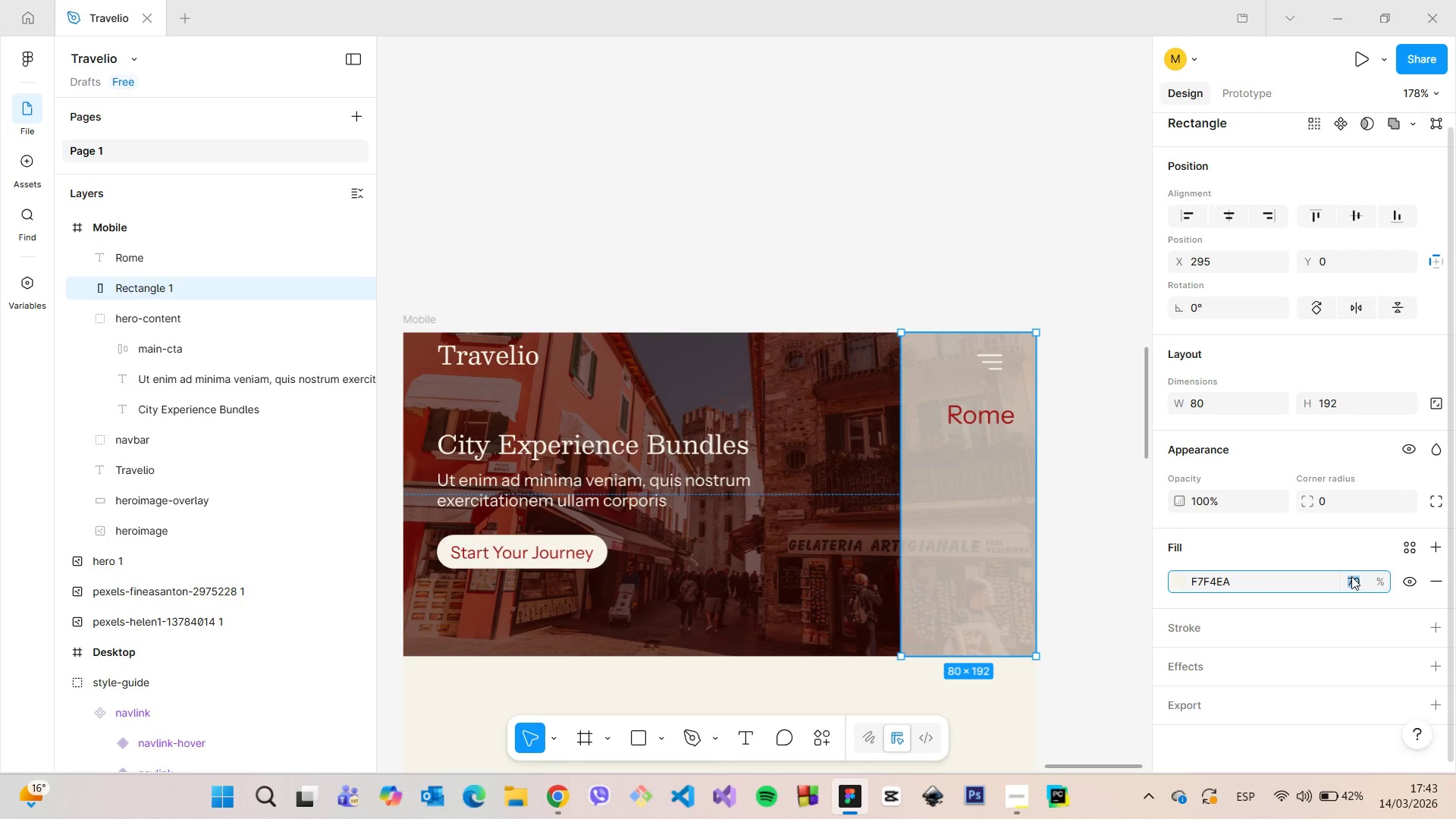 
type(100)
 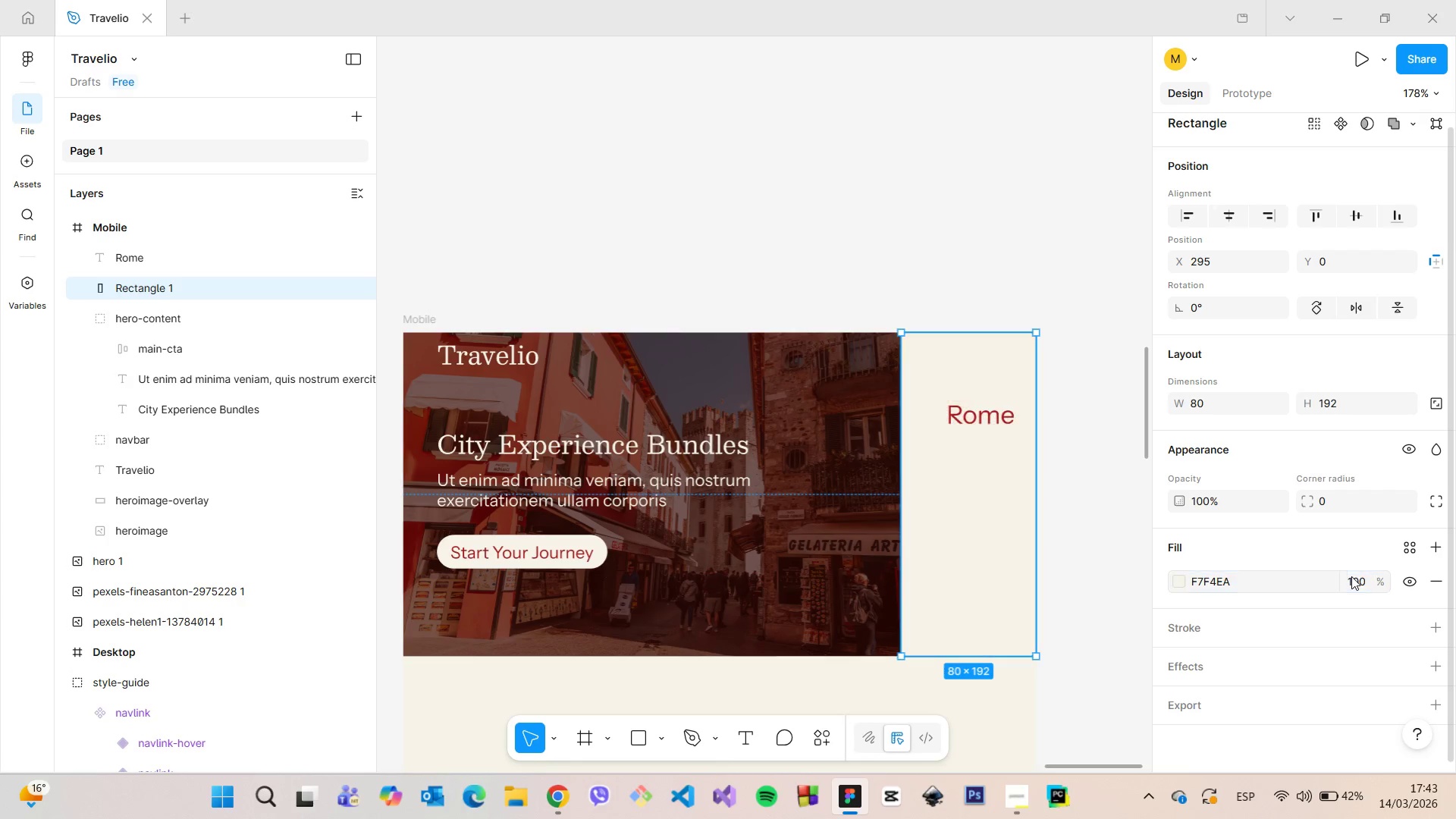 
key(Enter)
 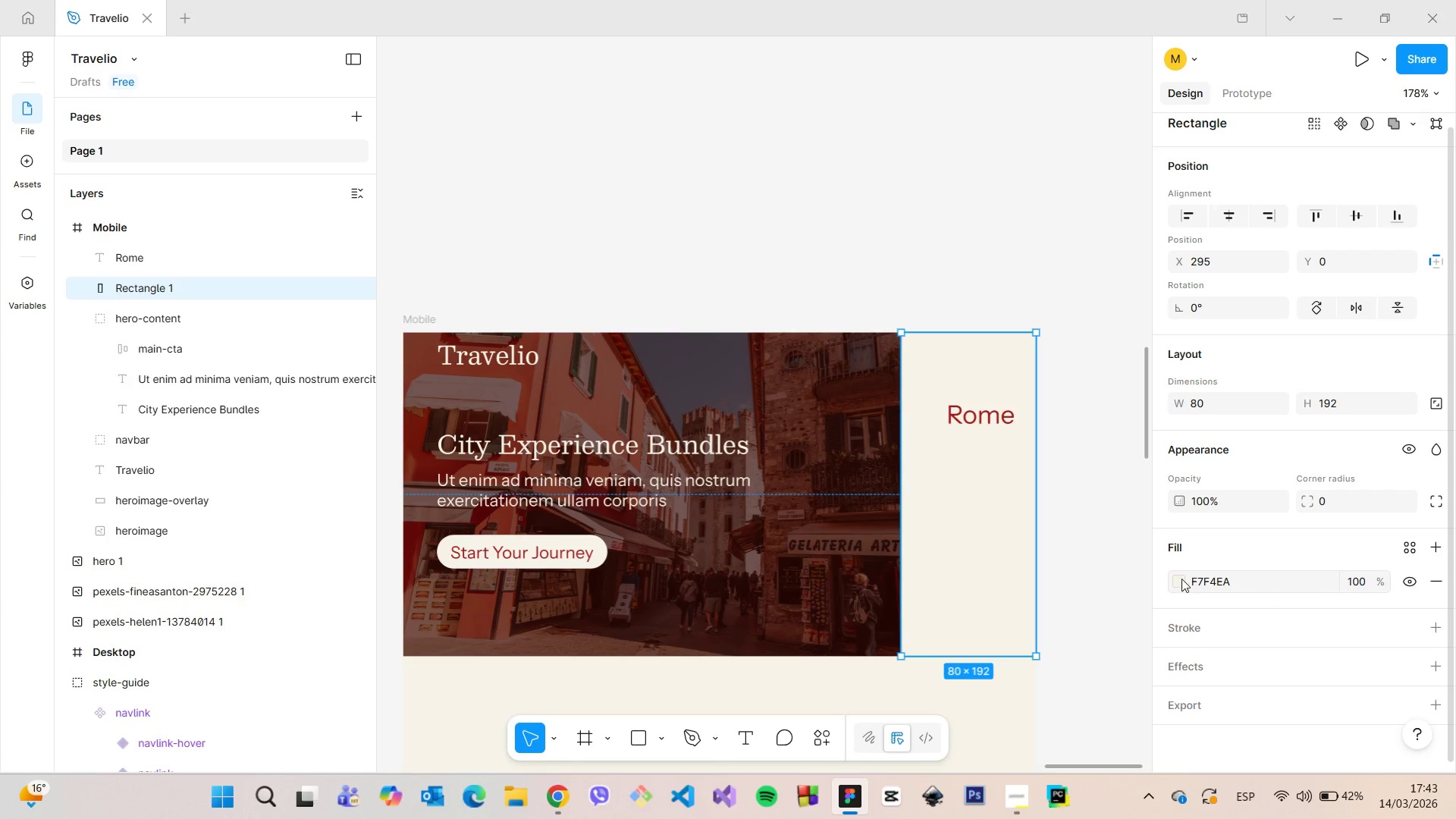 
left_click([1175, 579])
 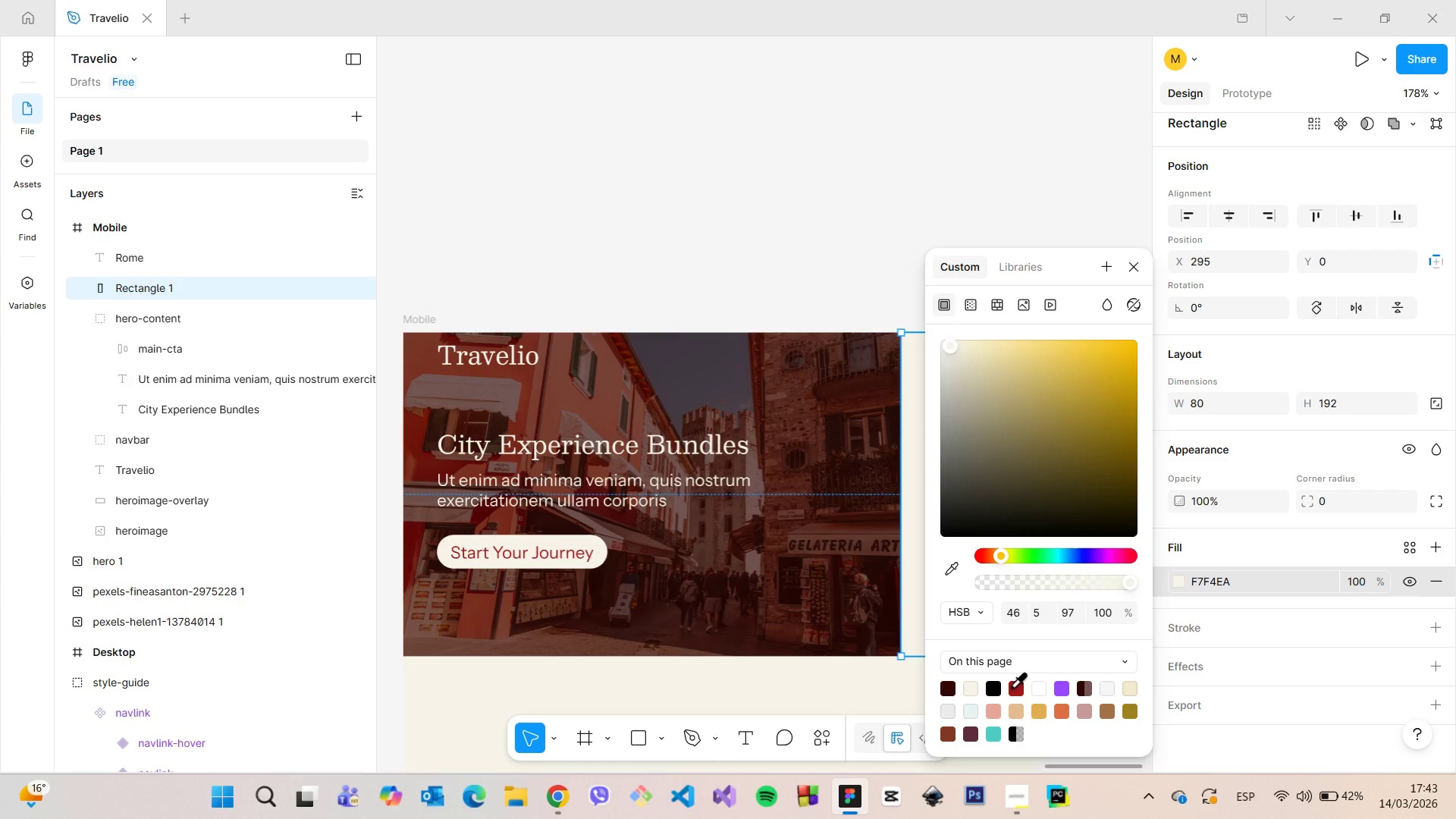 
left_click([1011, 686])
 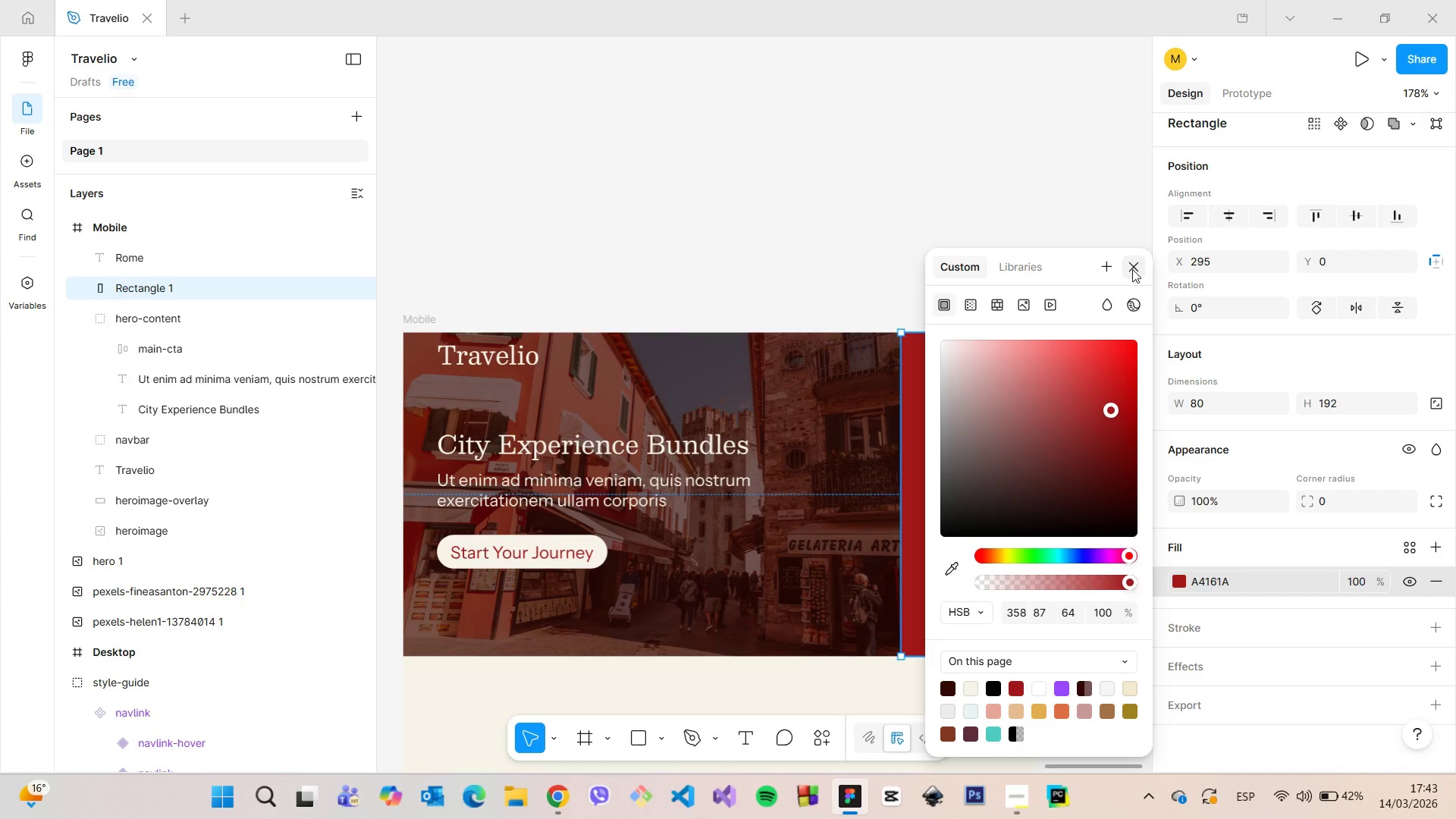 
left_click([1135, 267])
 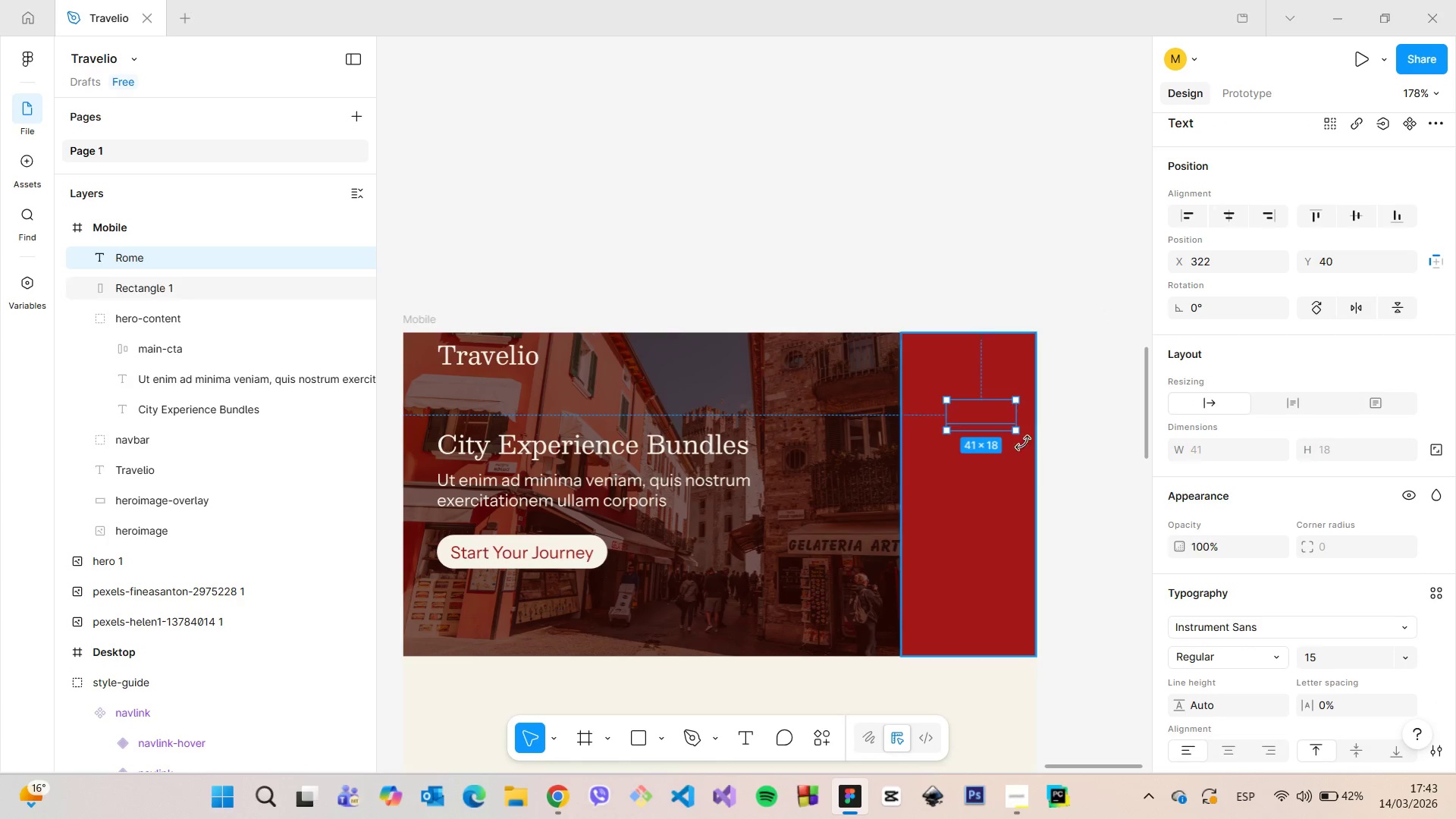 
scroll: coordinate [1210, 628], scroll_direction: down, amount: 5.0
 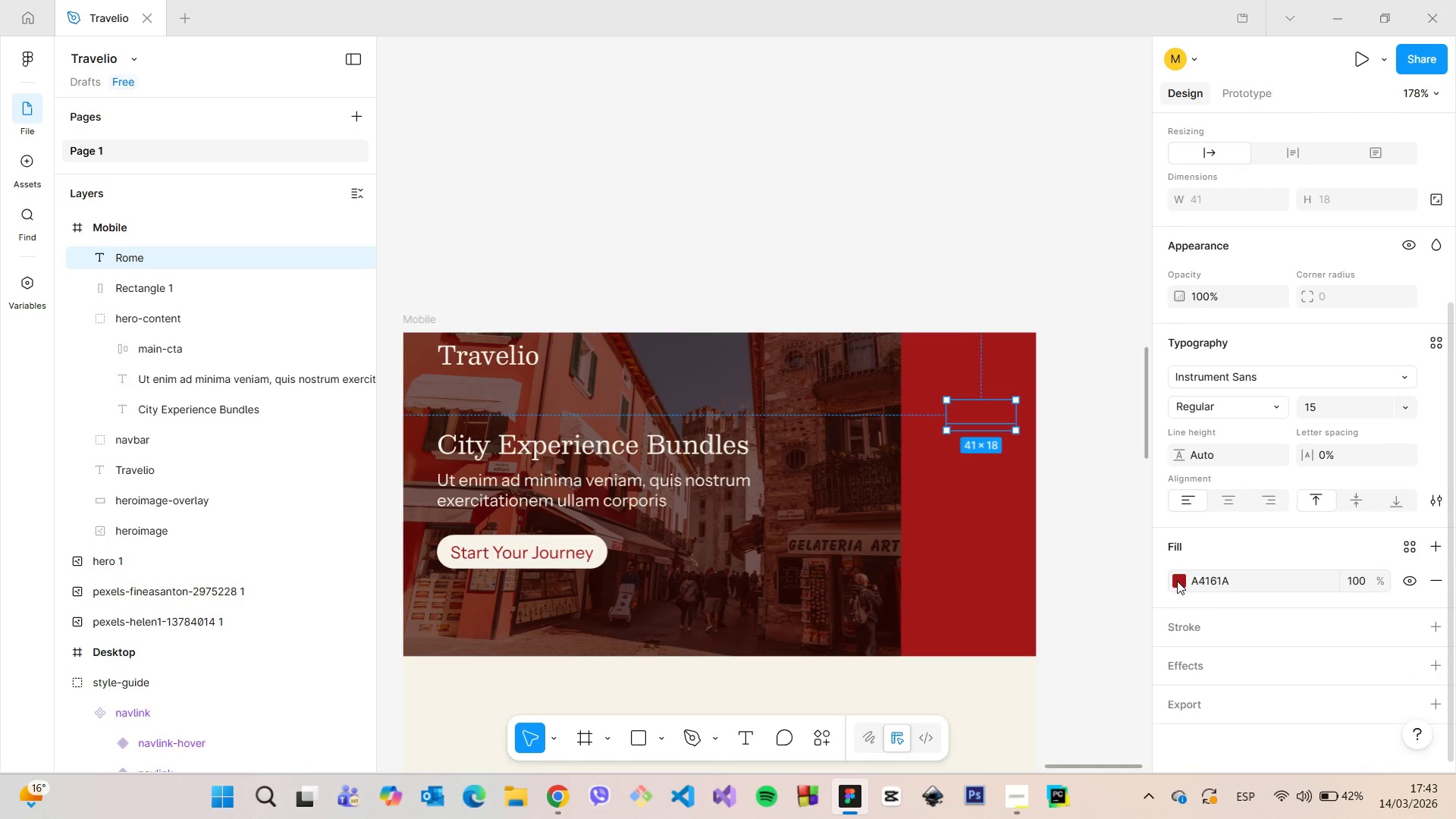 
left_click([1177, 581])
 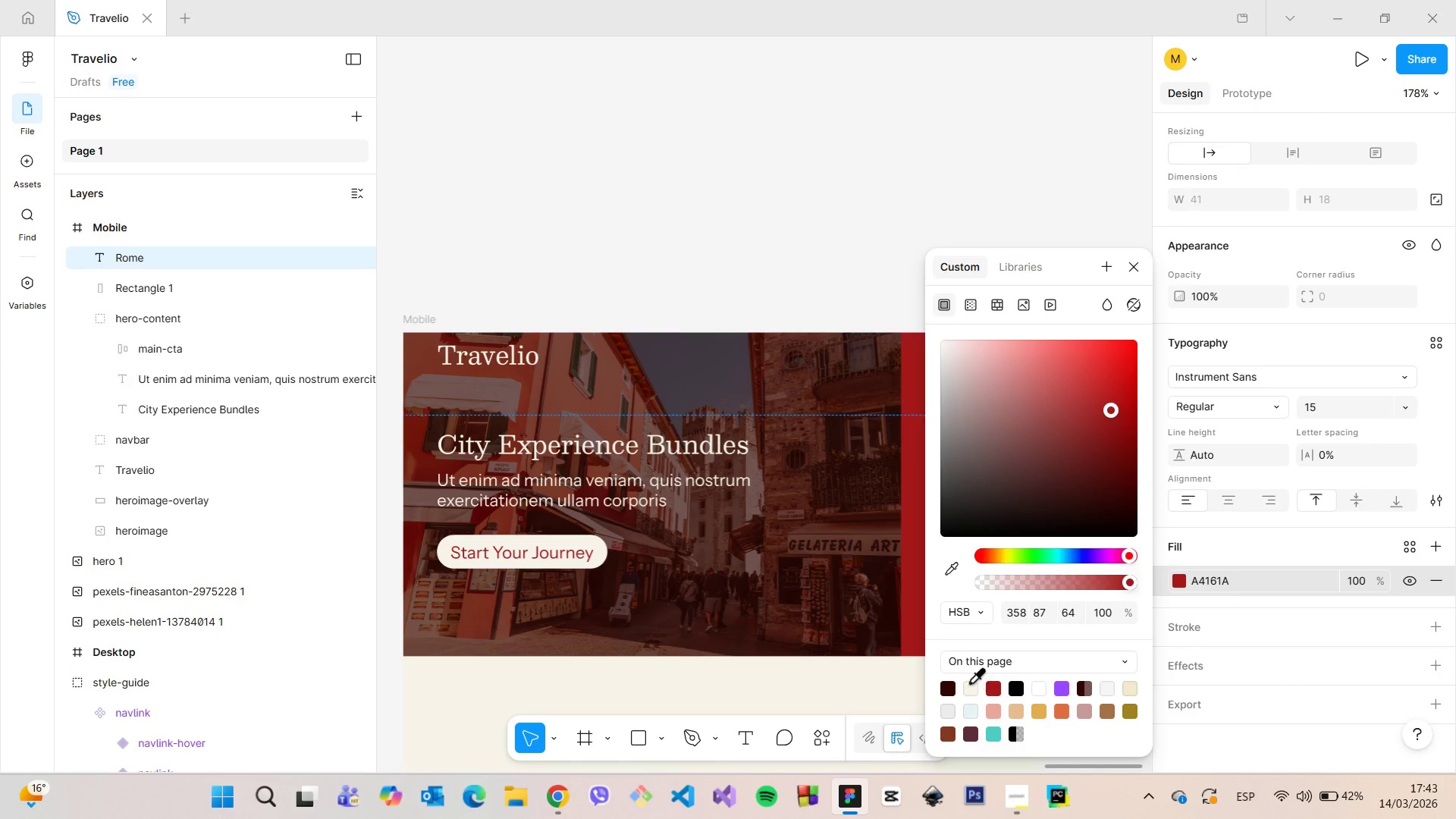 
left_click([969, 682])
 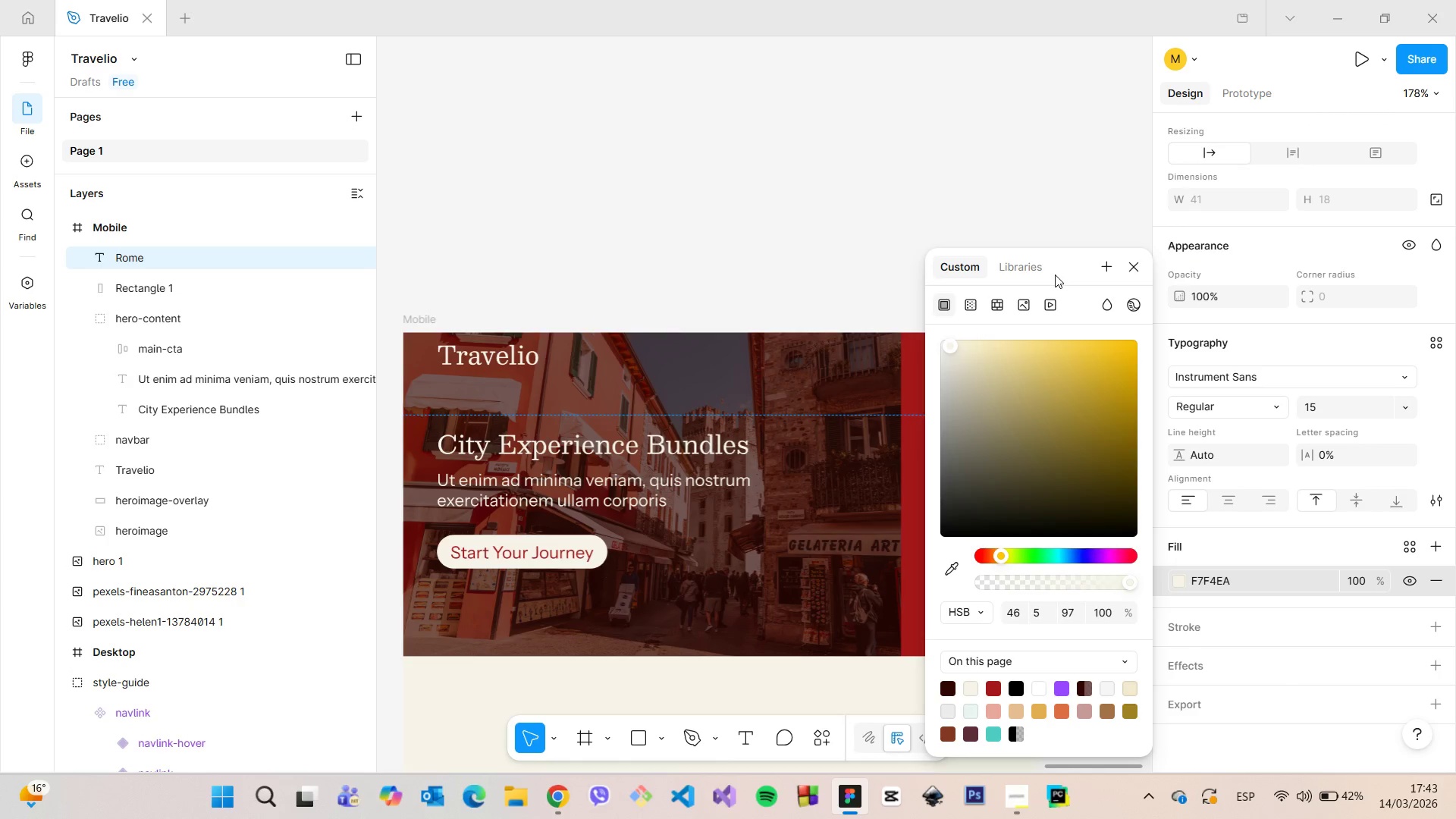 
left_click_drag(start_coordinate=[1055, 275], to_coordinate=[1209, 260])
 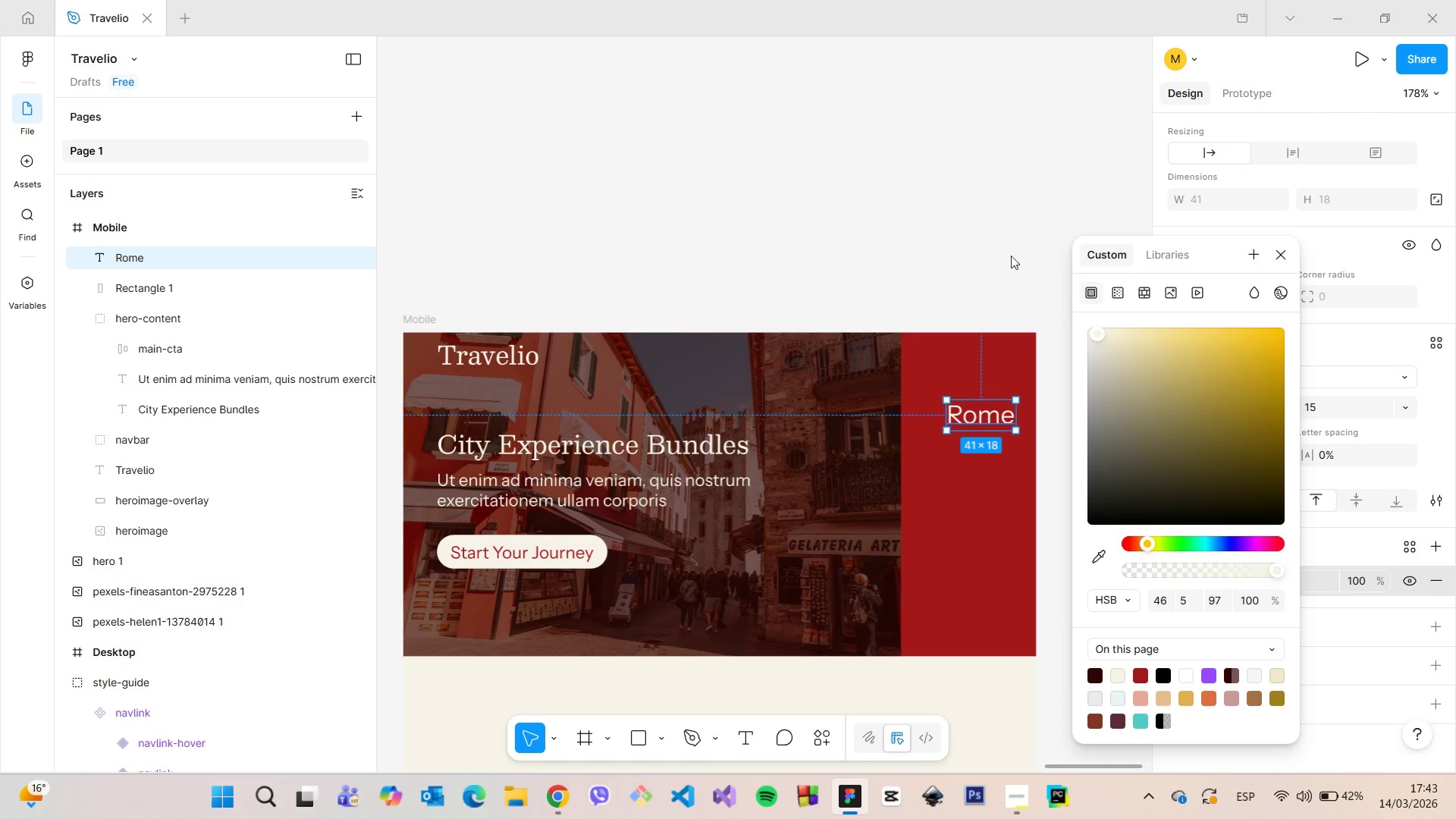 
left_click([1011, 256])
 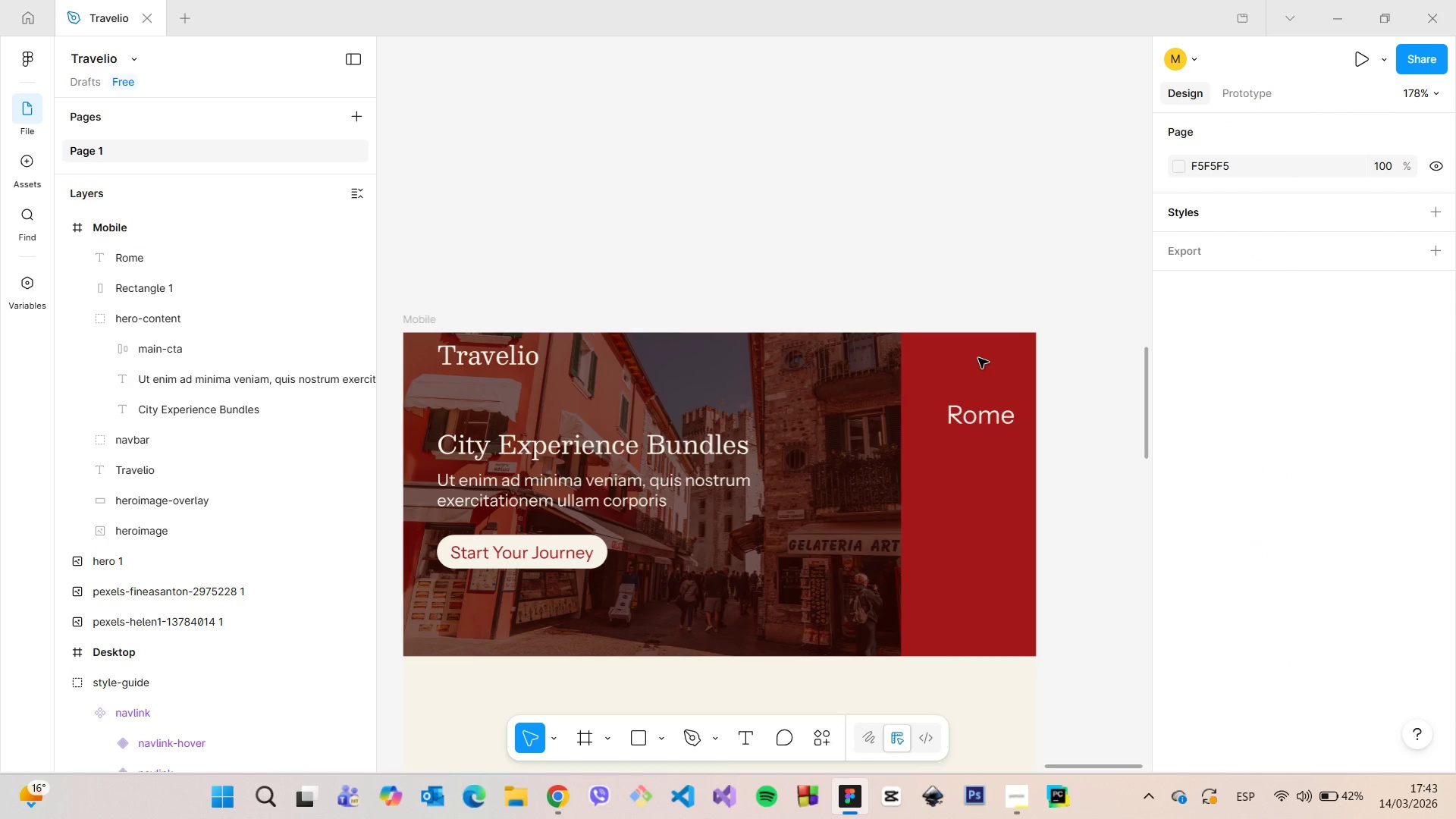 
left_click([954, 366])
 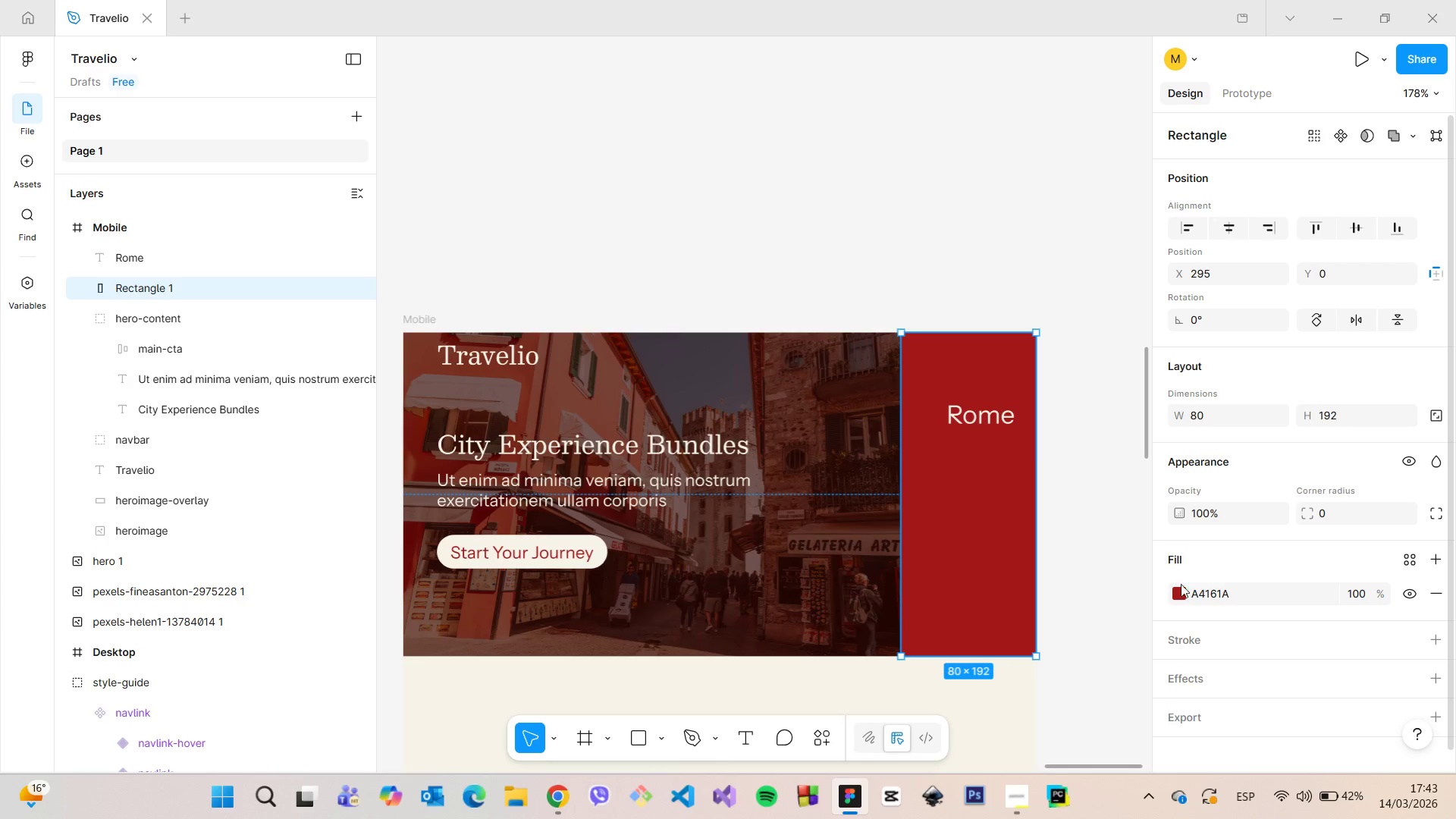 
left_click([1181, 600])
 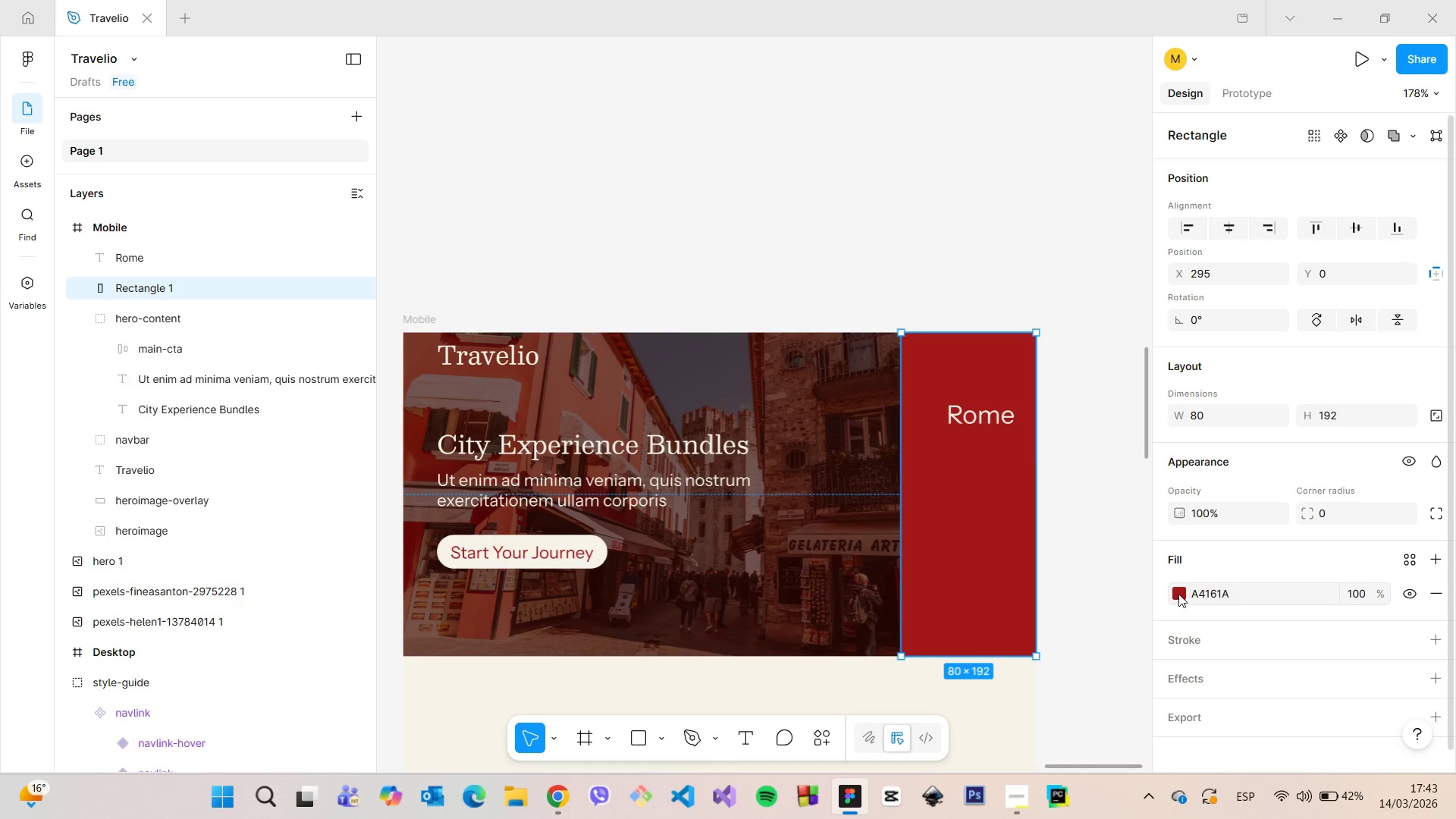 
left_click([1178, 594])
 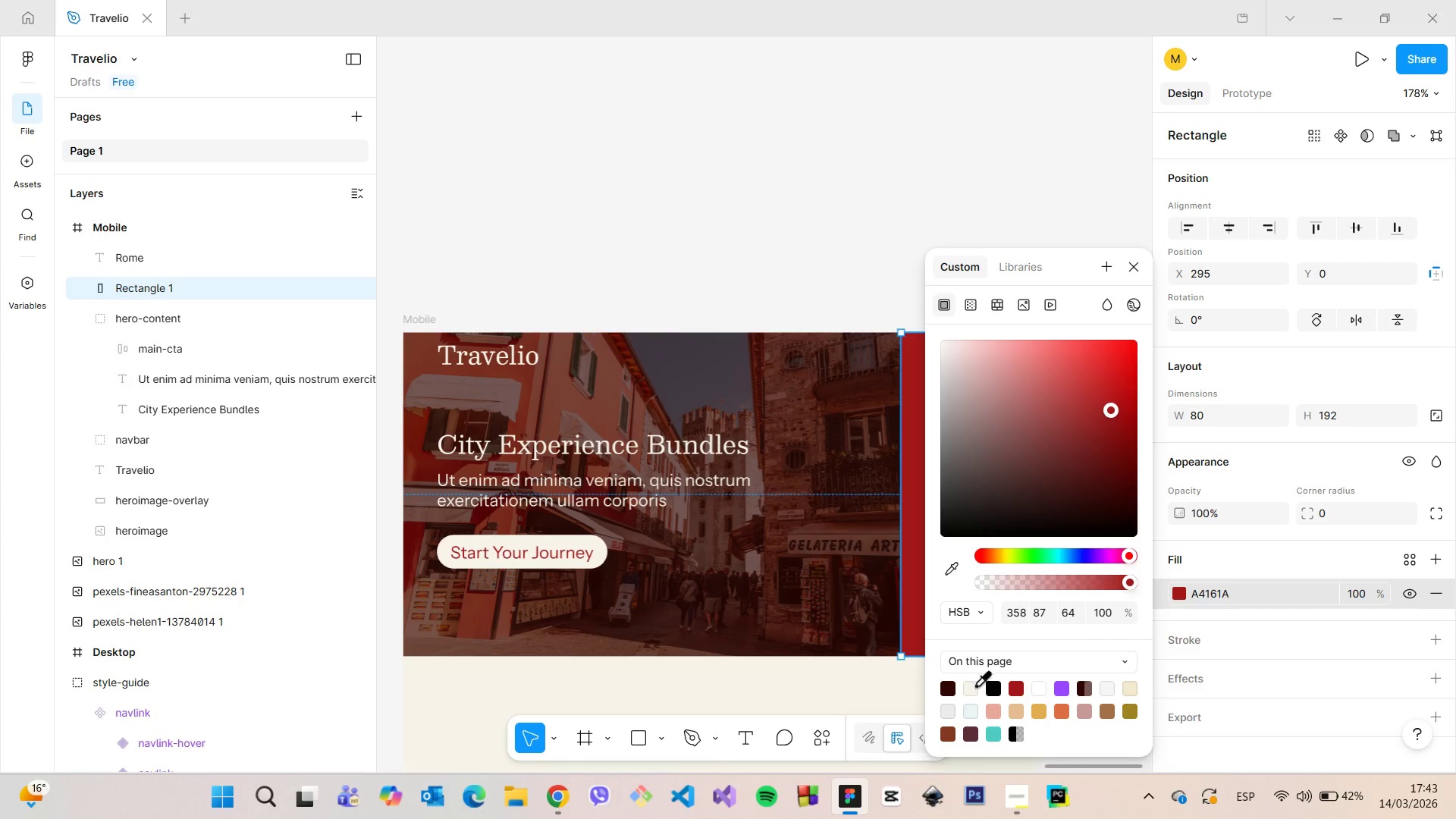 
left_click([974, 685])
 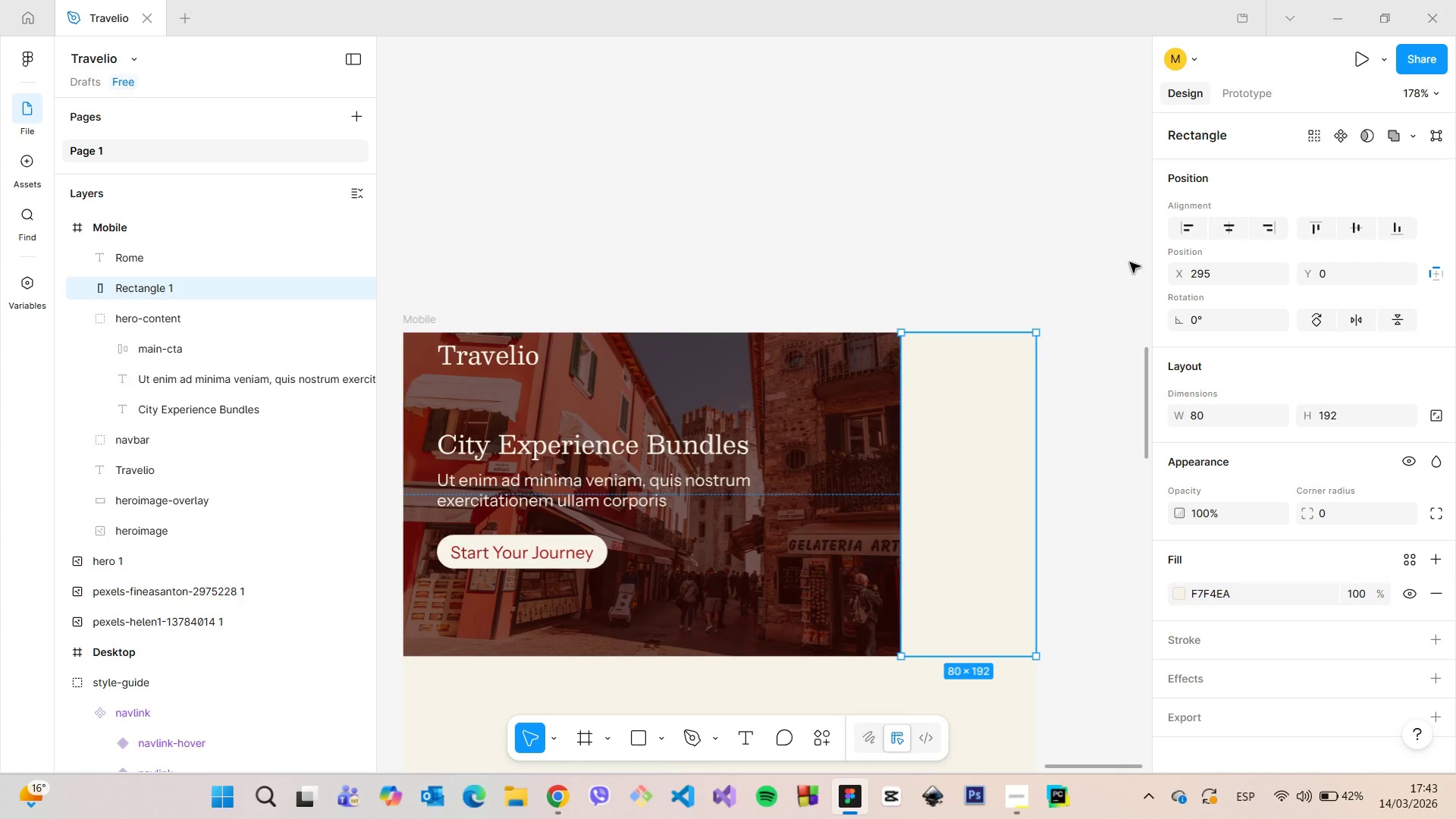 
double_click([965, 254])
 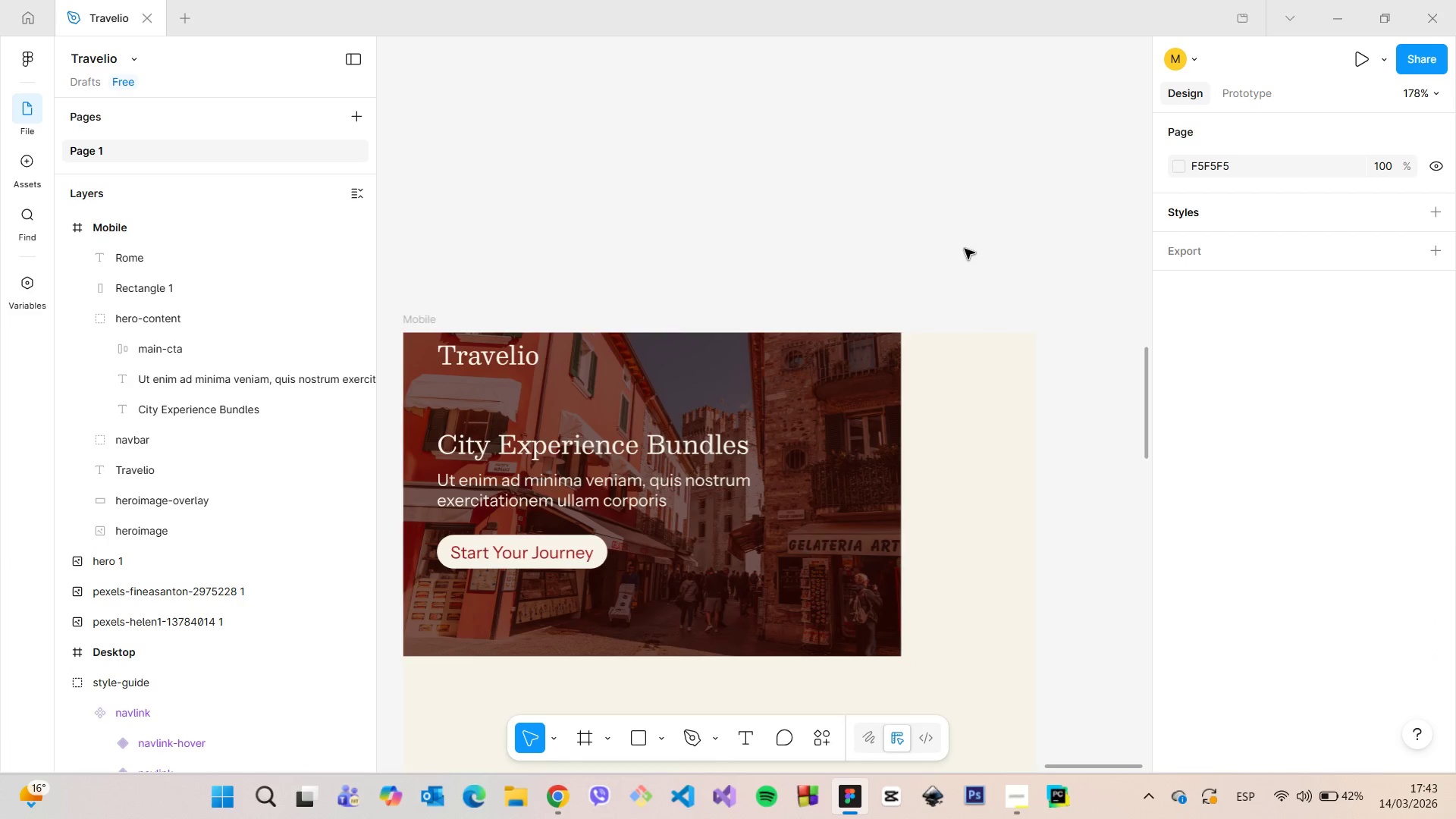 
left_click([980, 446])
 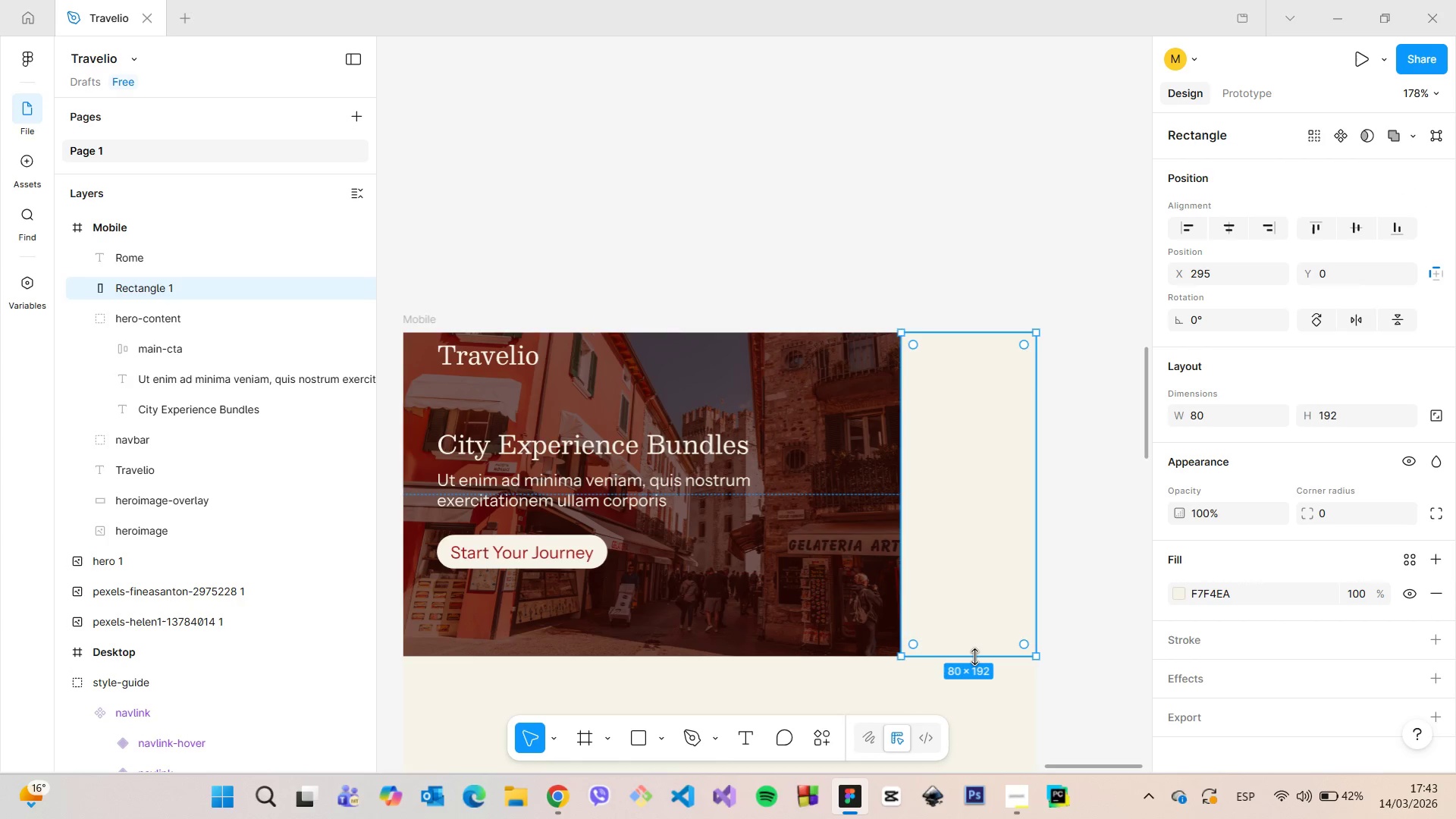 
left_click_drag(start_coordinate=[974, 657], to_coordinate=[1005, 531])
 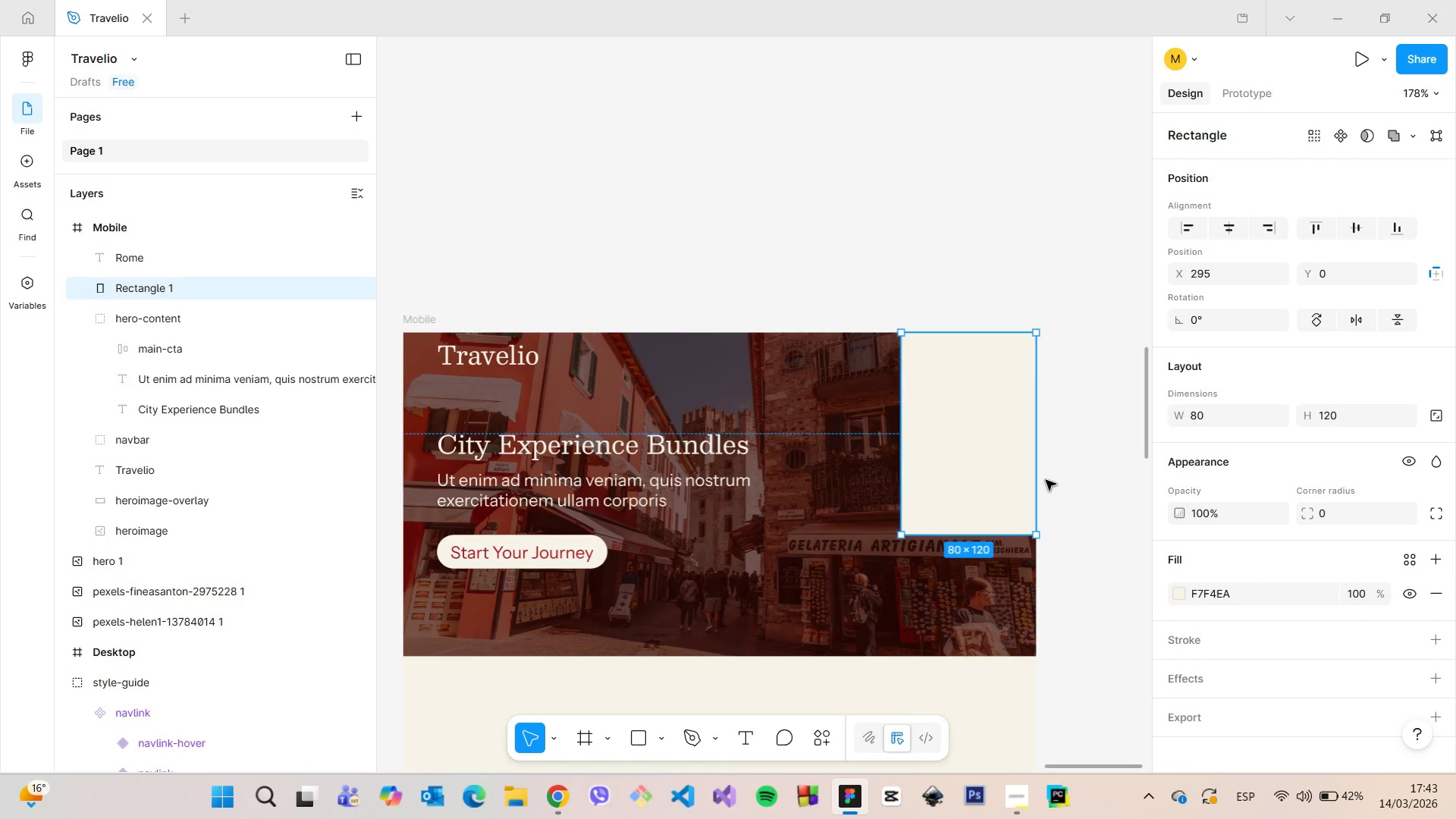 
left_click([1046, 480])
 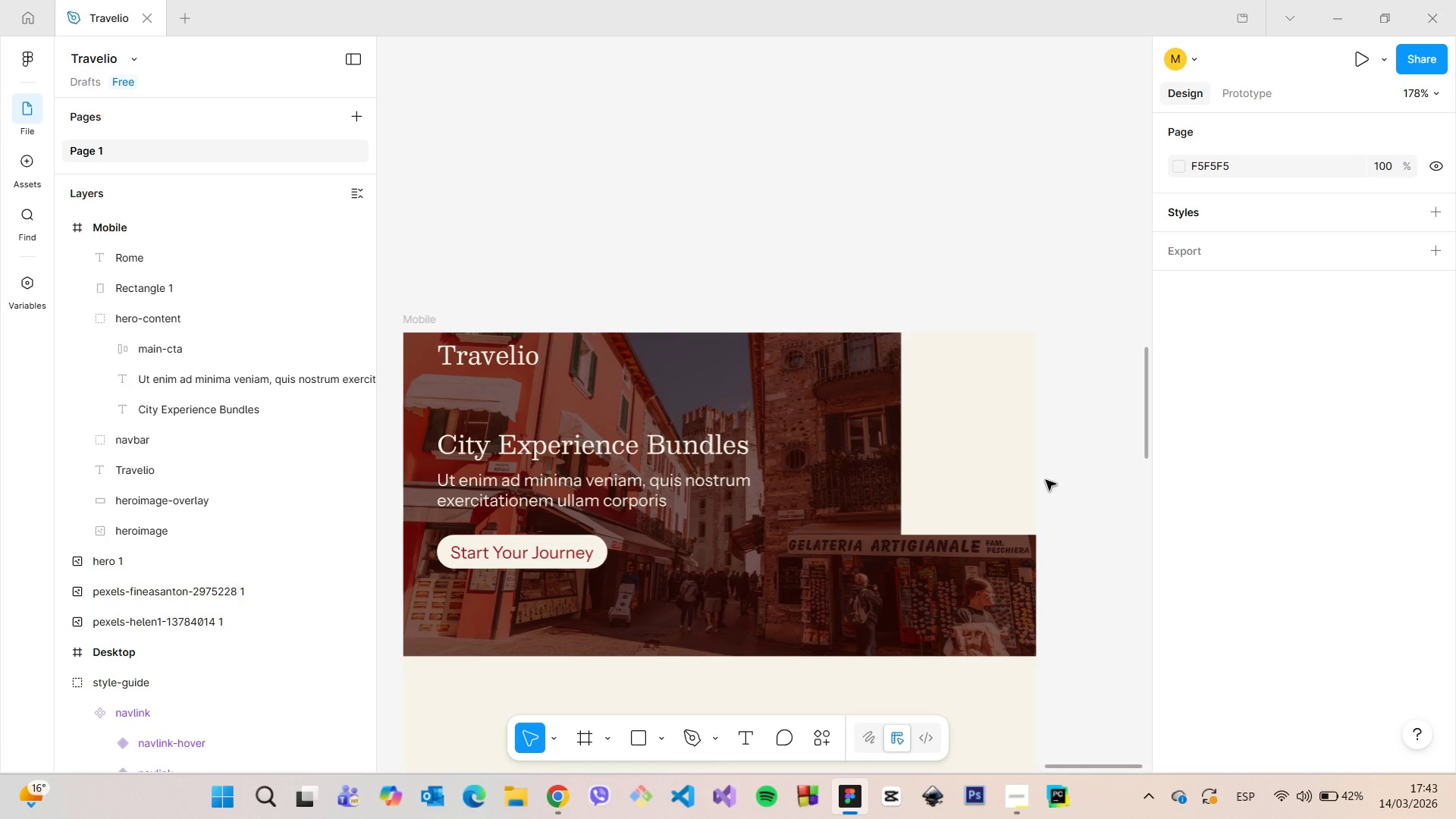 
left_click([996, 421])
 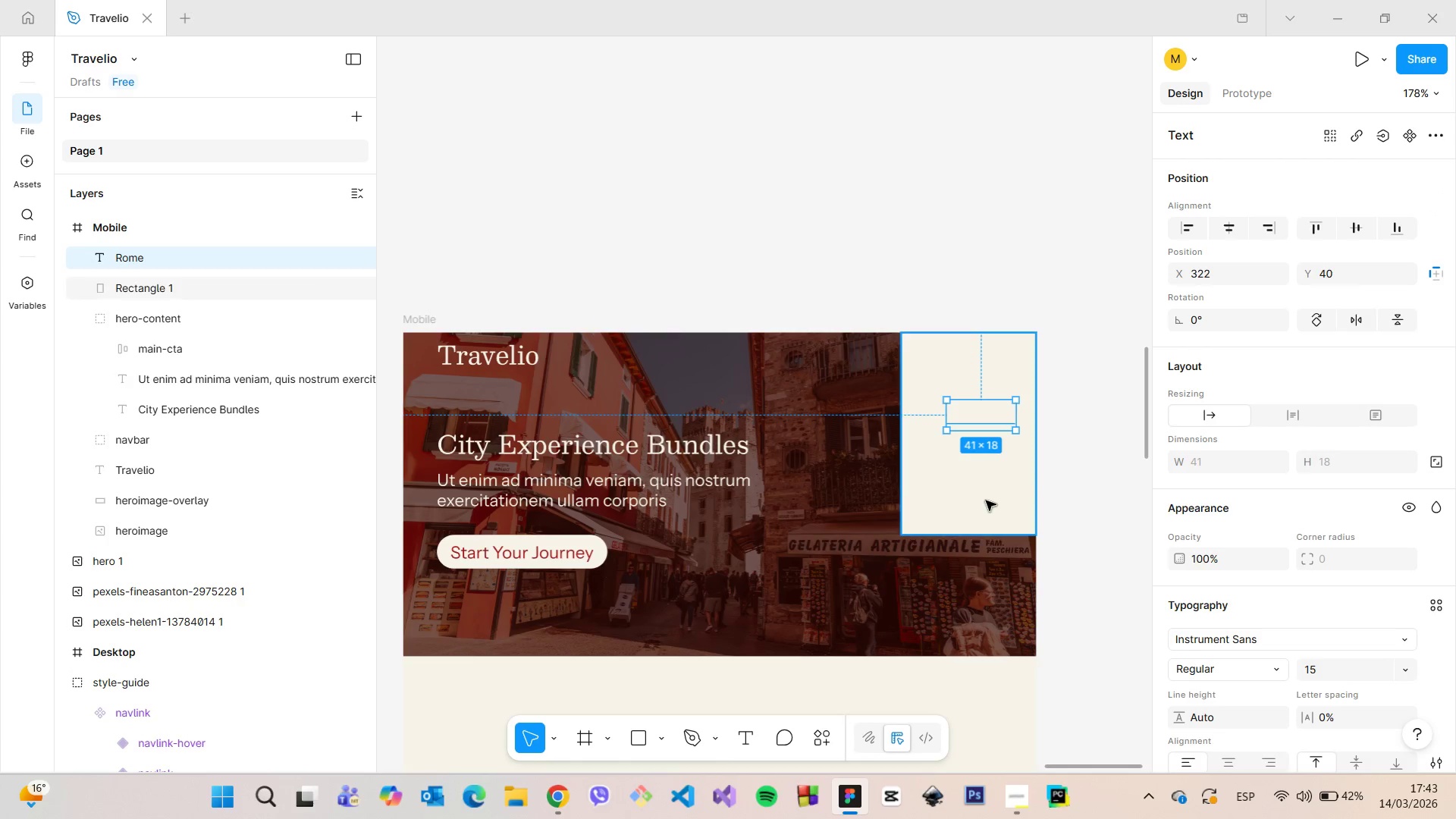 
left_click([986, 500])
 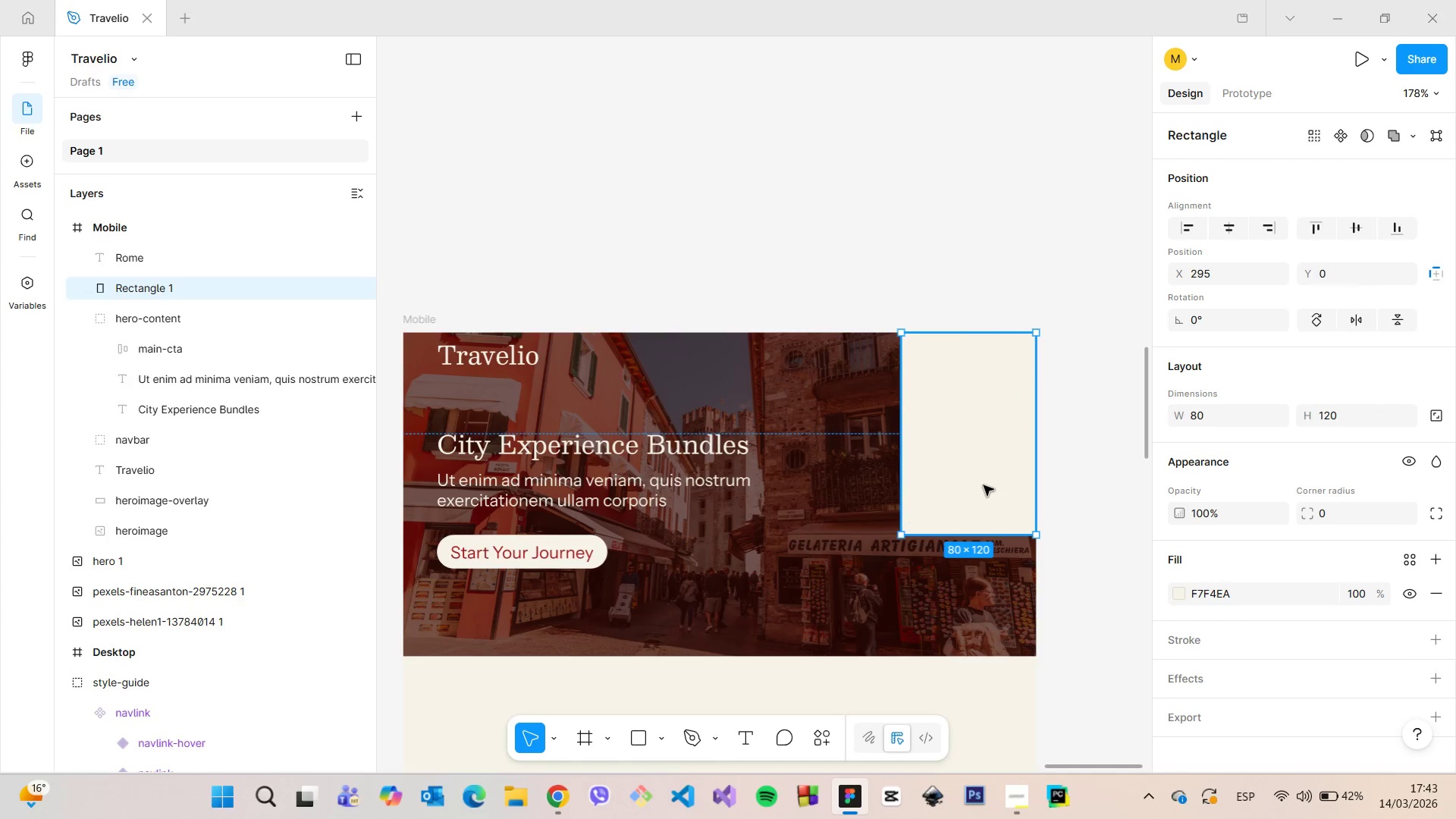 
left_click_drag(start_coordinate=[984, 484], to_coordinate=[981, 536])
 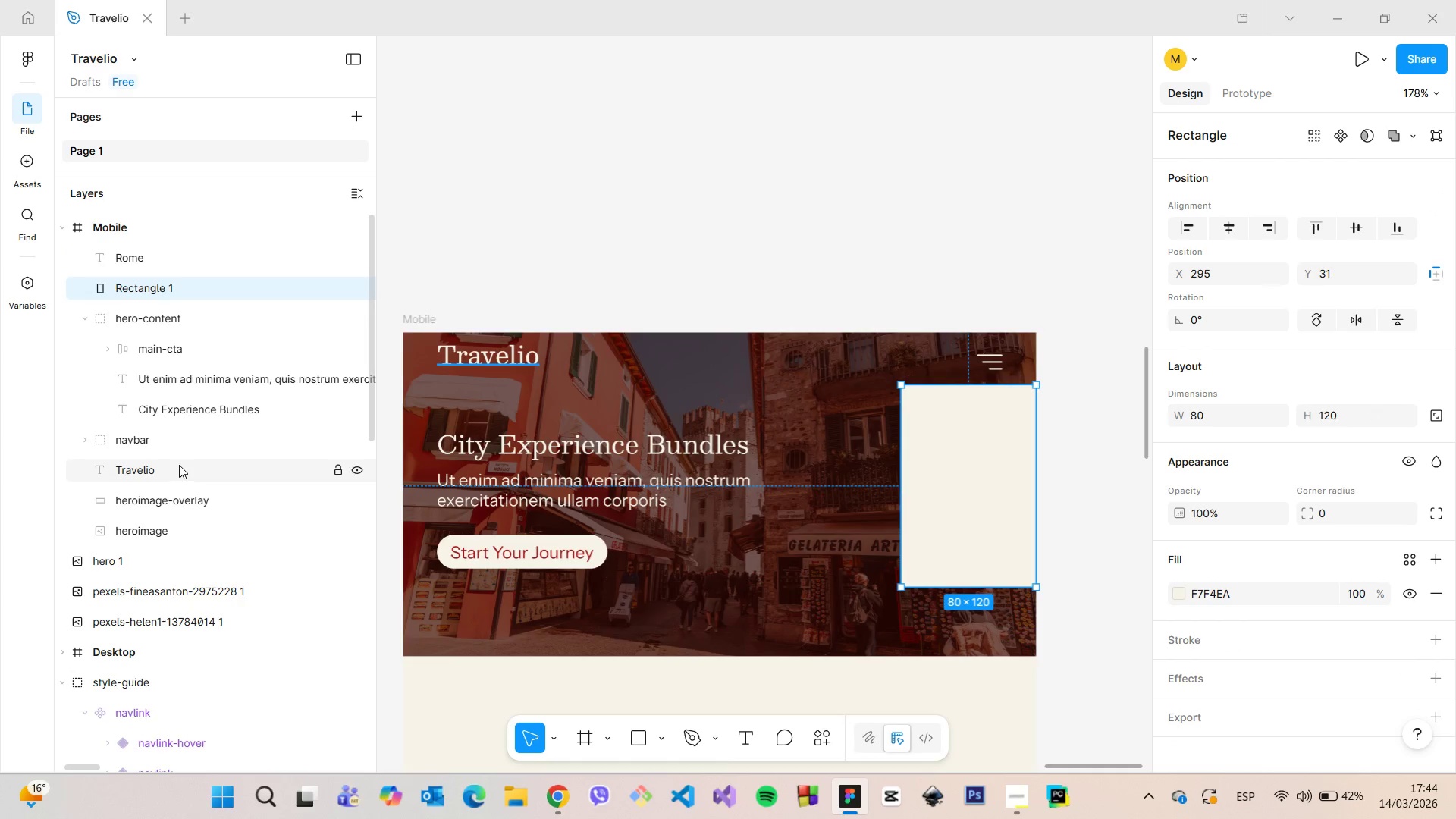 
left_click([178, 445])
 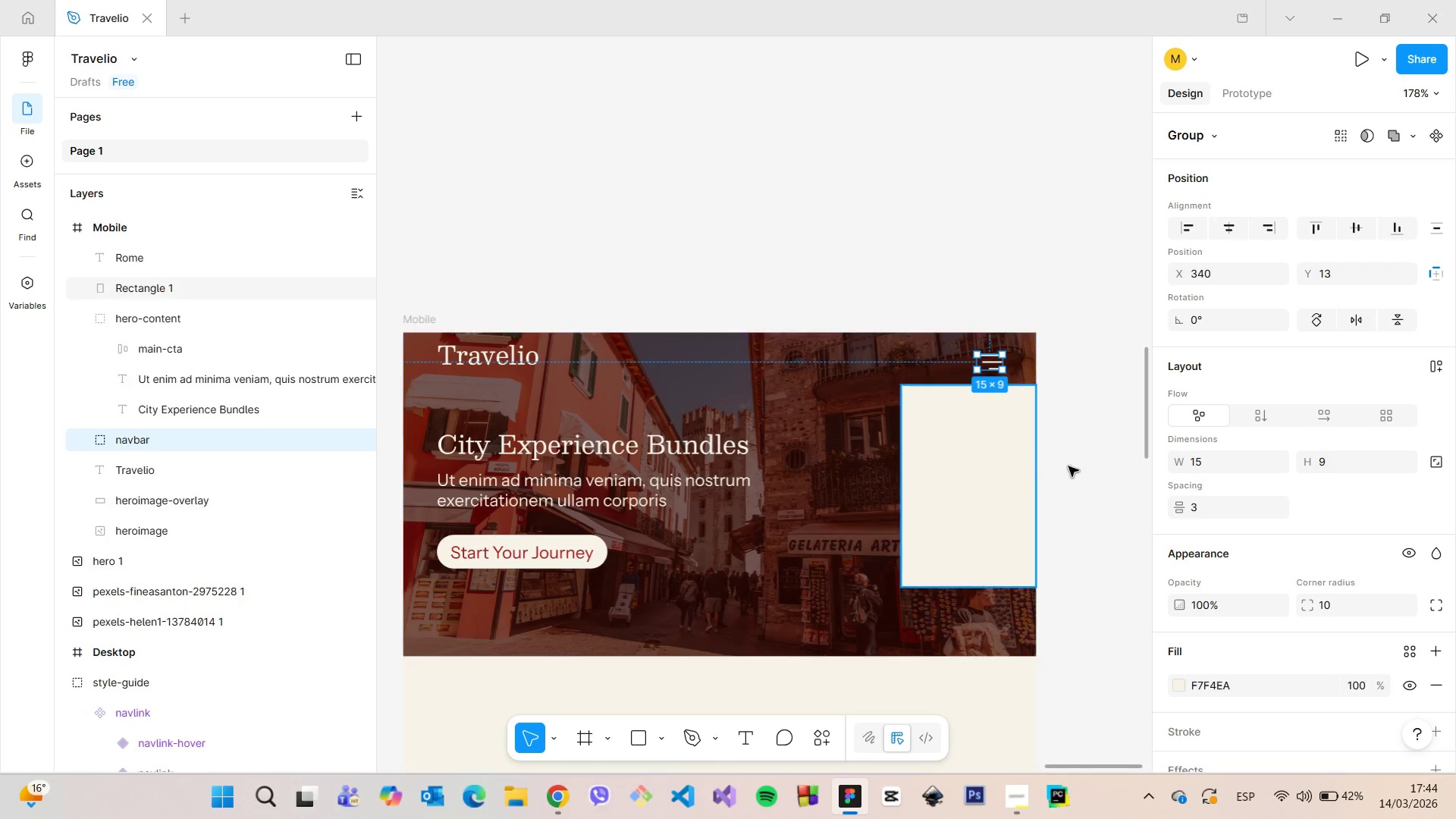 
left_click_drag(start_coordinate=[996, 450], to_coordinate=[964, 453])
 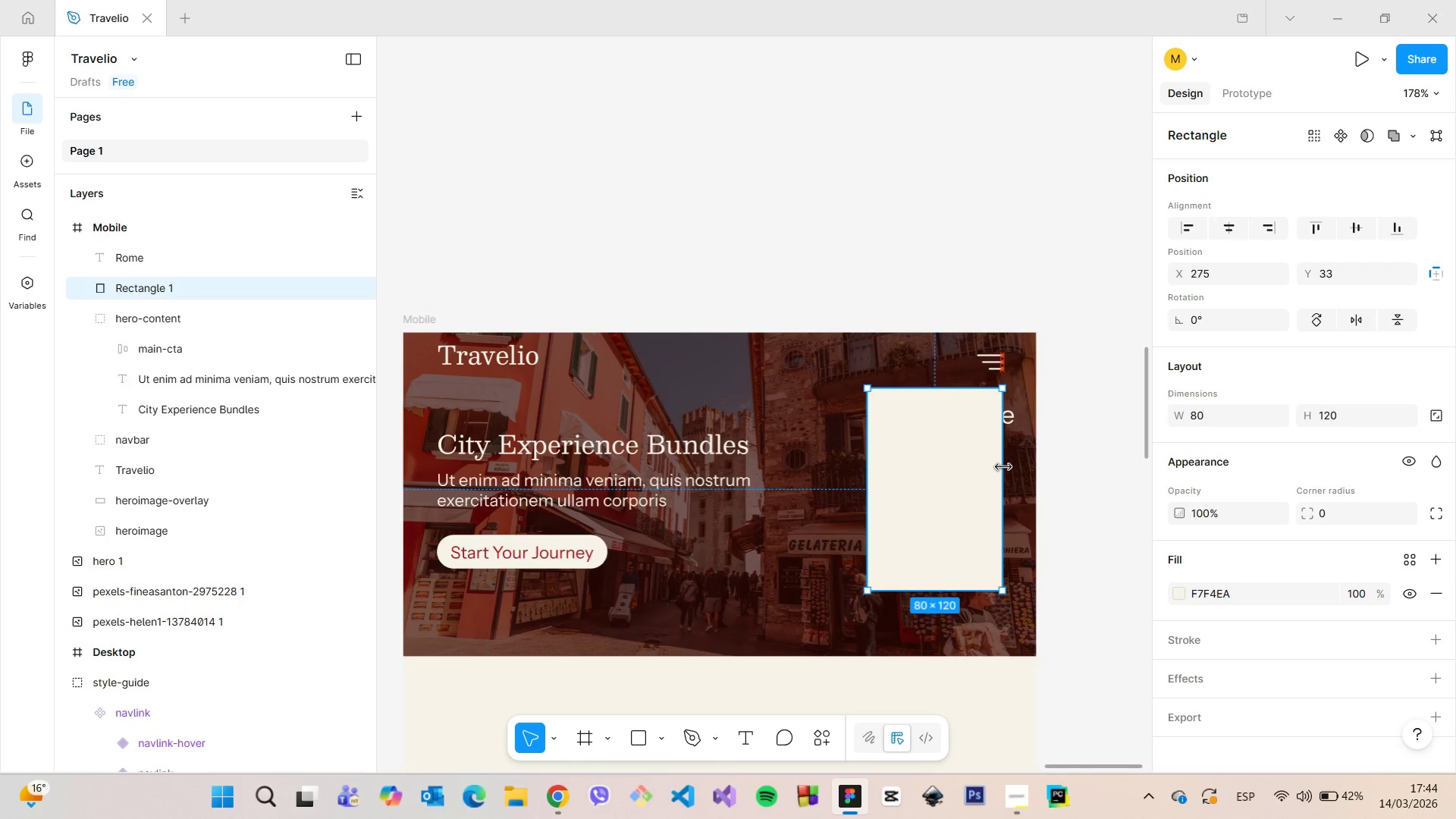 
wait(5.81)
 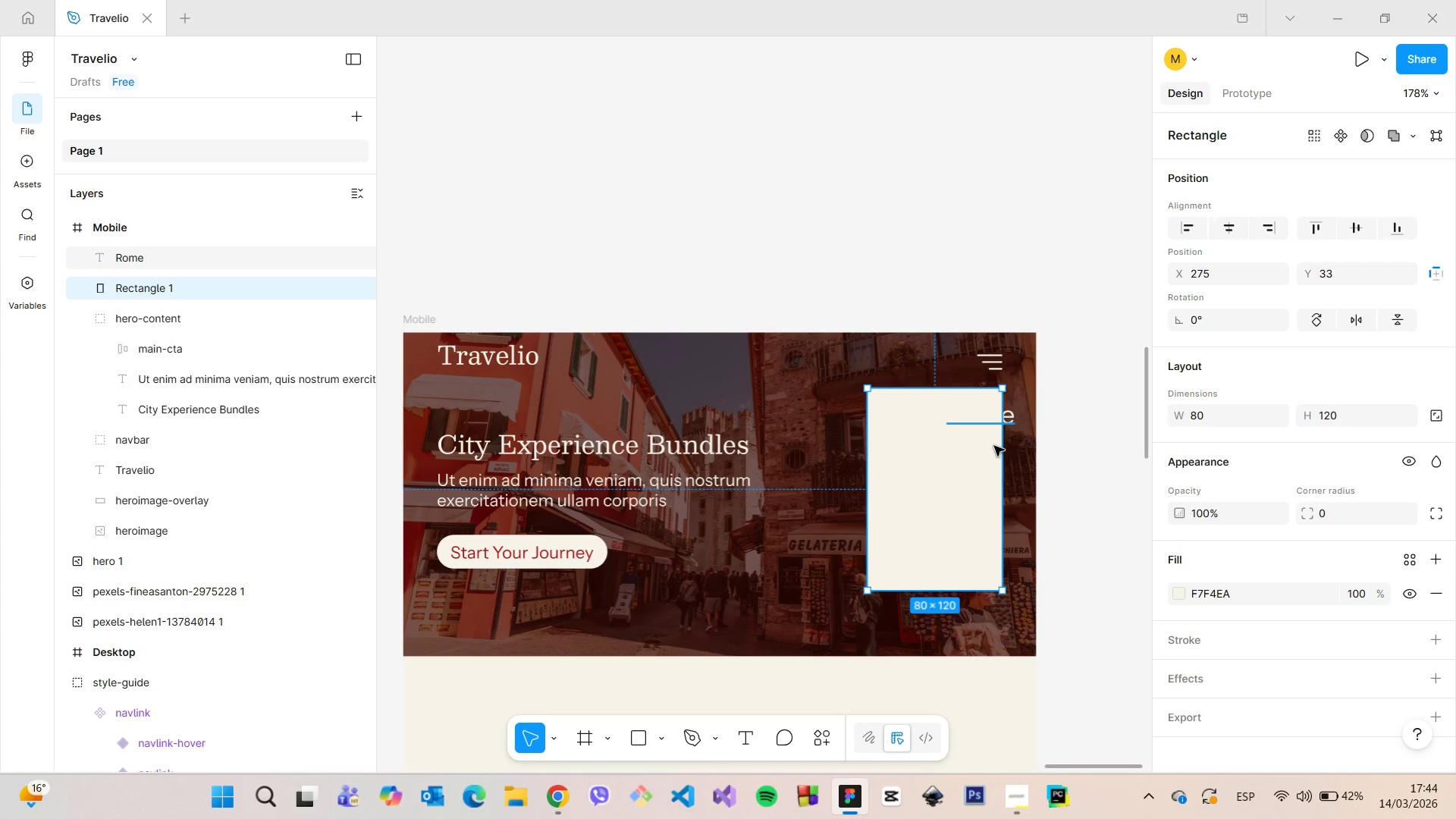 
left_click([1012, 422])
 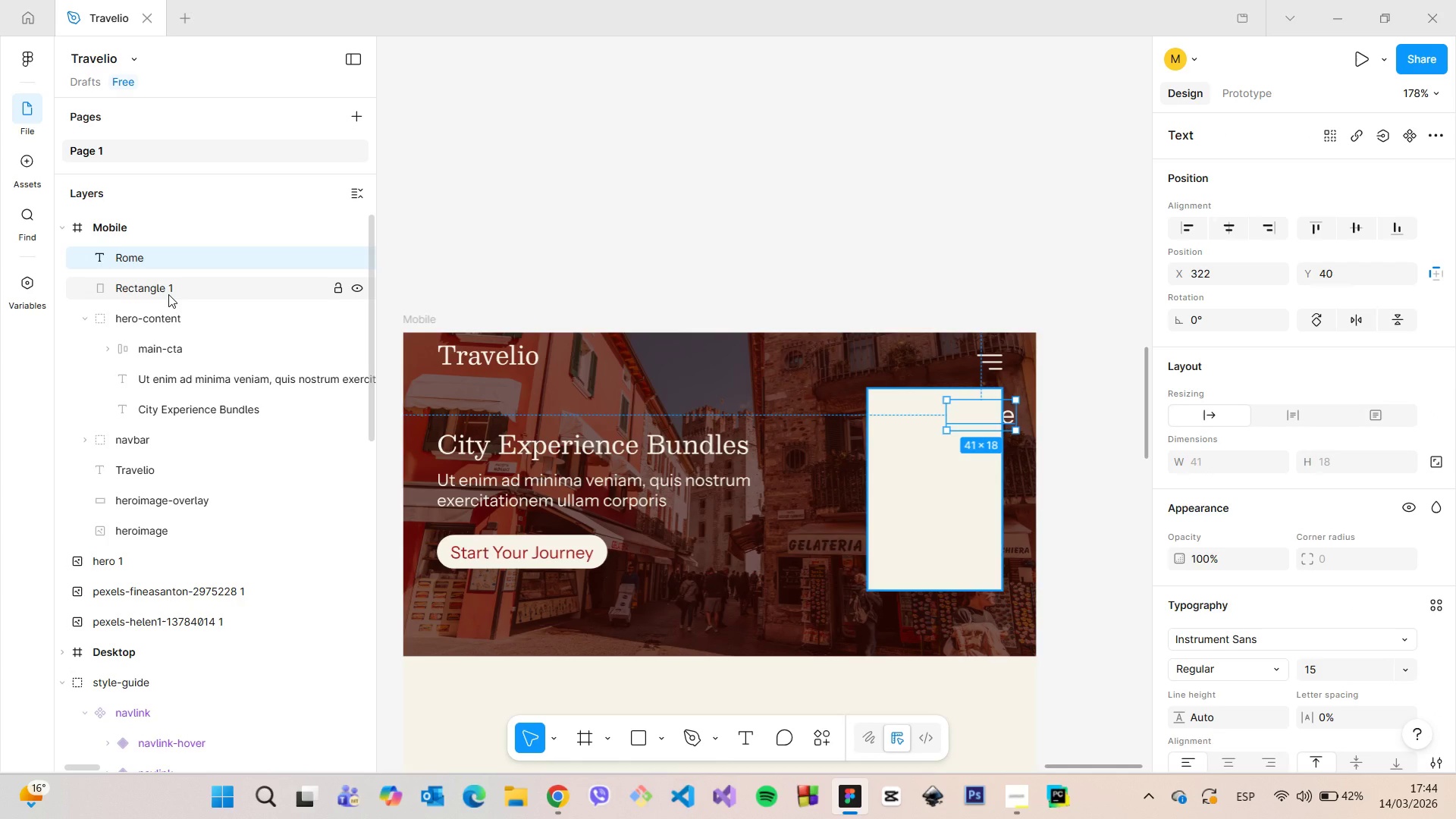 
double_click([168, 294])
 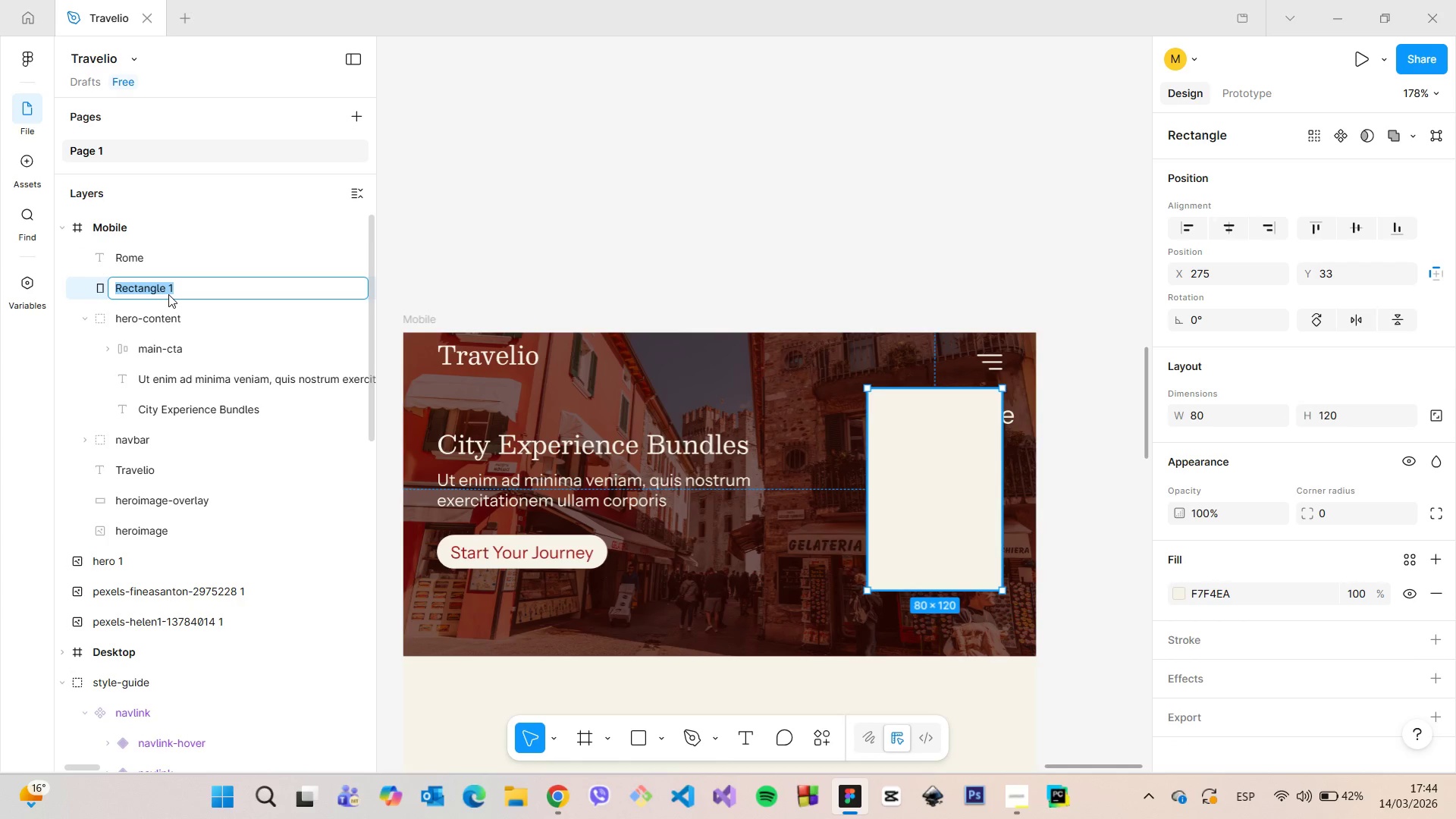 
triple_click([168, 294])
 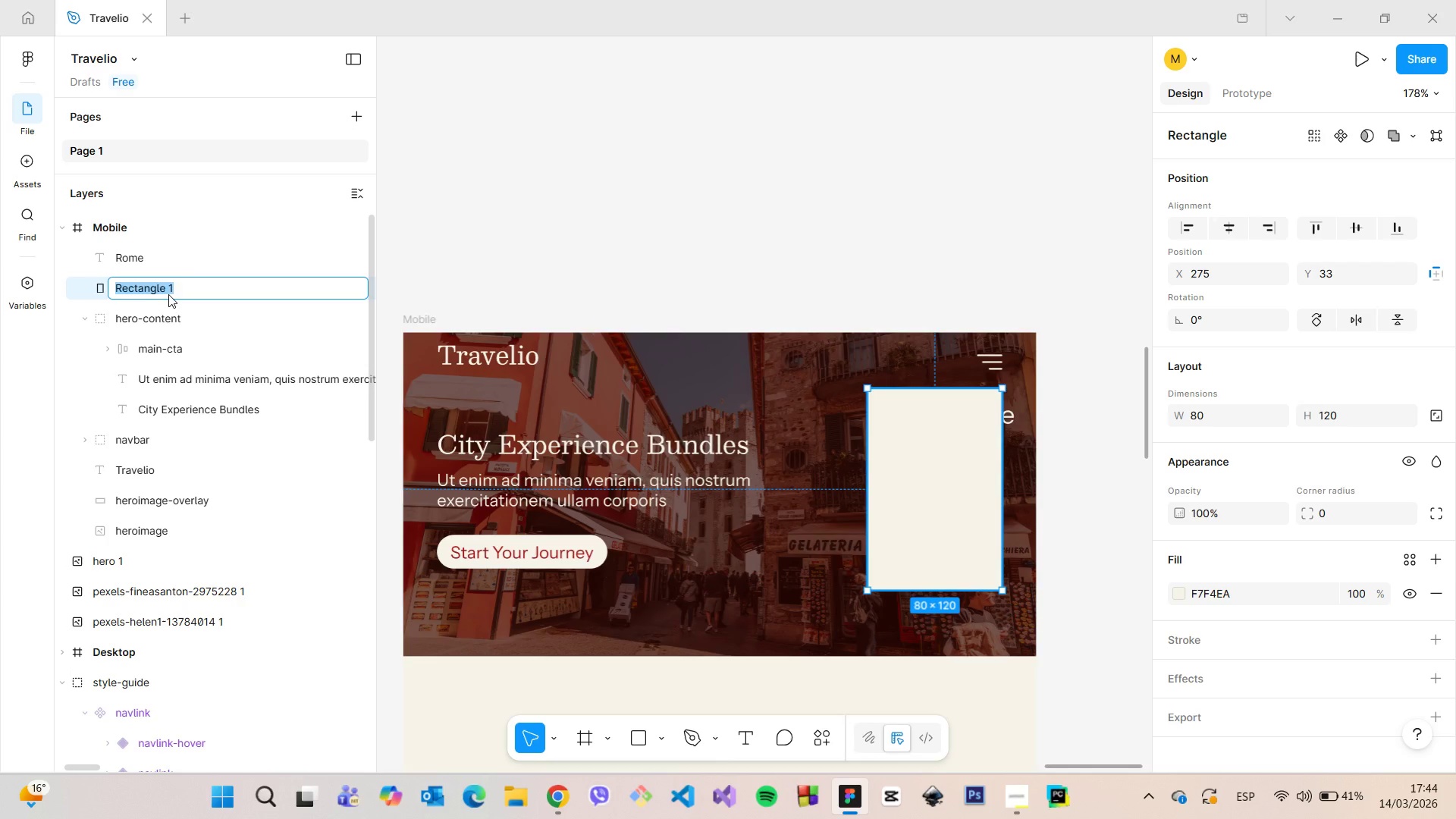 
type(navbar[)
key(Backspace)
key(Backspace)
type(r])
key(Backspace)
 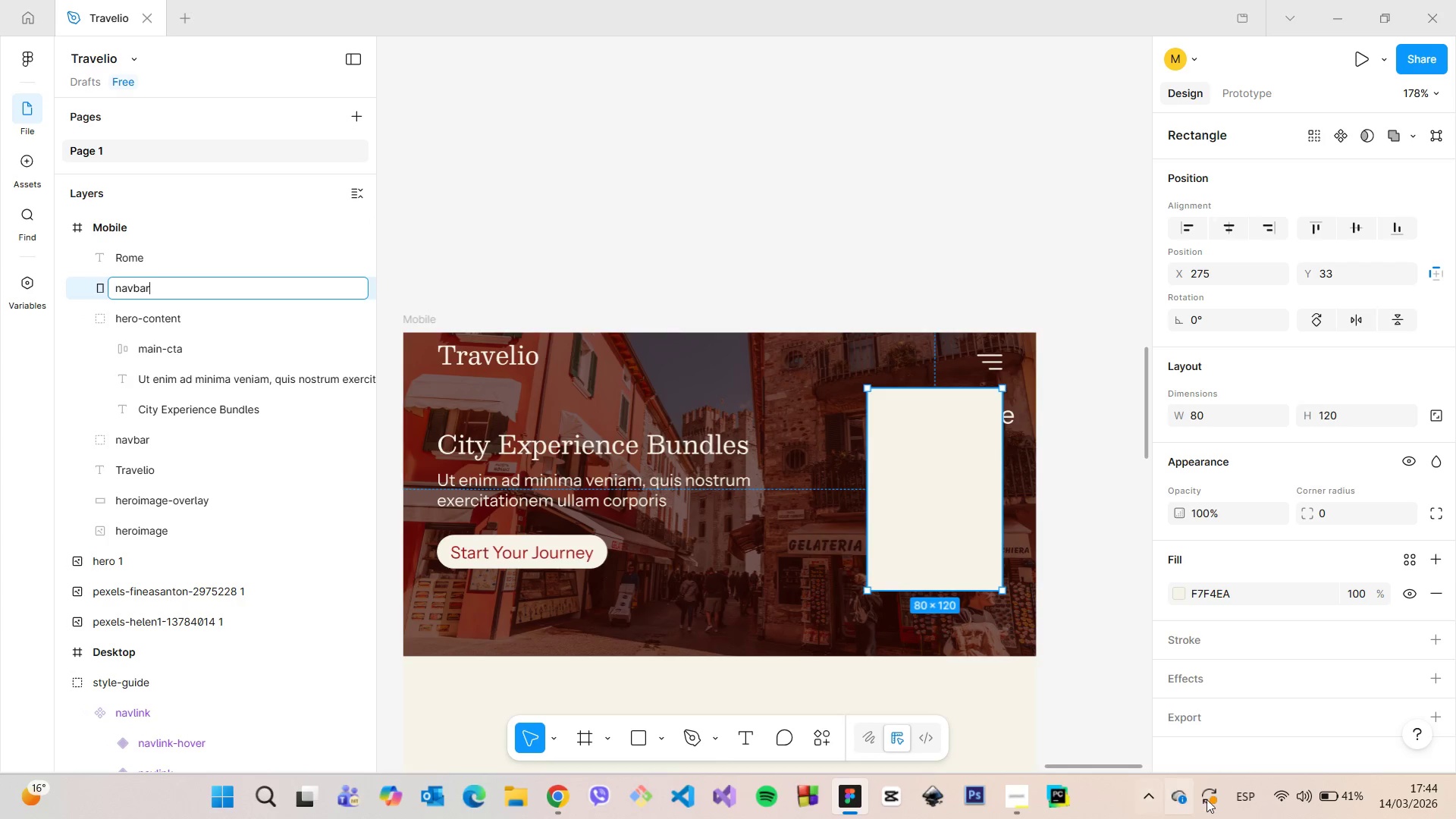 
left_click([1240, 792])
 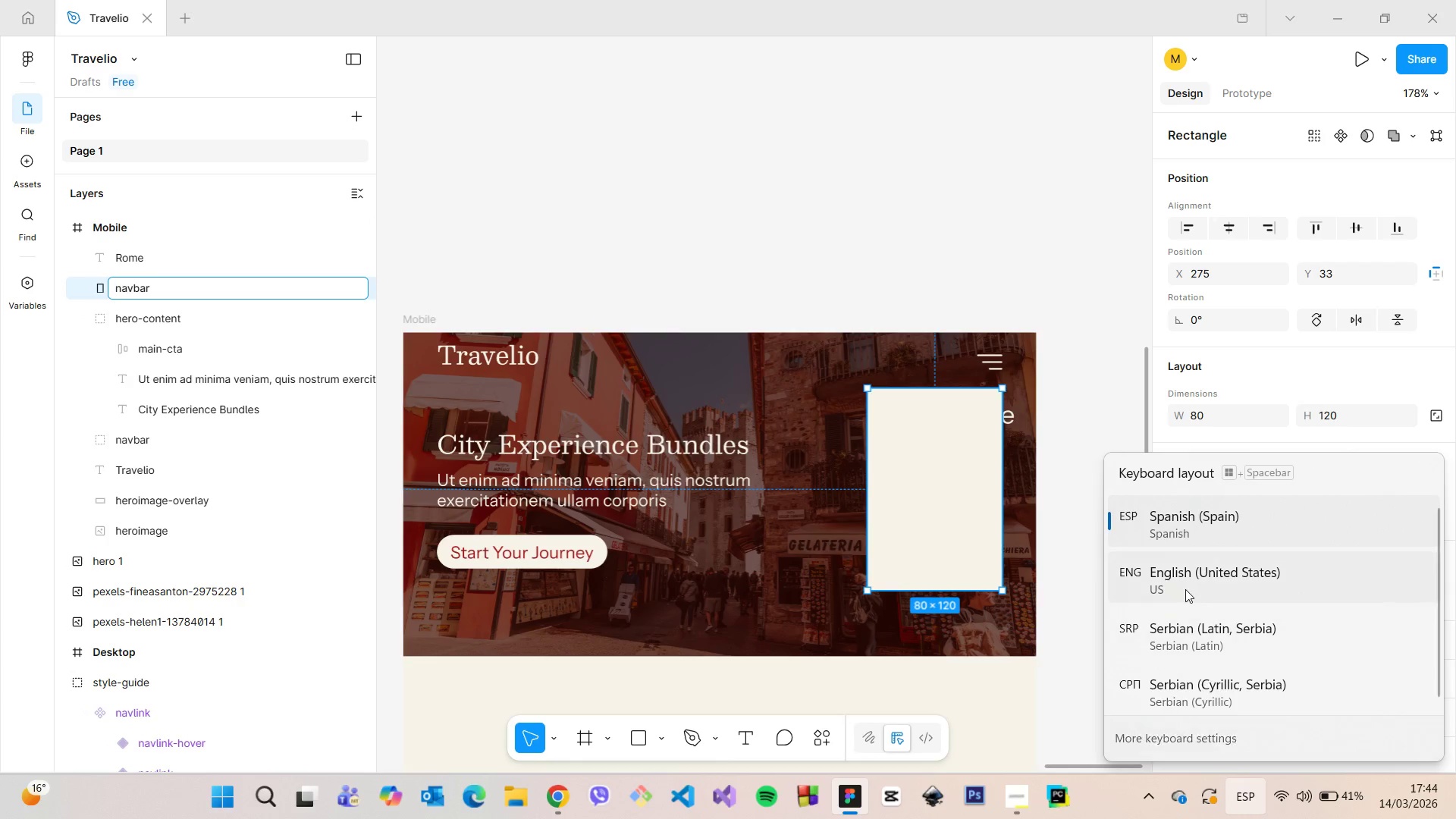 
left_click([1185, 589])
 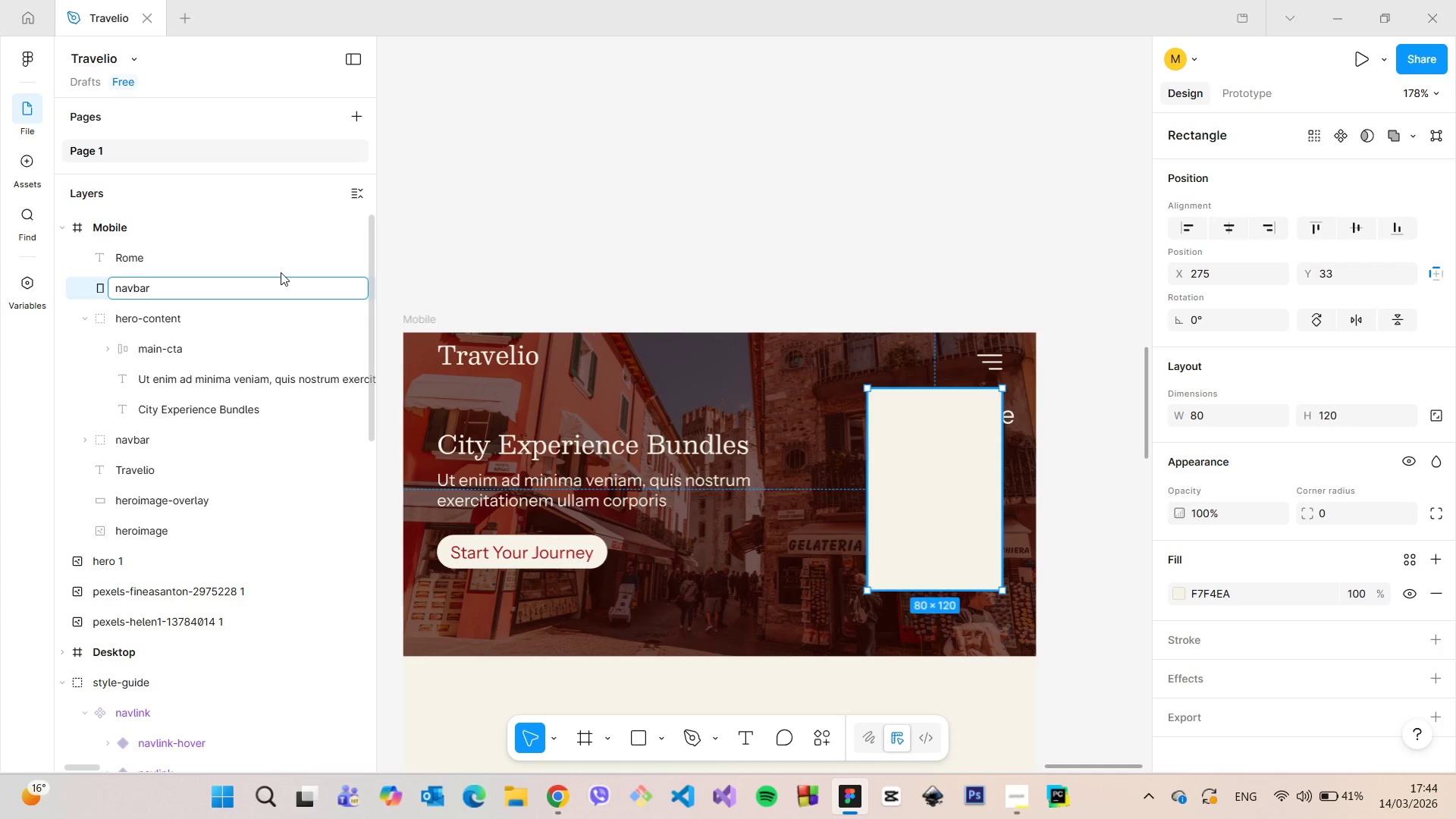 
type(-open)
 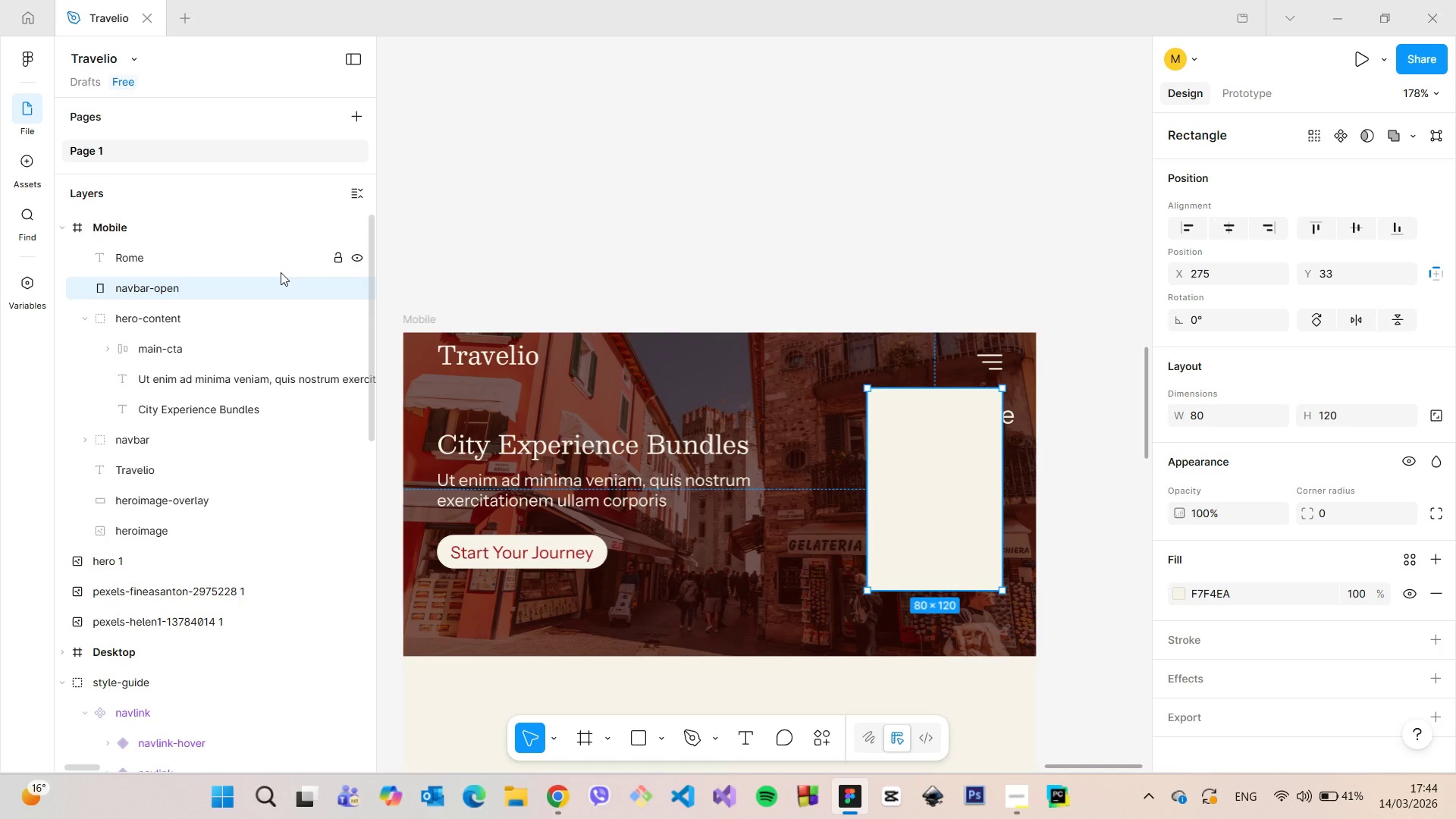 
key(Enter)
 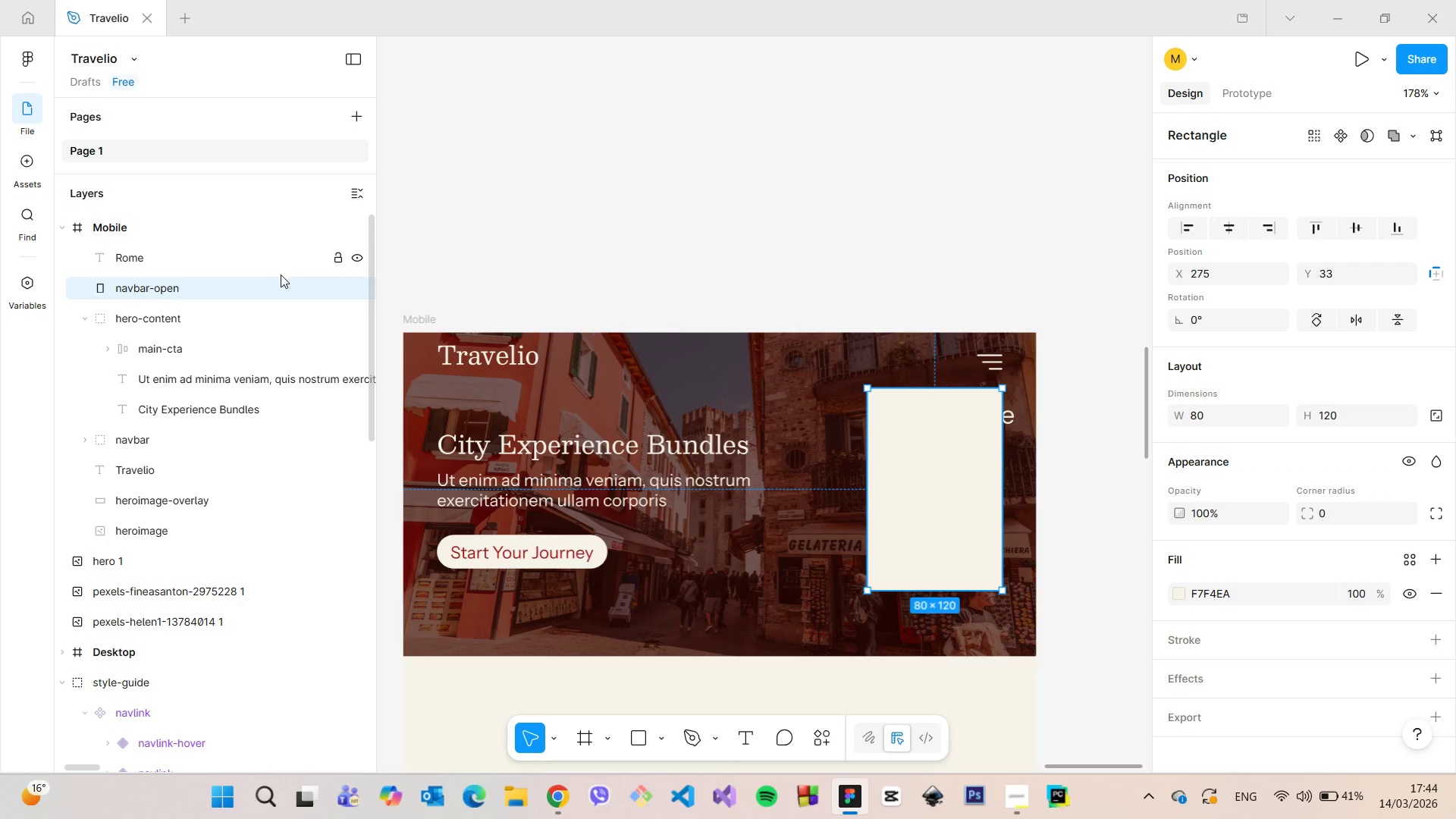 
scroll: coordinate [259, 306], scroll_direction: down, amount: 1.0
 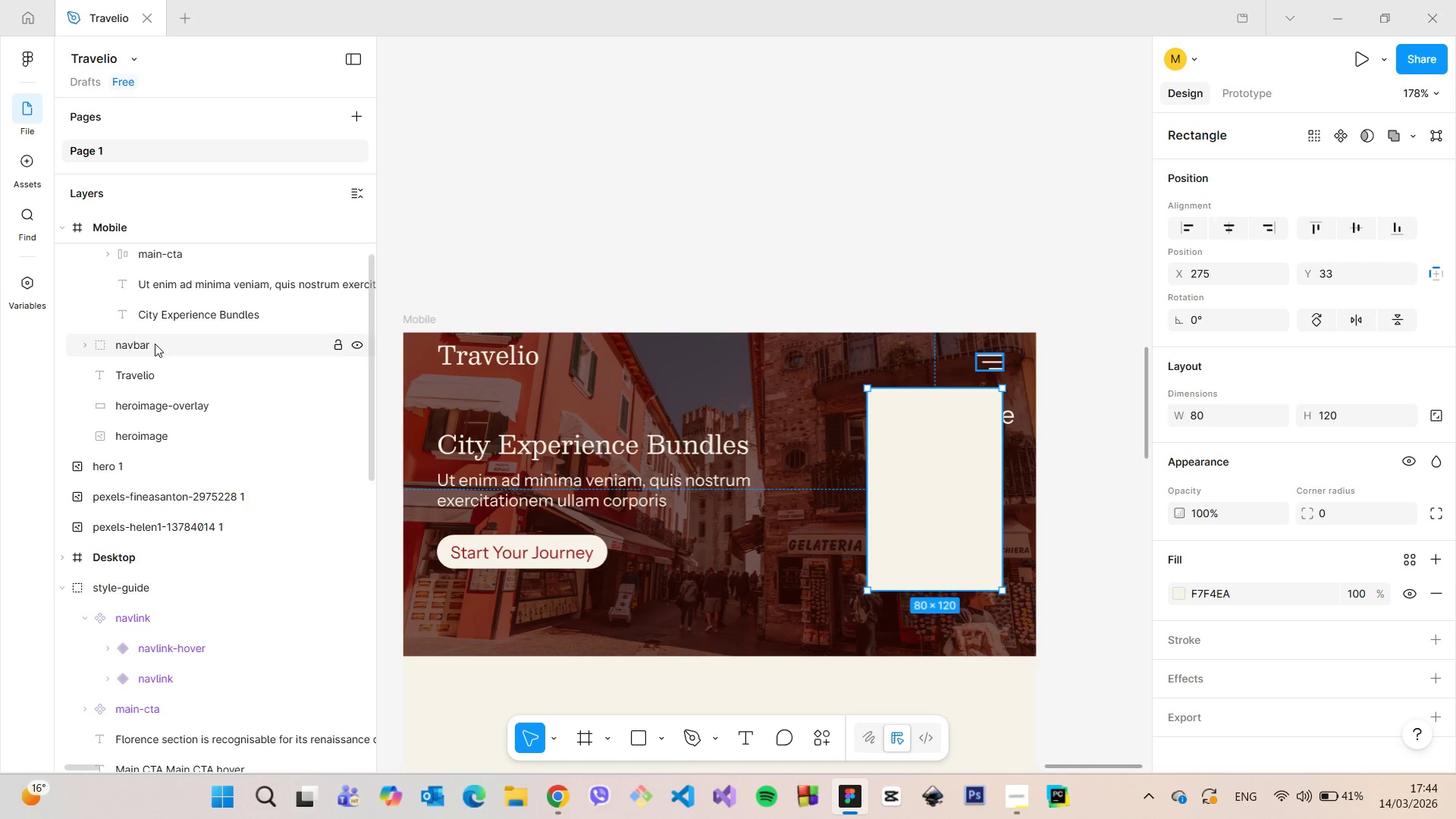 
scroll: coordinate [186, 389], scroll_direction: up, amount: 4.0
 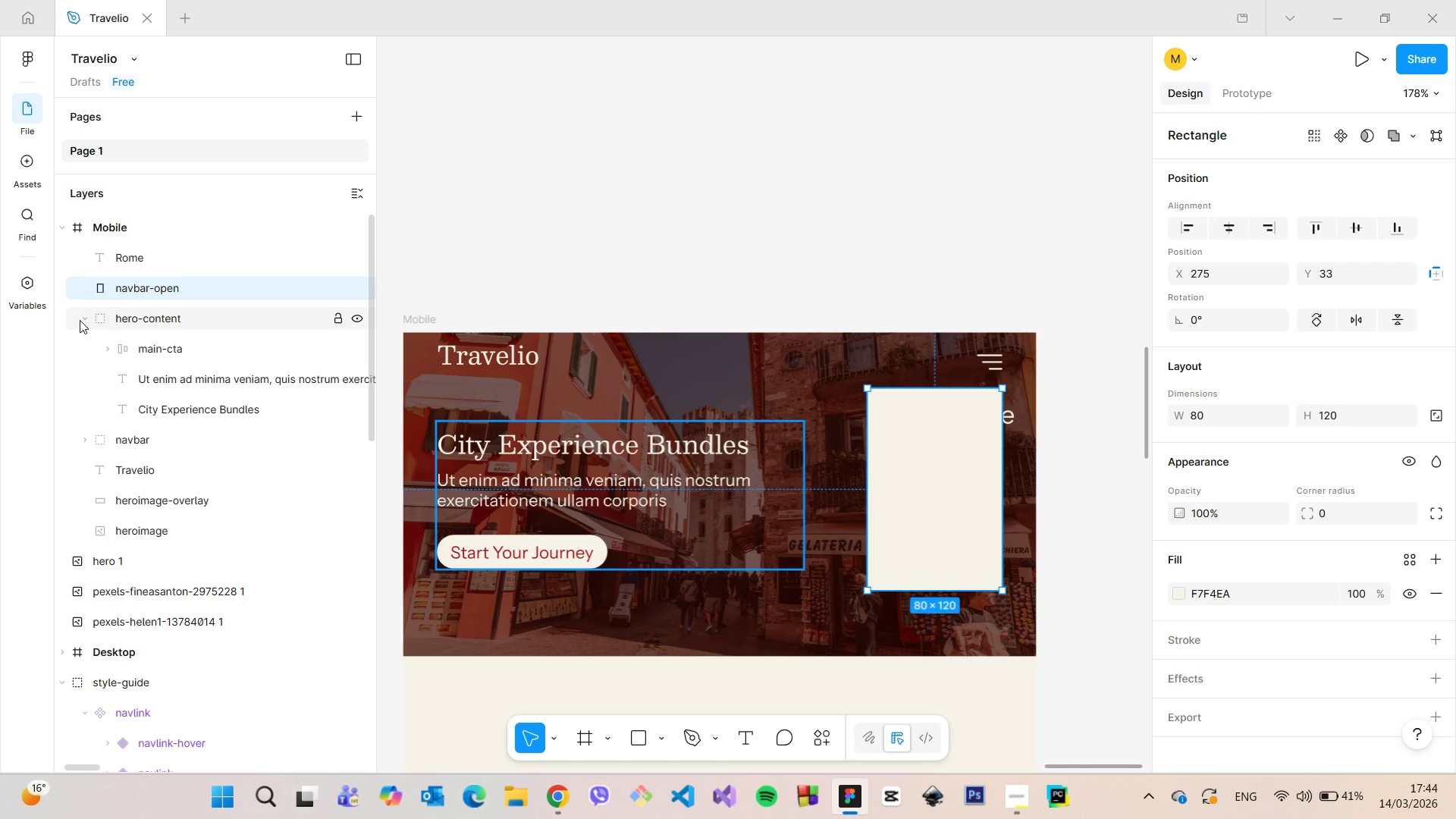 
left_click([80, 320])
 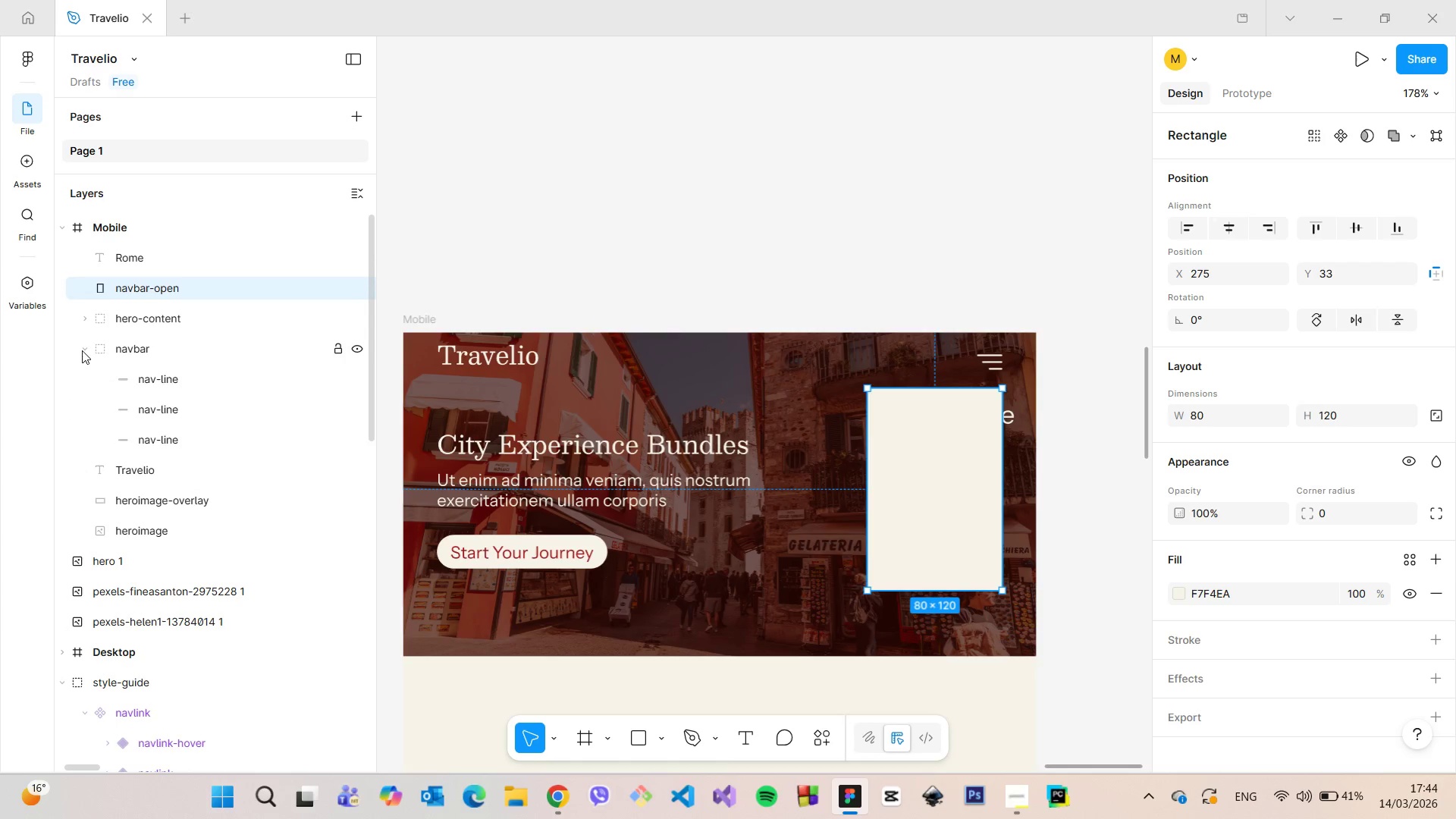 
double_click([82, 350])
 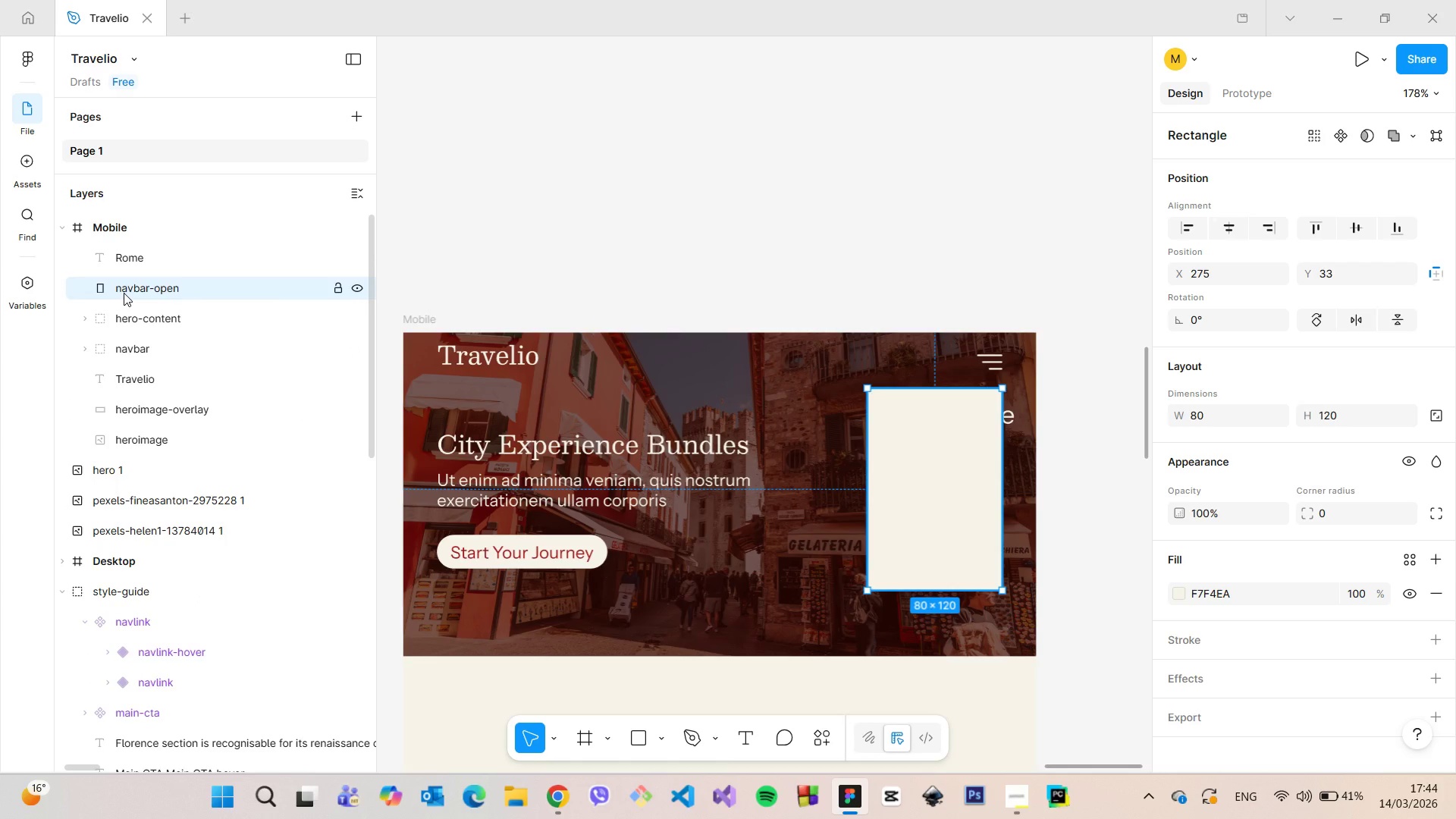 
scroll: coordinate [124, 293], scroll_direction: up, amount: 1.0
 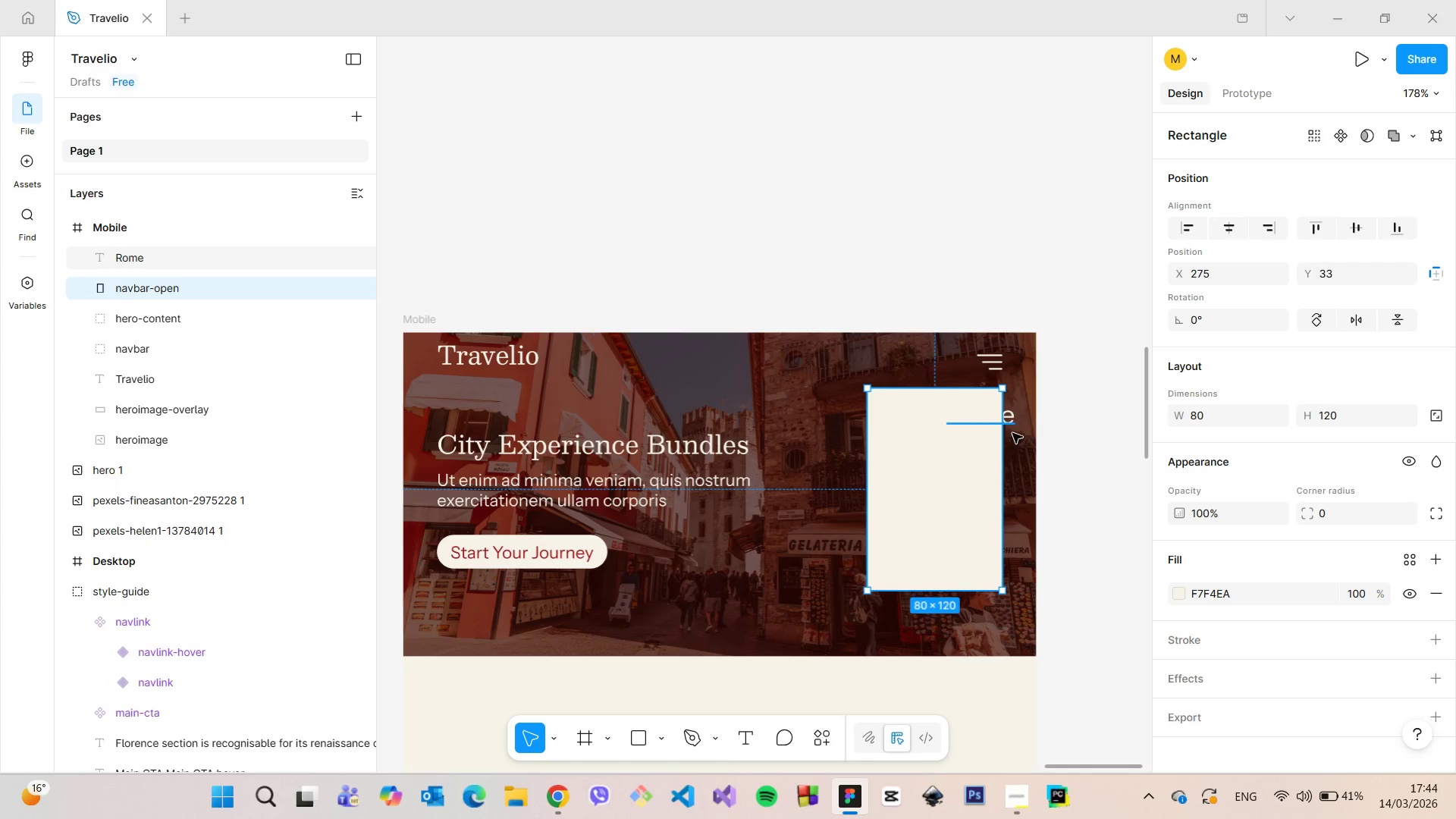 
left_click([1013, 422])
 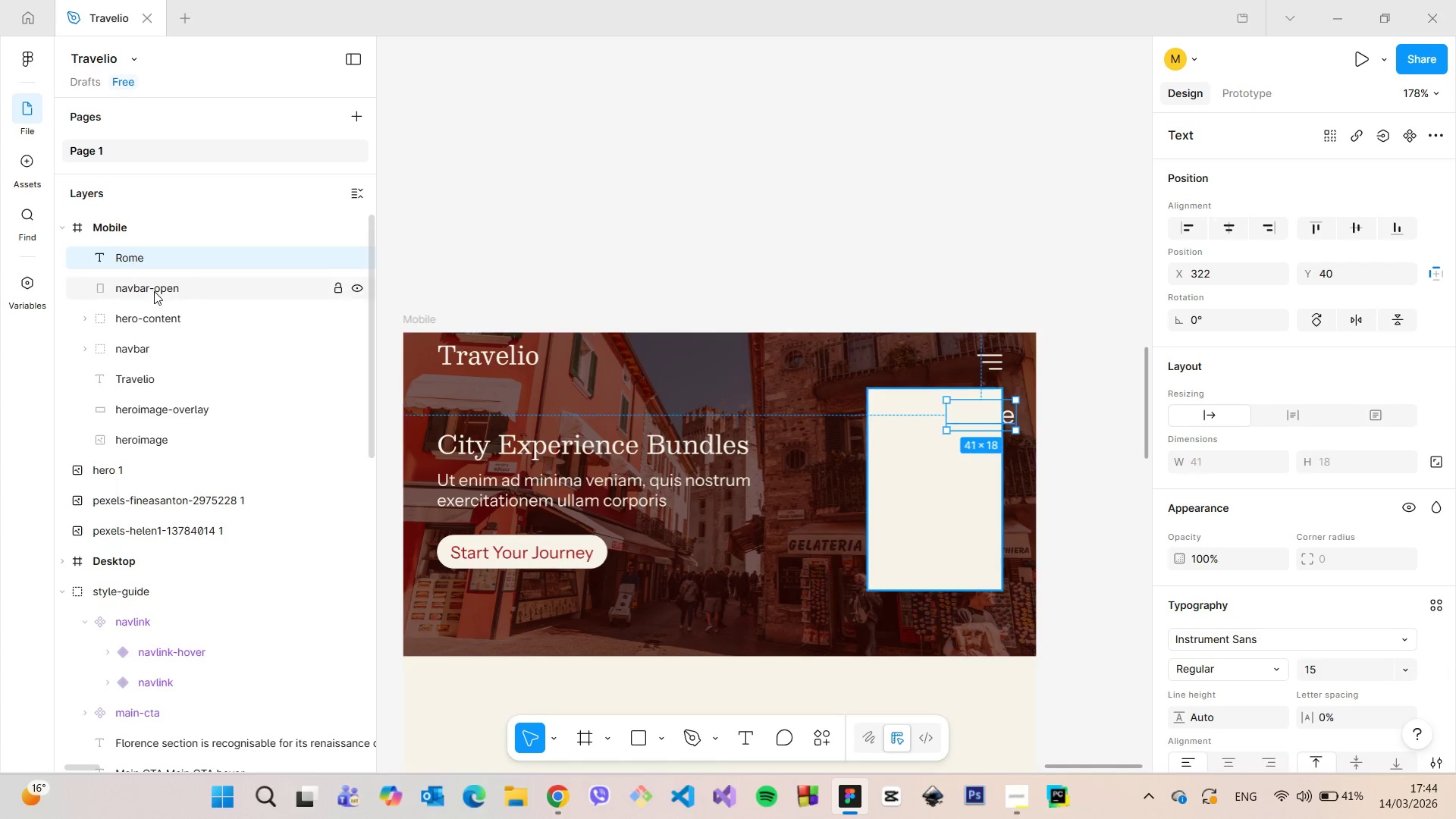 
left_click([154, 291])
 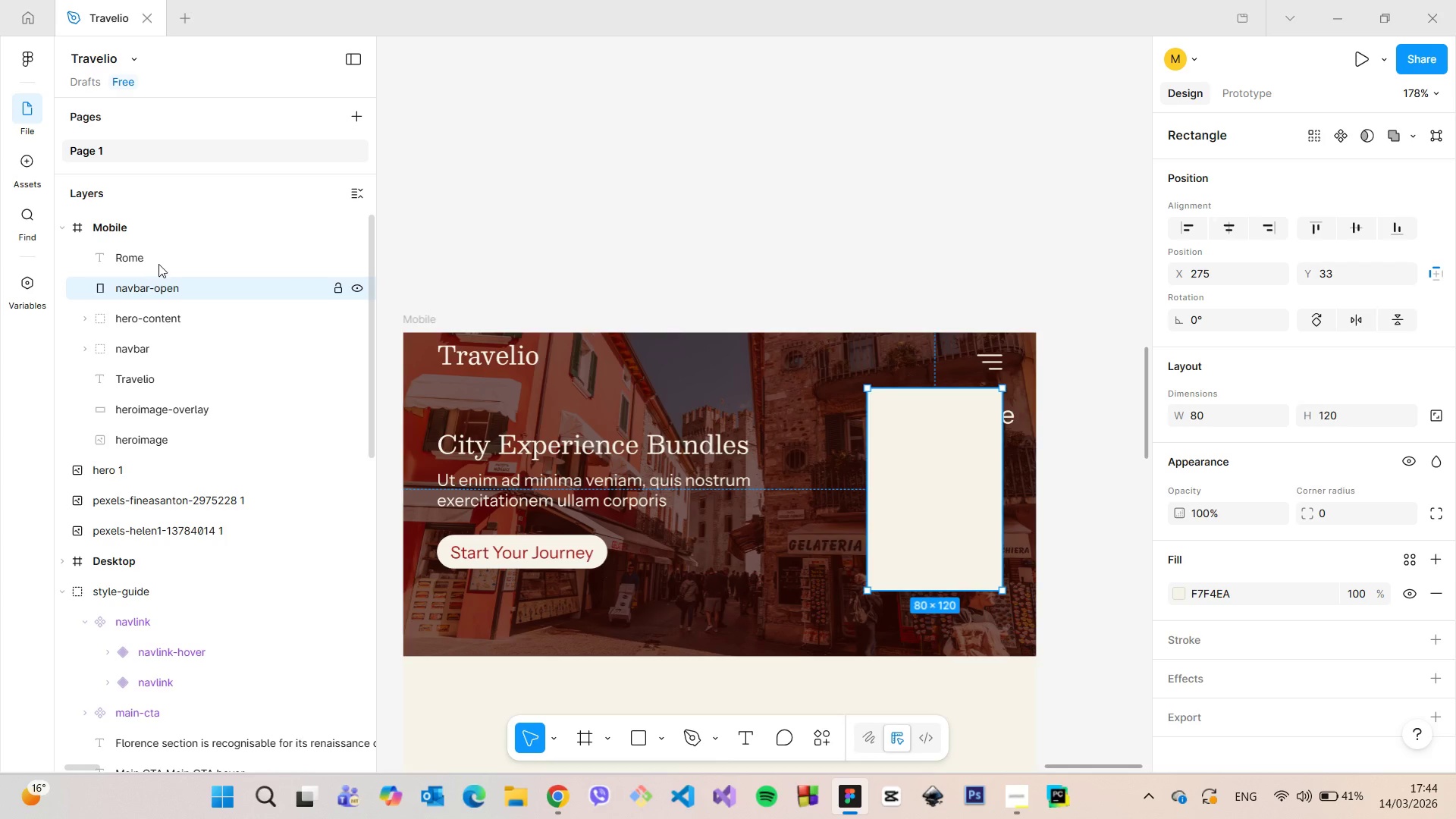 
scroll: coordinate [158, 259], scroll_direction: up, amount: 3.0
 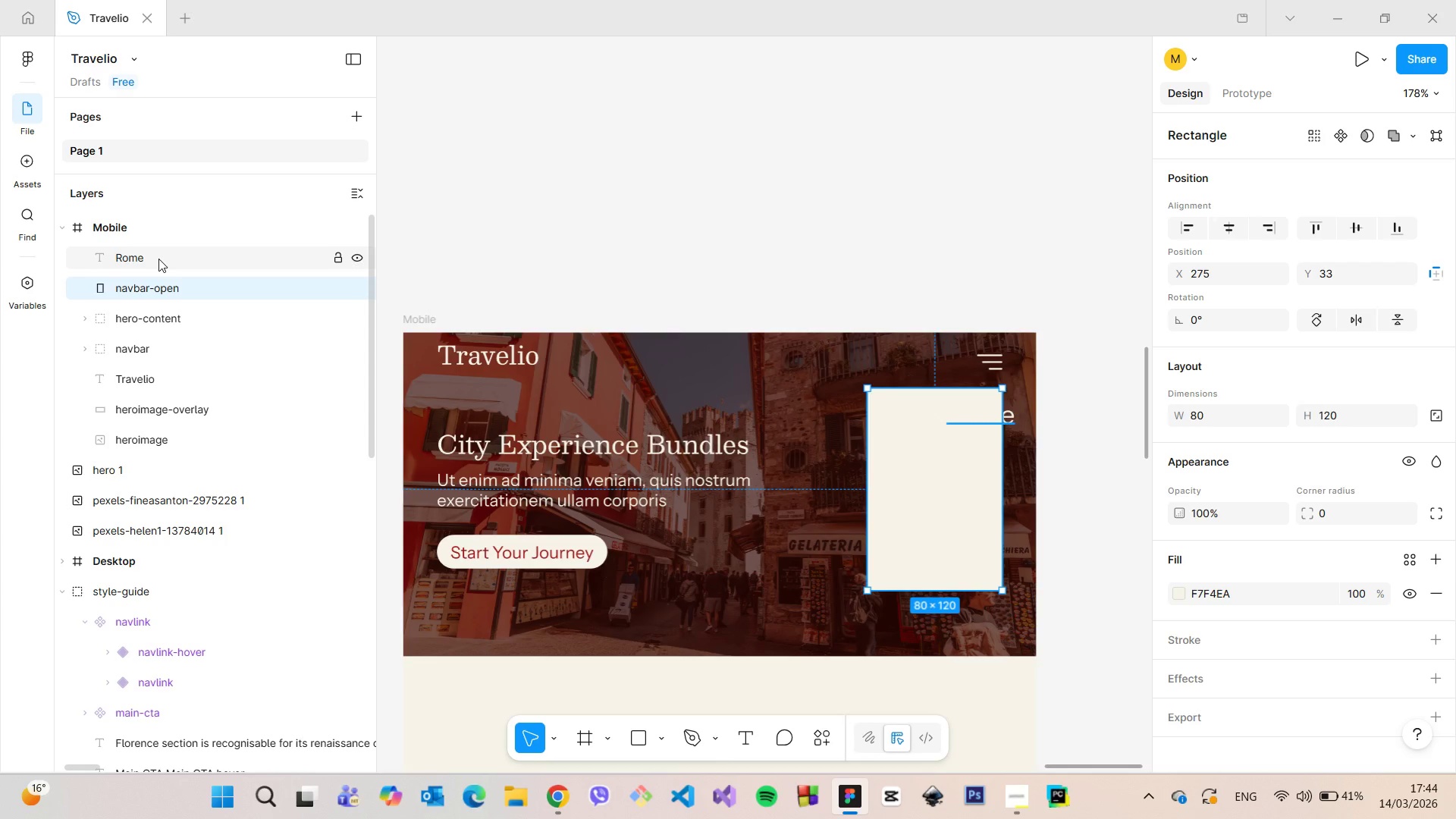 
left_click([158, 259])
 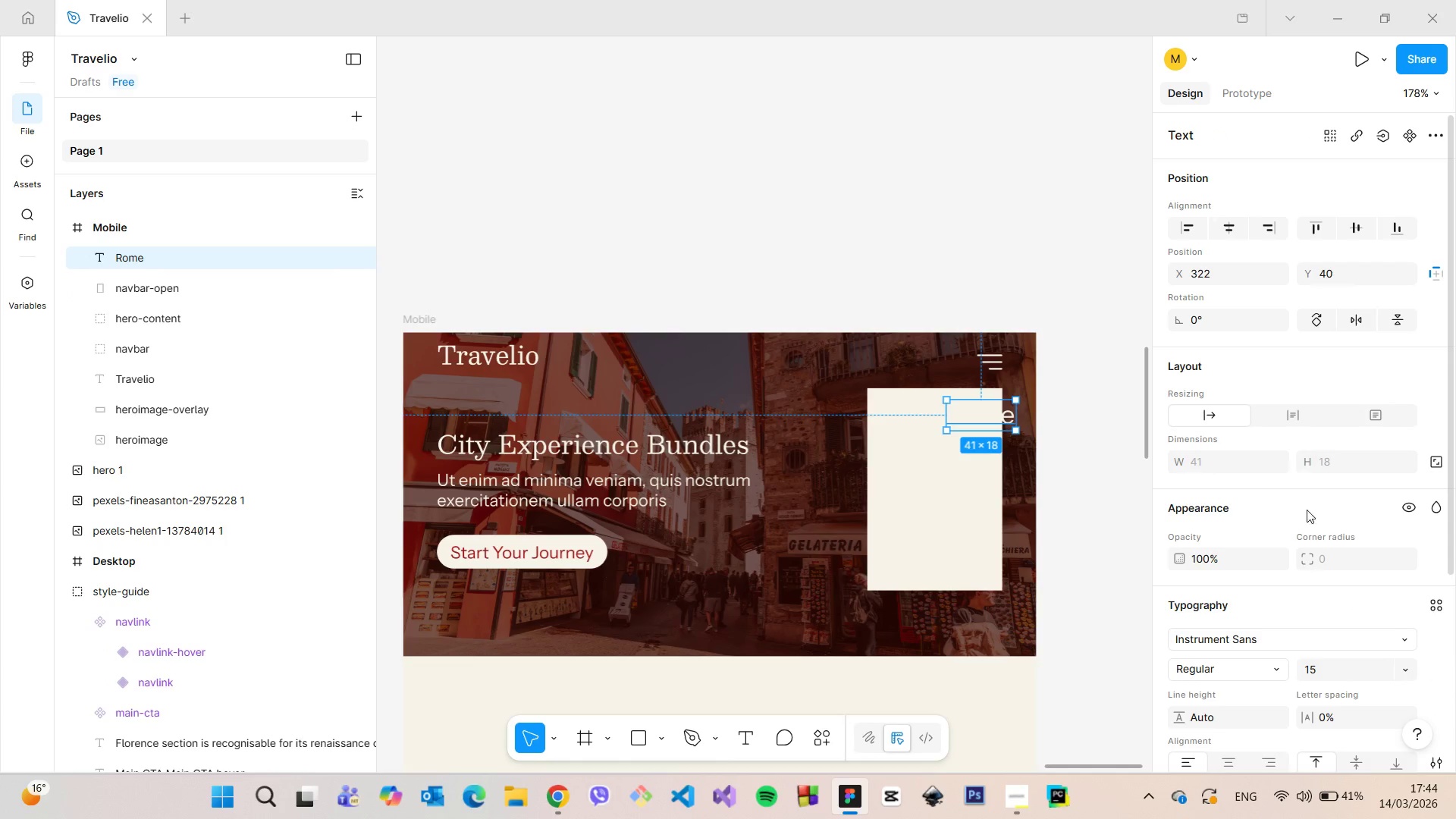 
scroll: coordinate [1313, 556], scroll_direction: down, amount: 3.0
 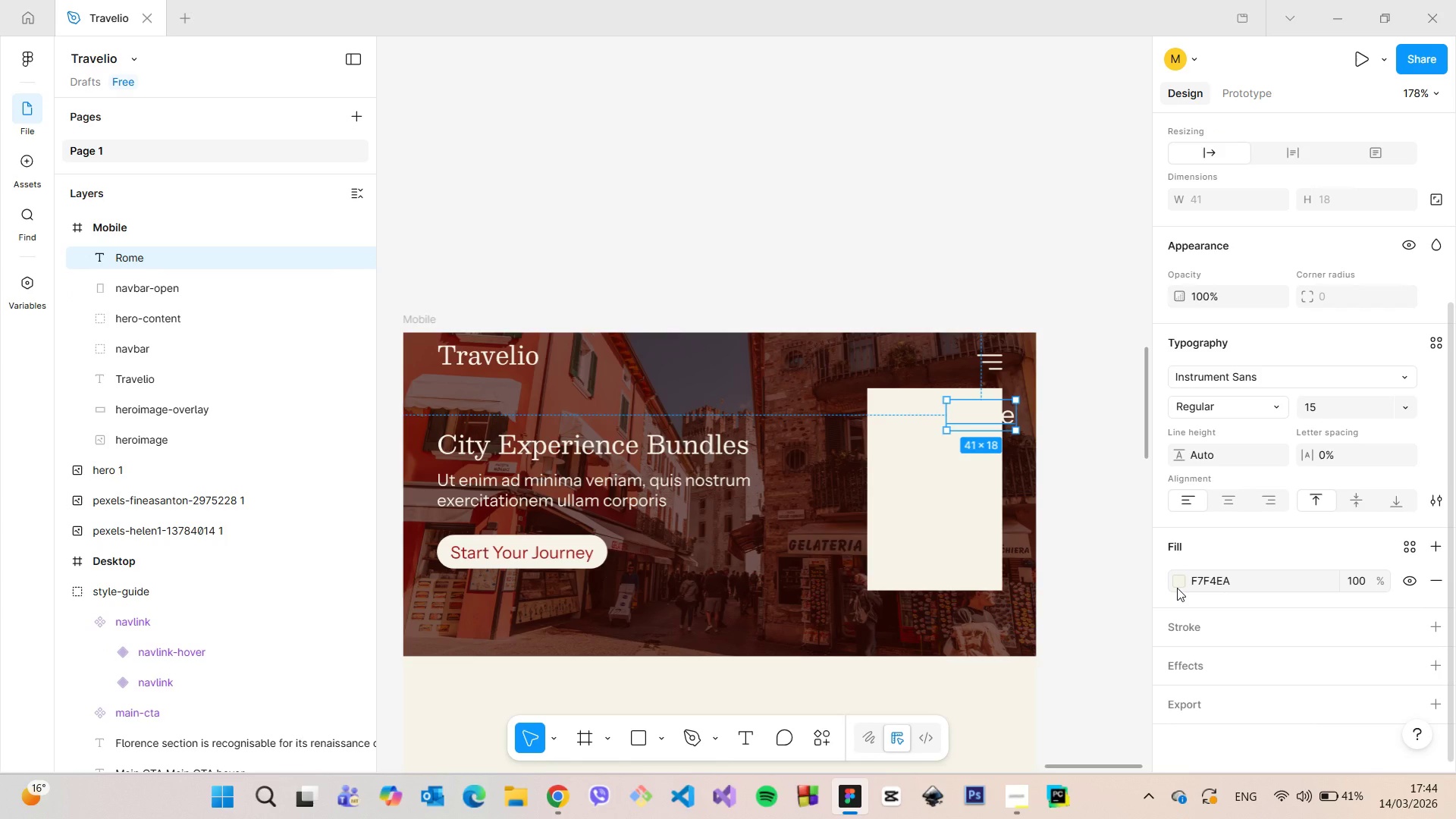 
left_click([1177, 588])
 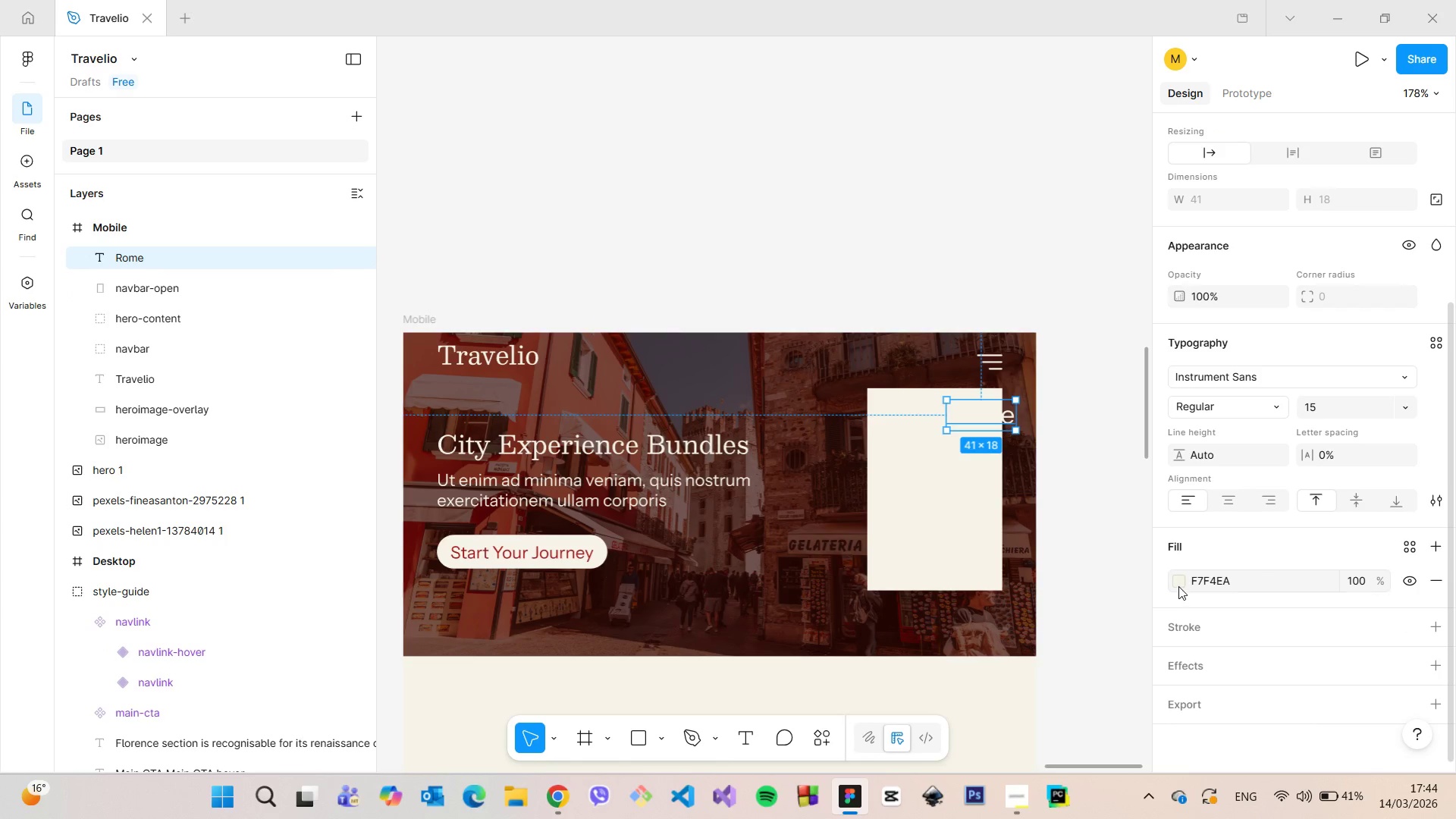 
left_click([1178, 582])
 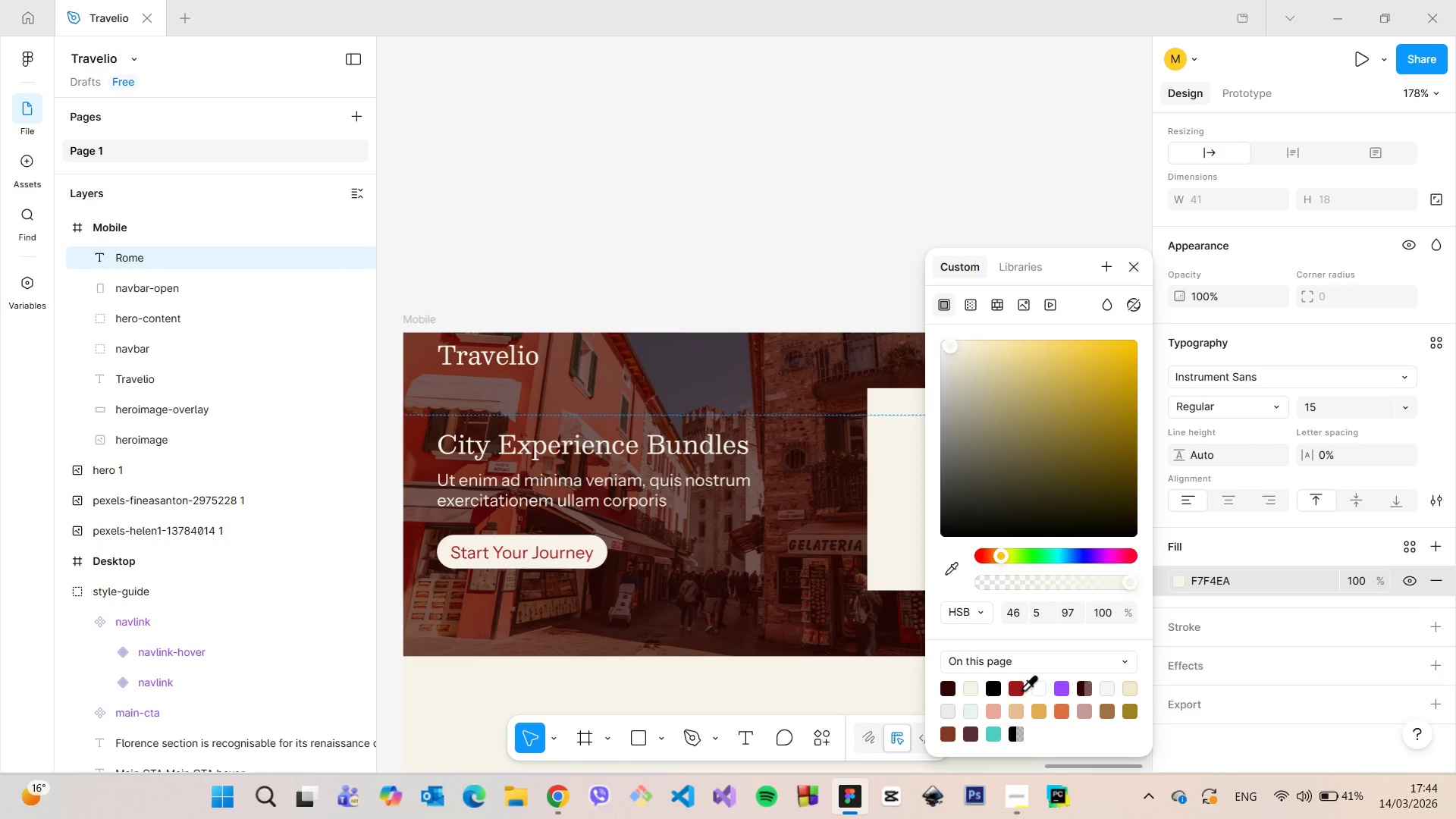 
left_click([1021, 689])
 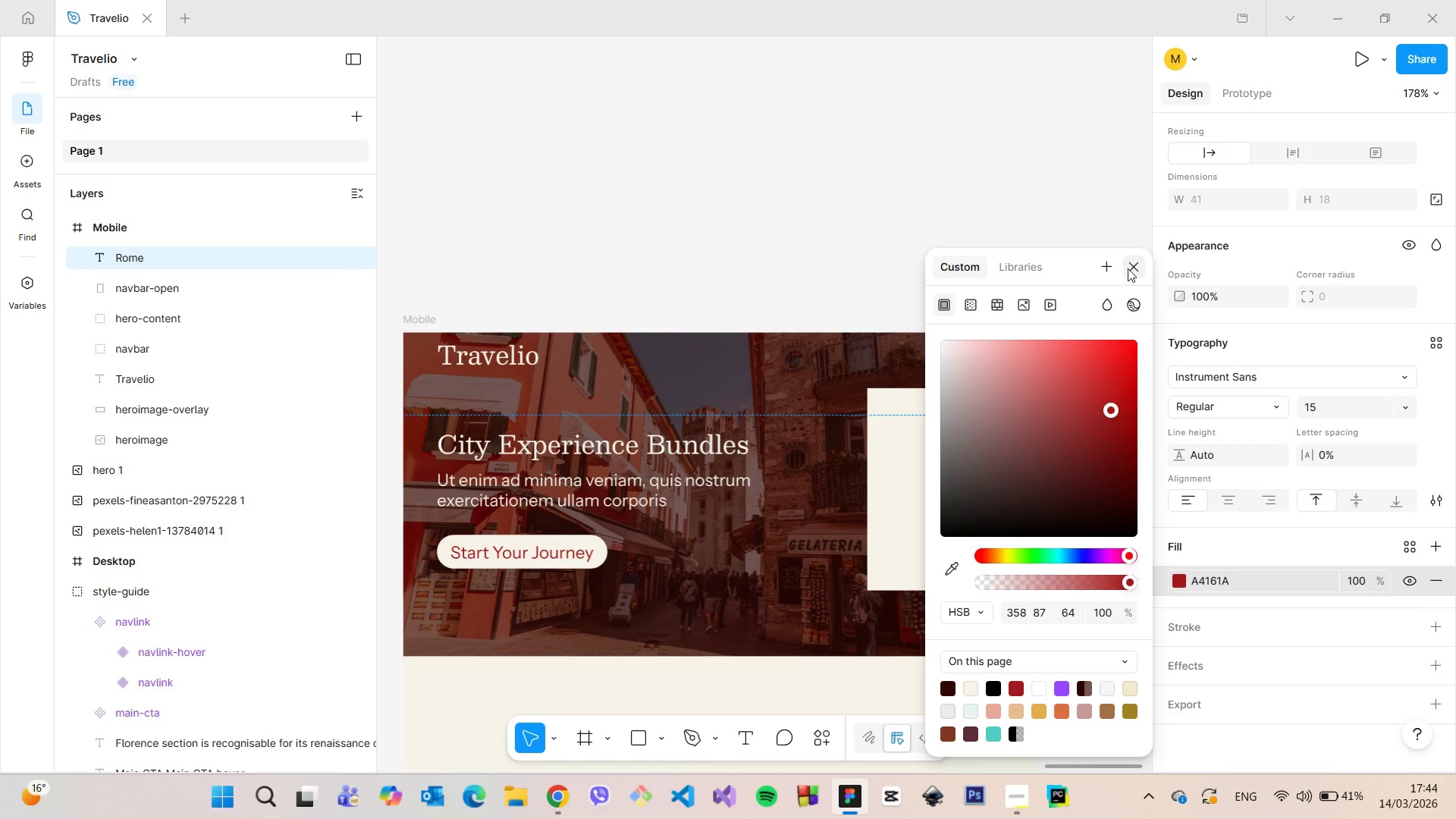 
left_click([1128, 268])
 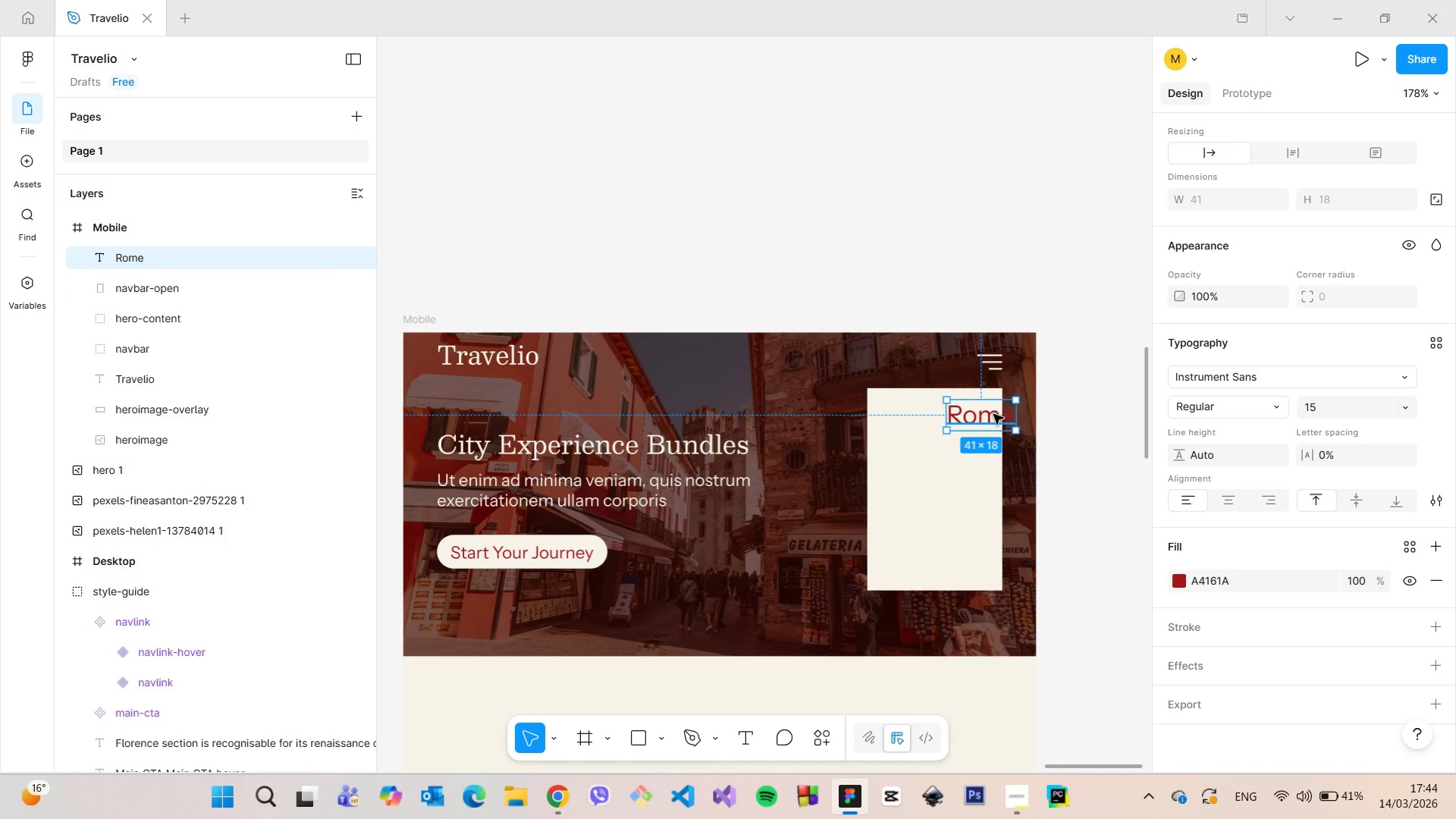 
left_click_drag(start_coordinate=[990, 417], to_coordinate=[945, 416])
 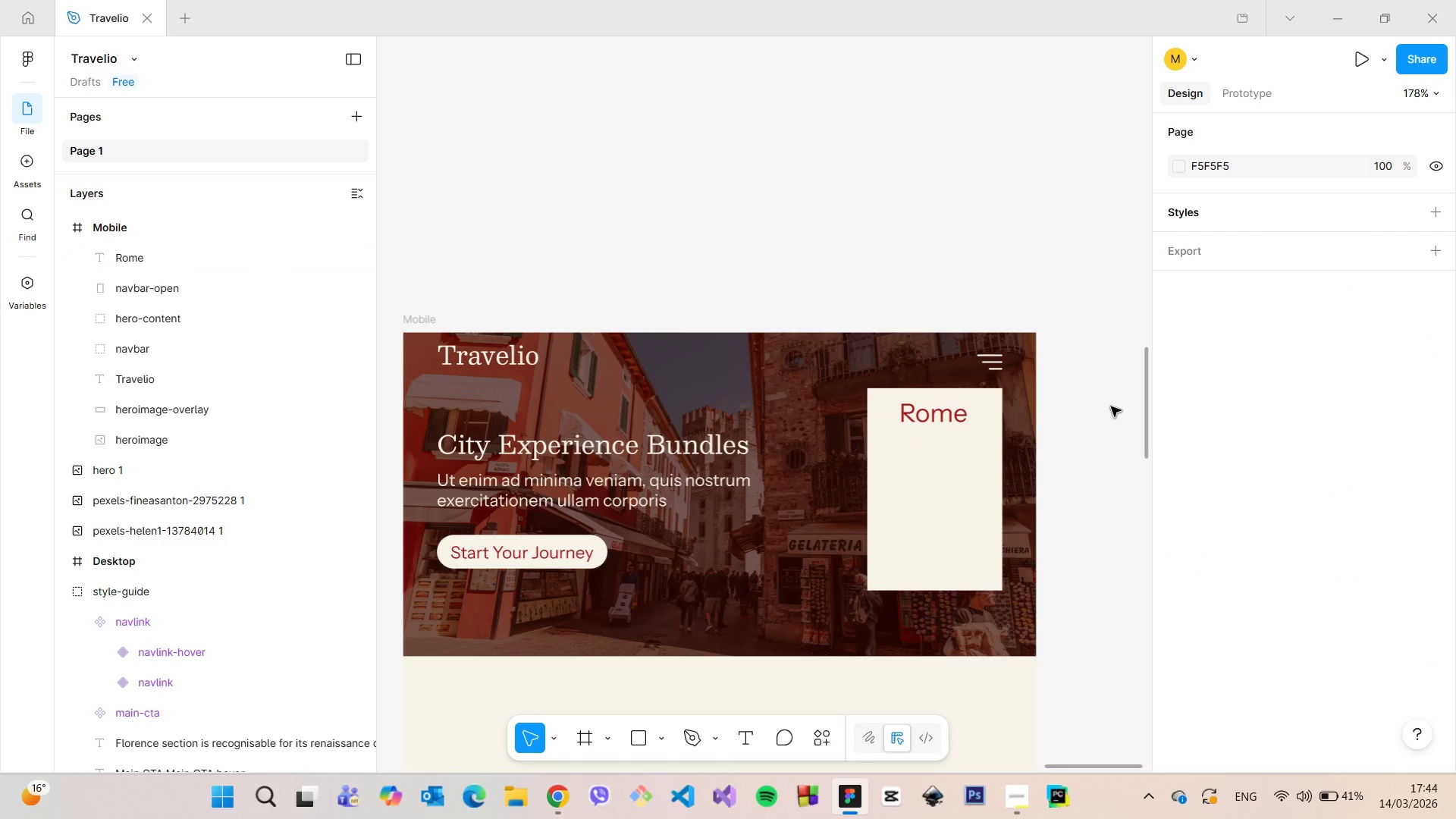 
left_click([1111, 406])
 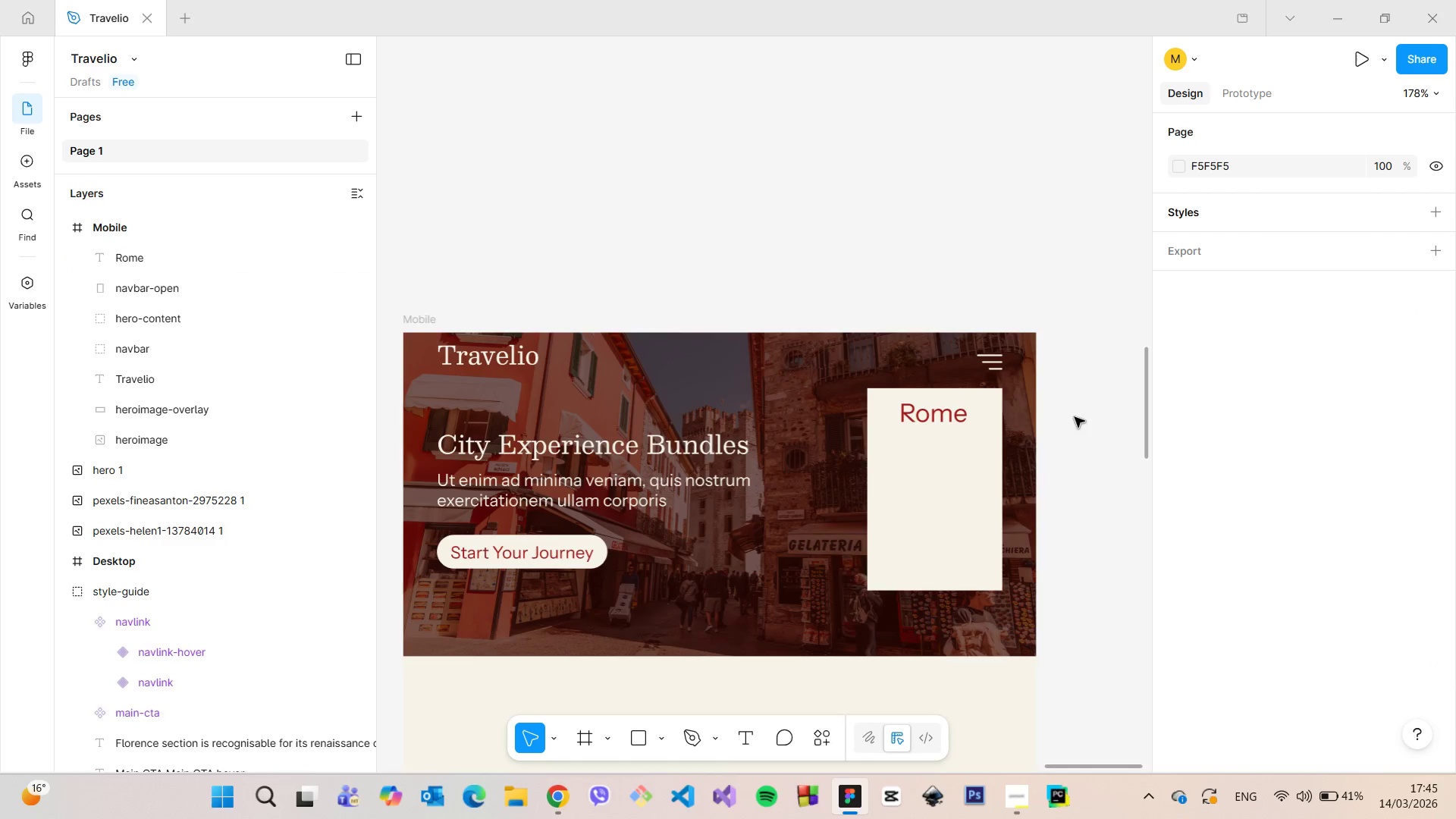 
left_click([946, 419])
 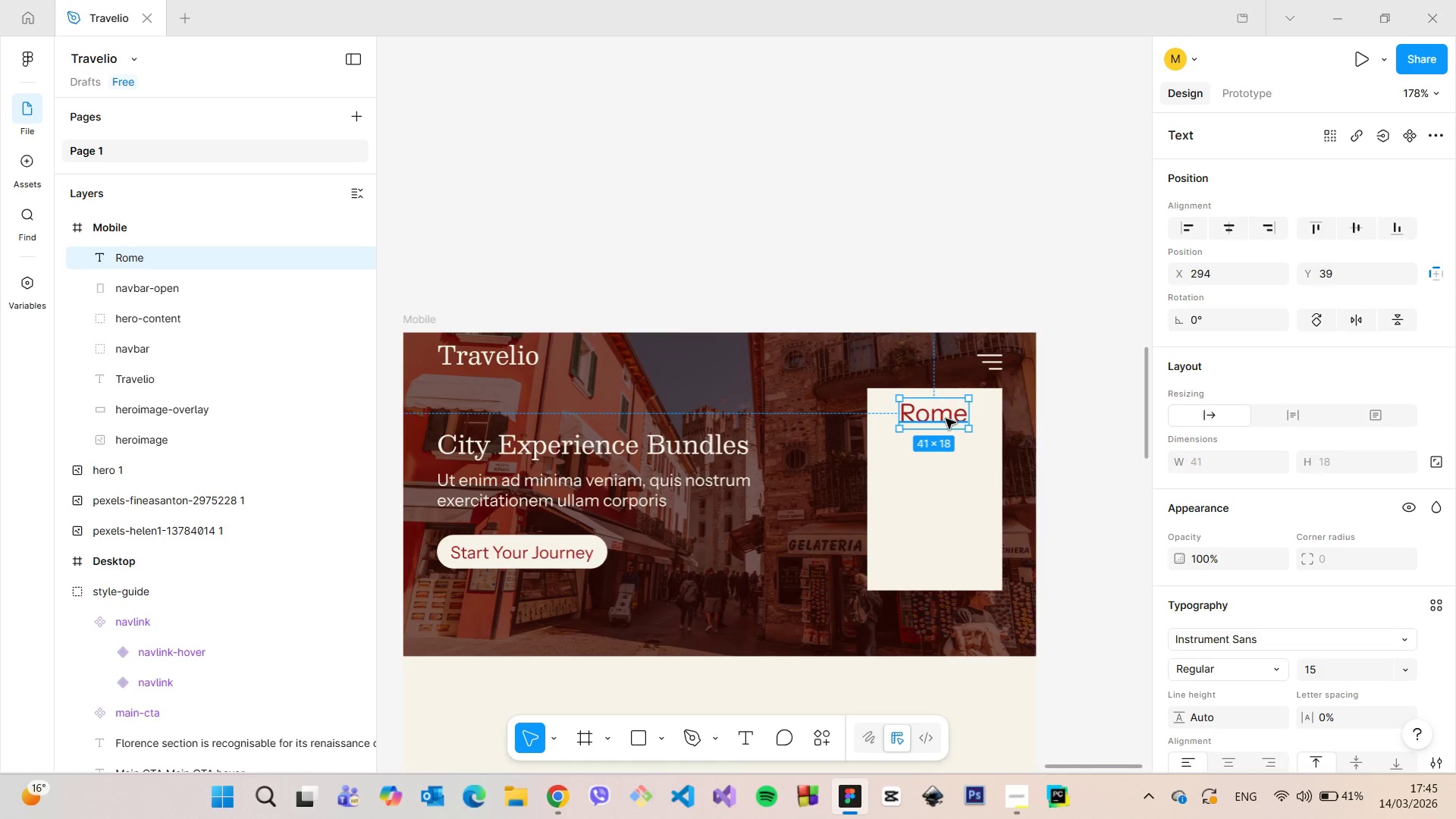 
double_click([946, 419])
 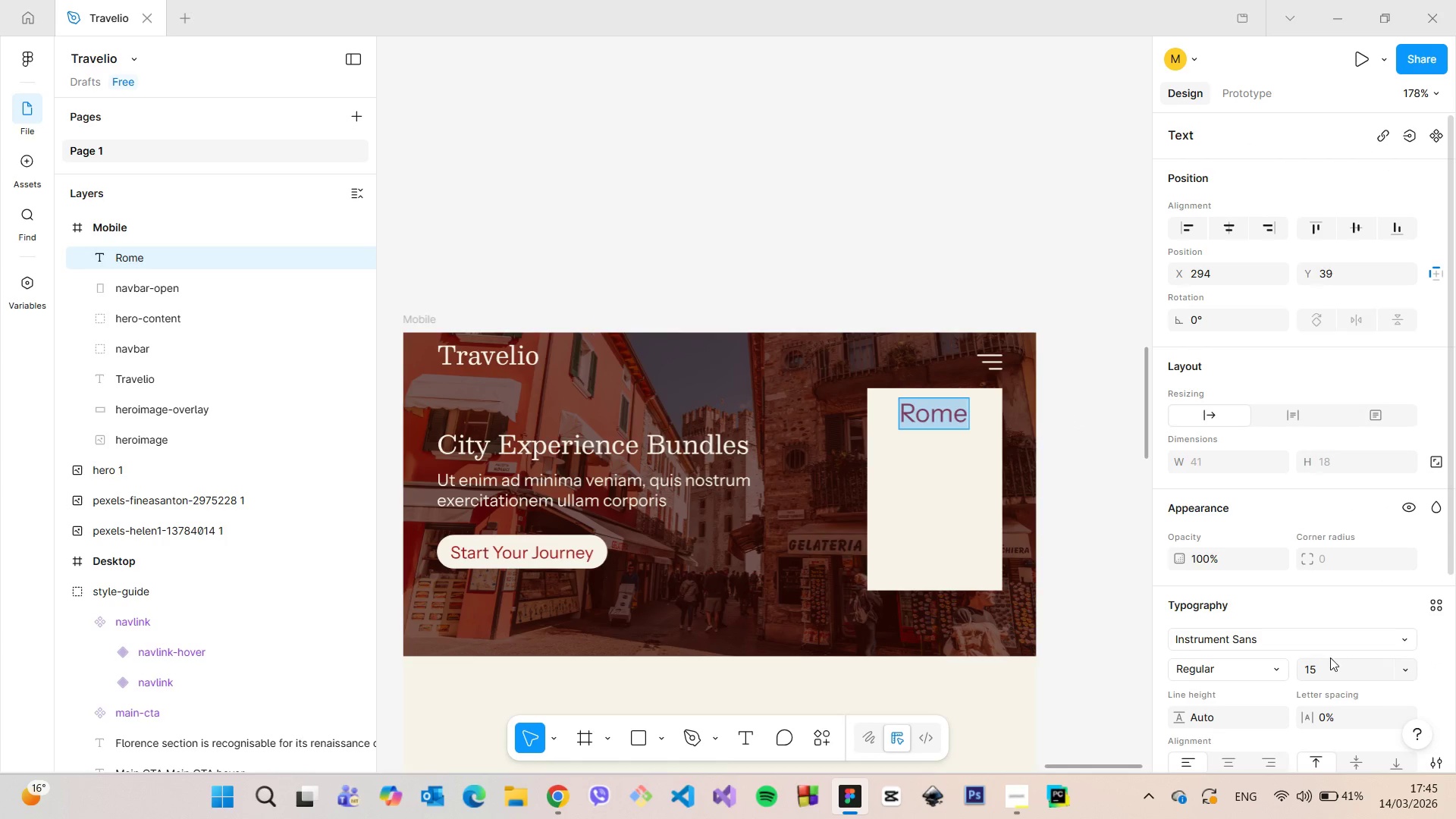 
left_click([1330, 657])
 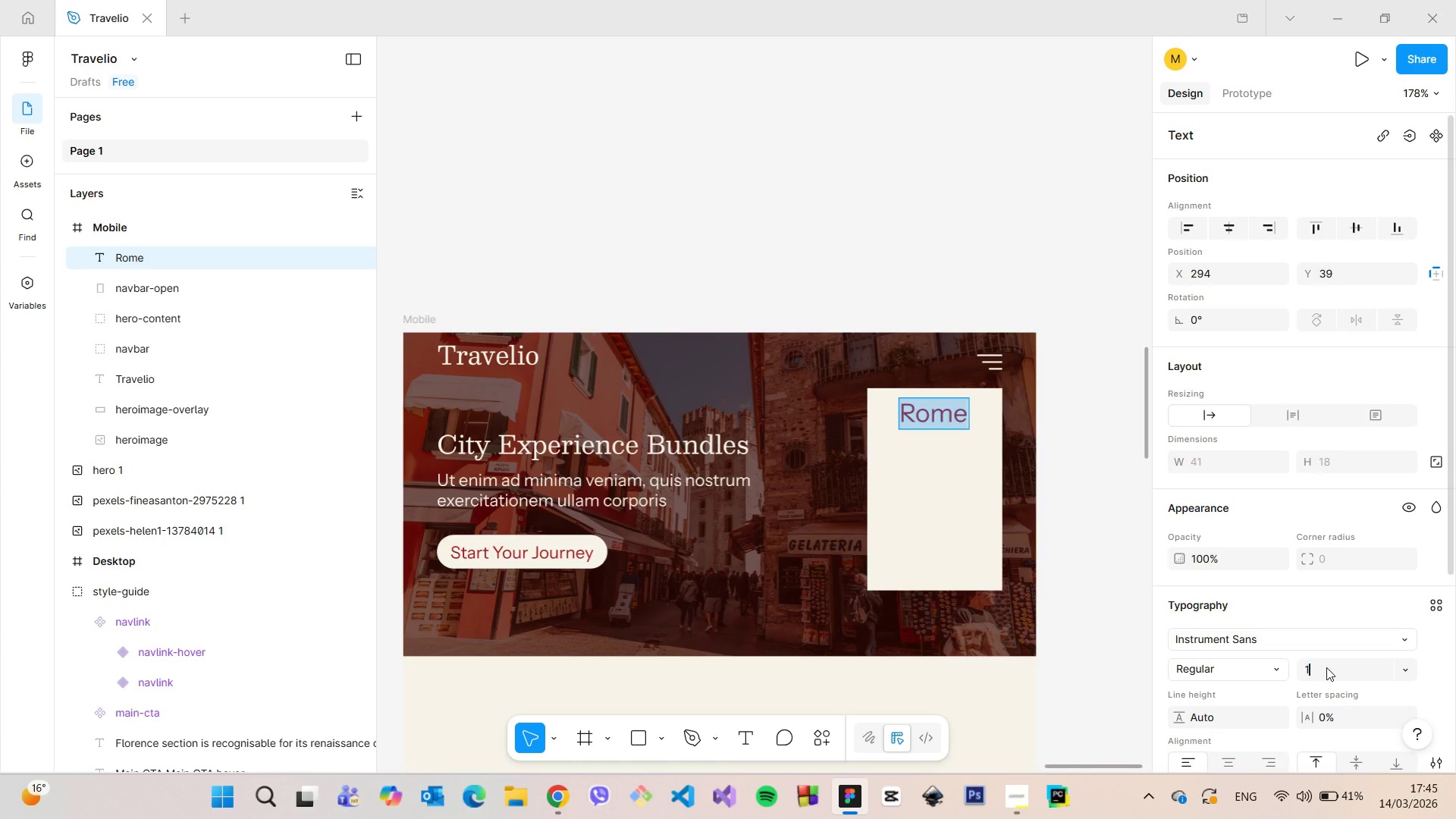 
type(12)
 